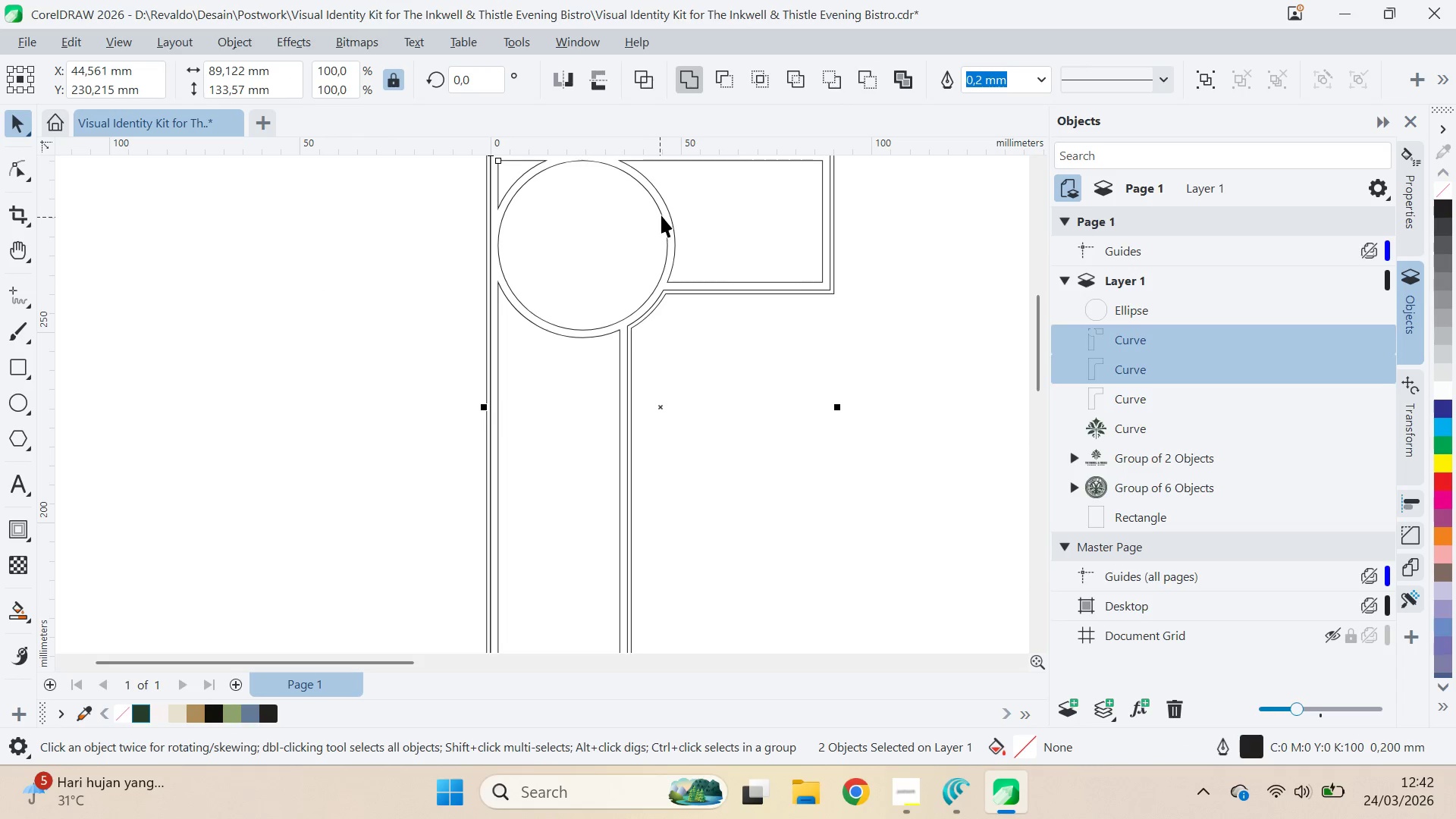 
key(Shift+ShiftLeft)
 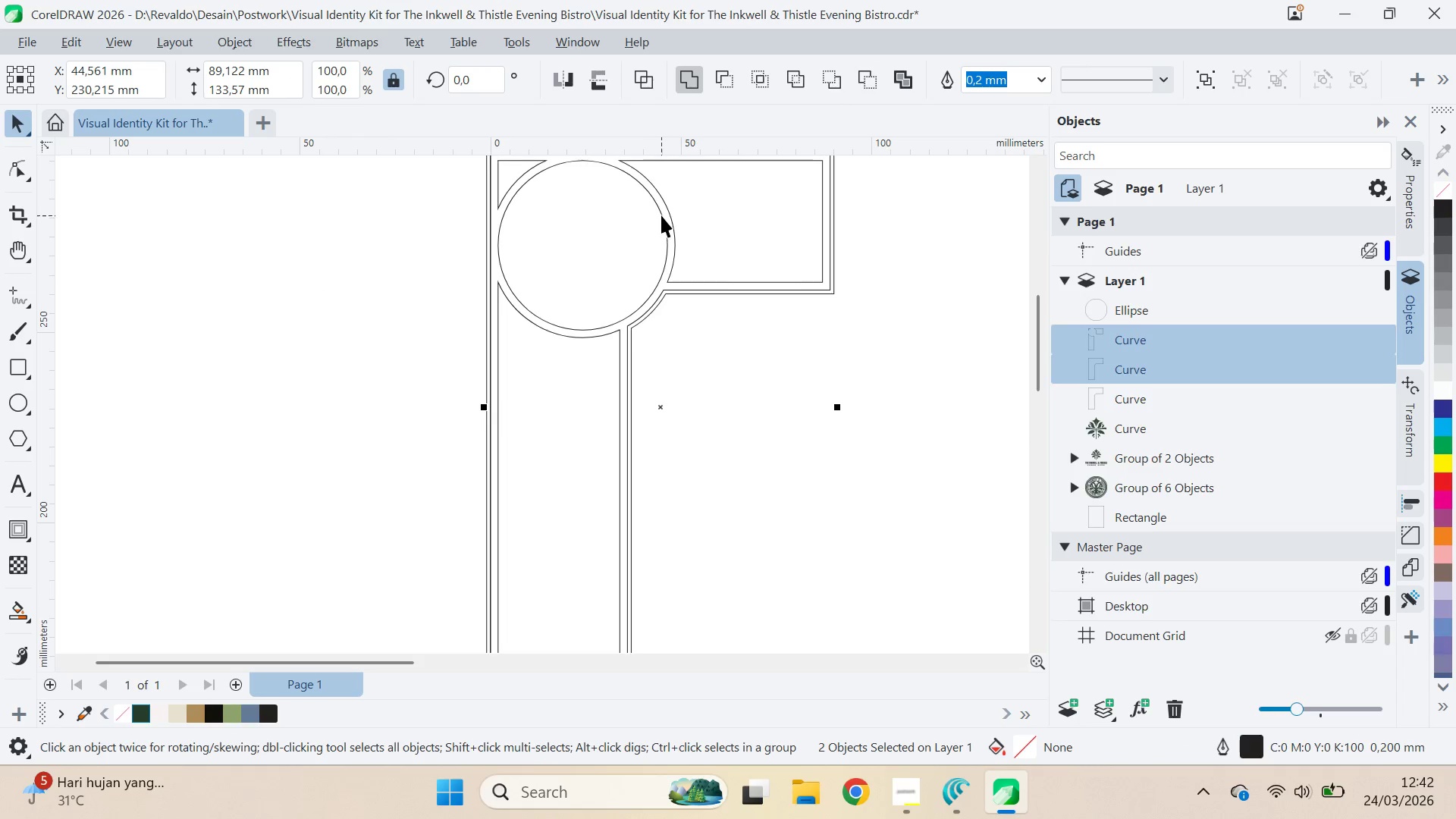 
key(Shift+ShiftLeft)
 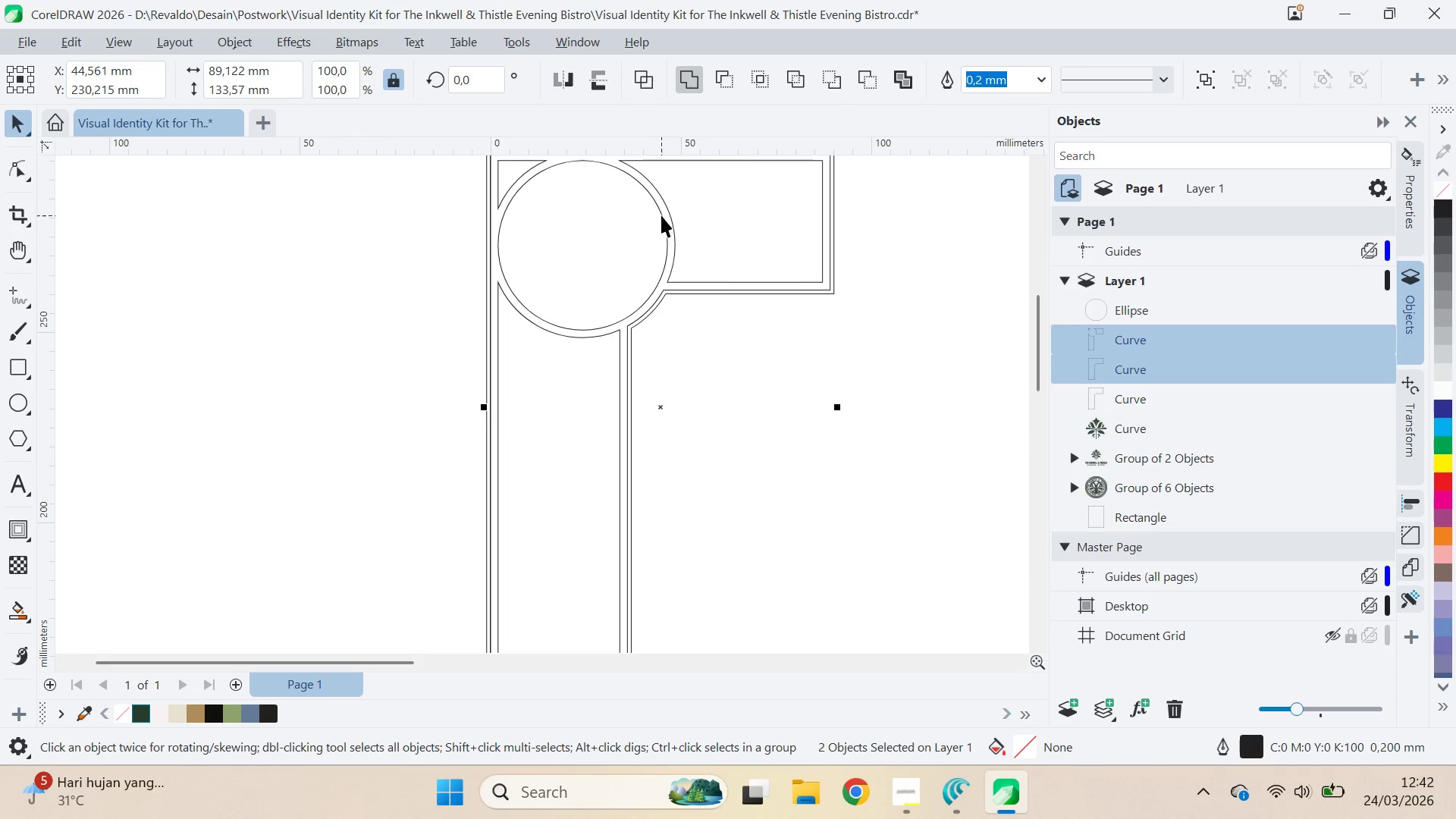 
key(Shift+ShiftLeft)
 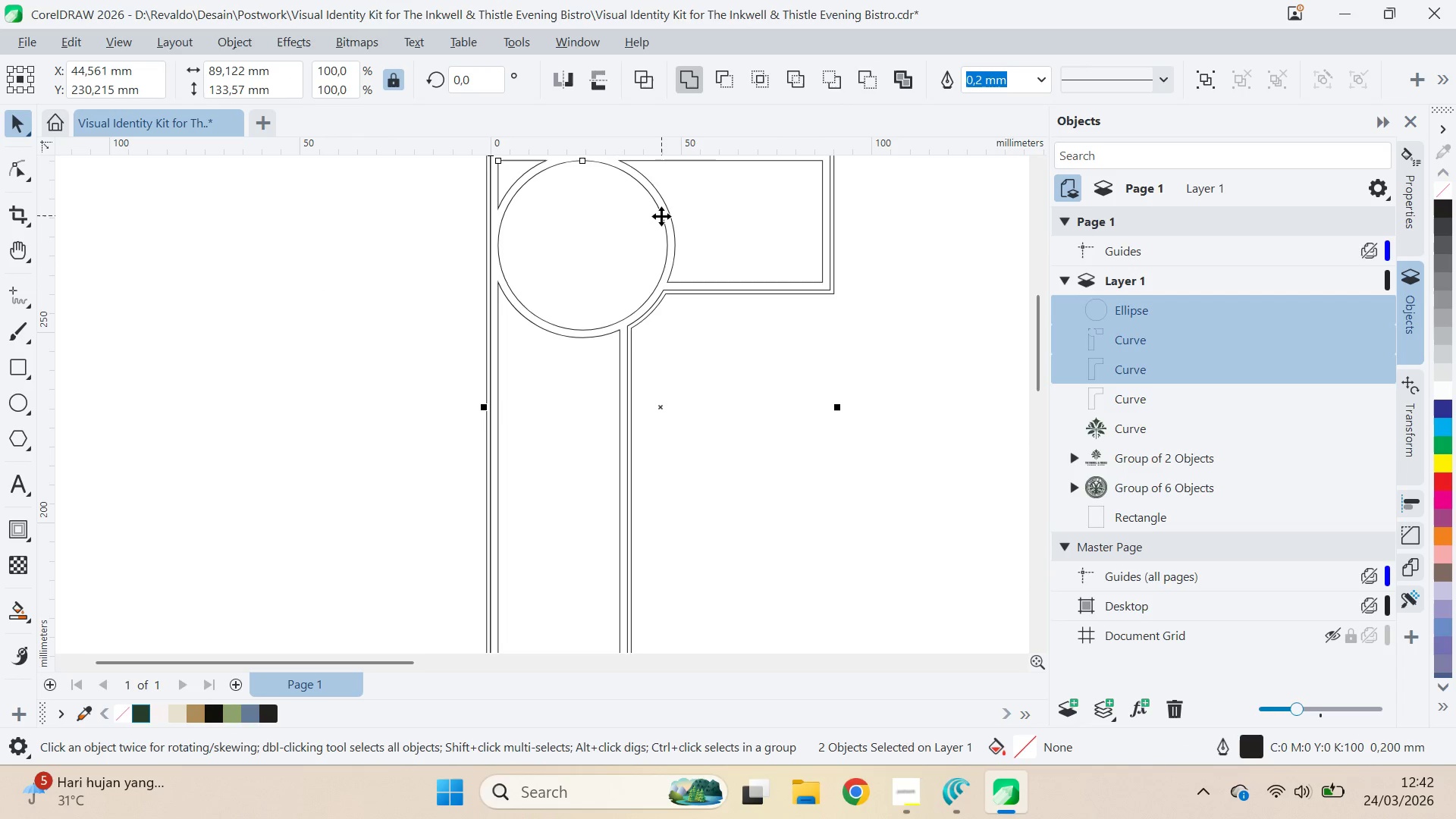 
key(Shift+ShiftLeft)
 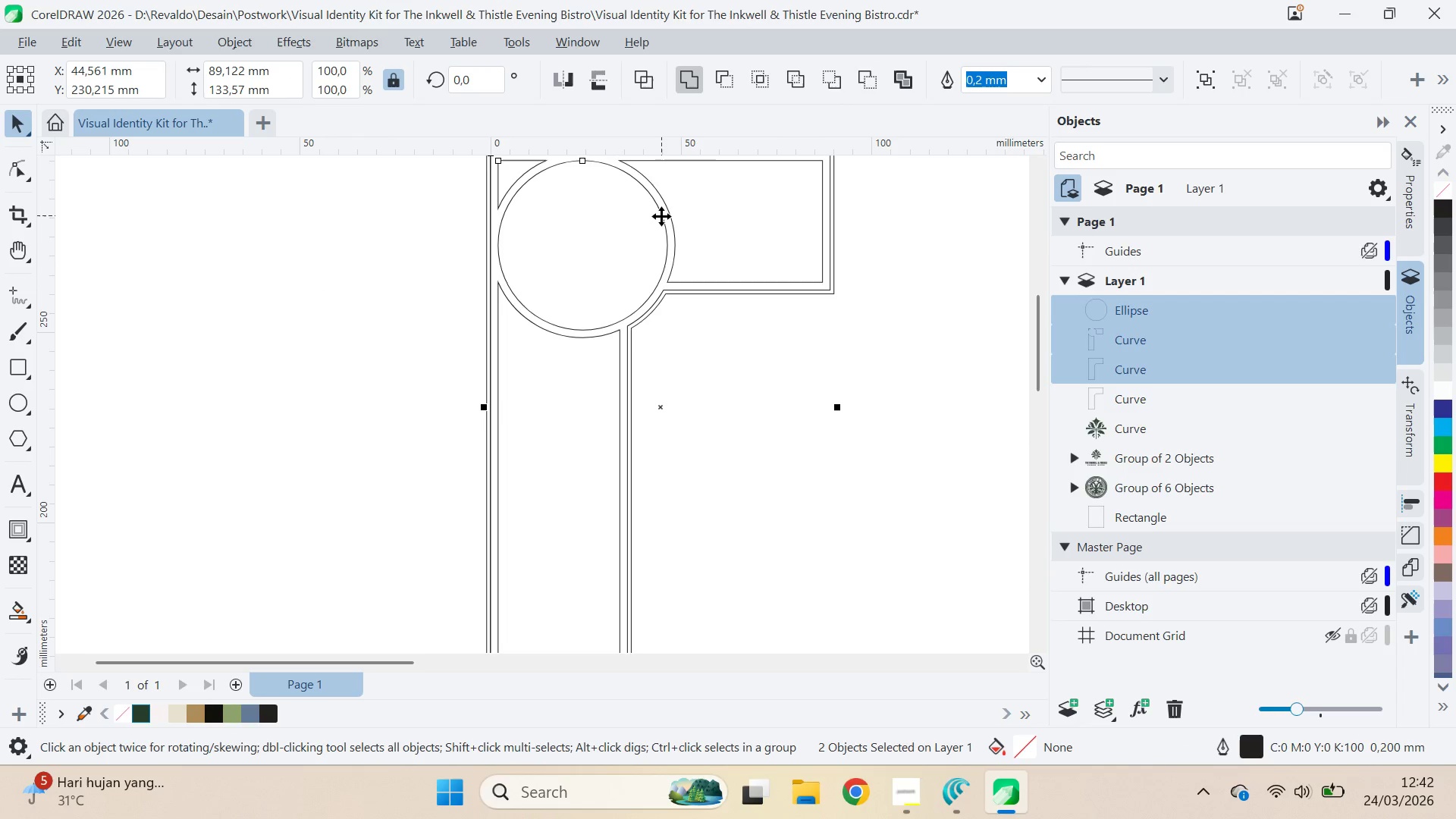 
key(Shift+ShiftLeft)
 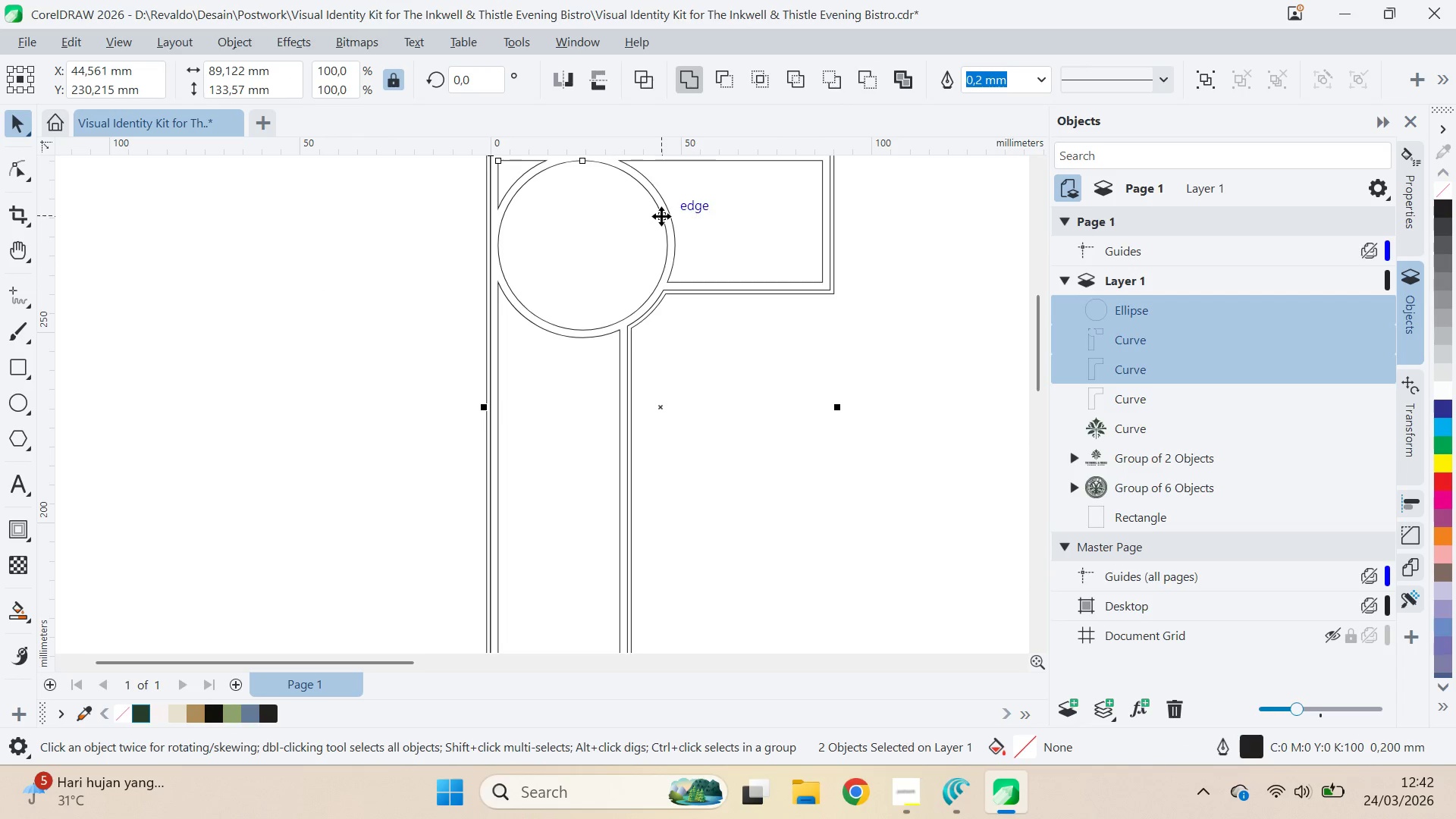 
key(Shift+ShiftLeft)
 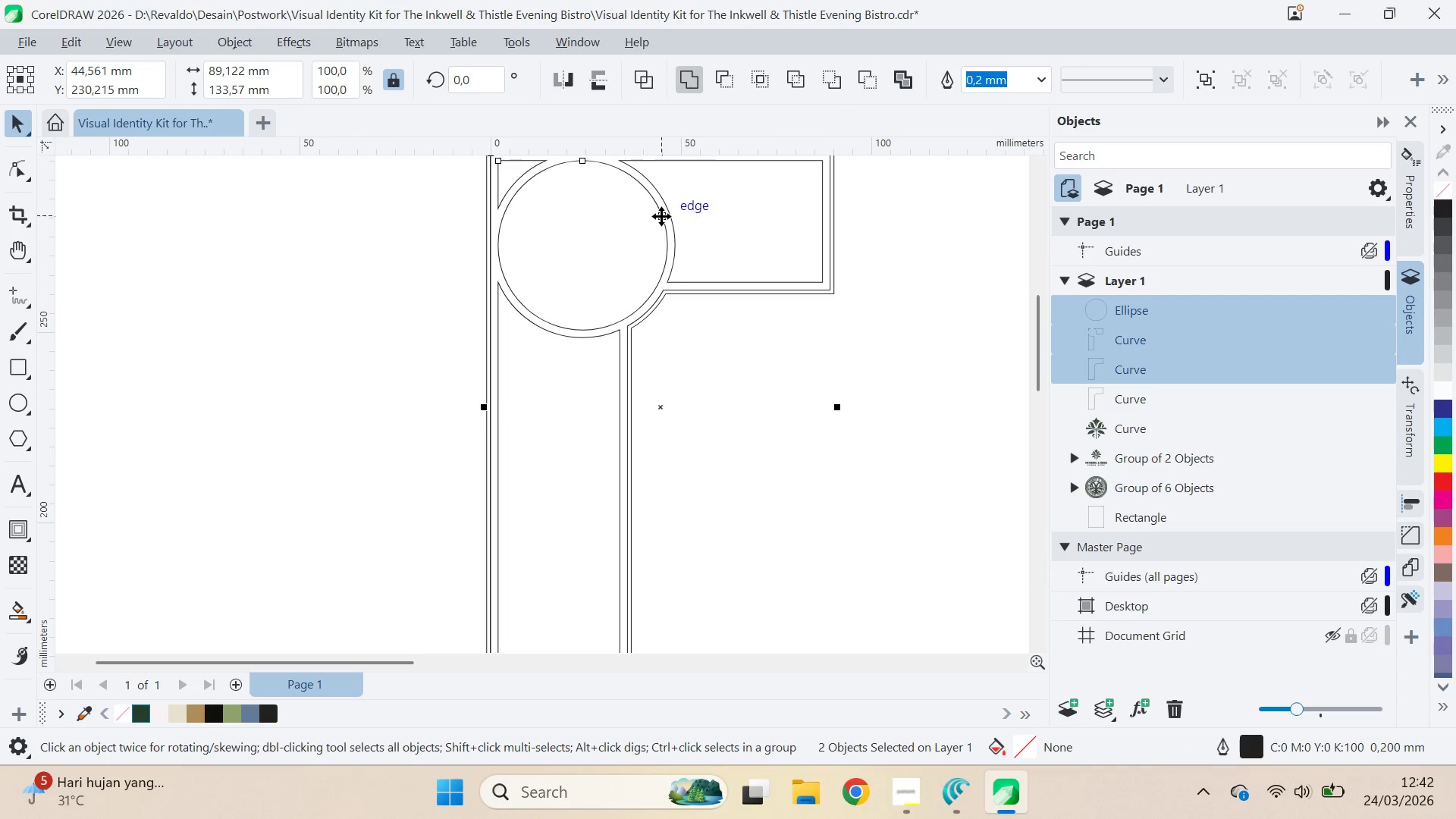 
key(Shift+ShiftLeft)
 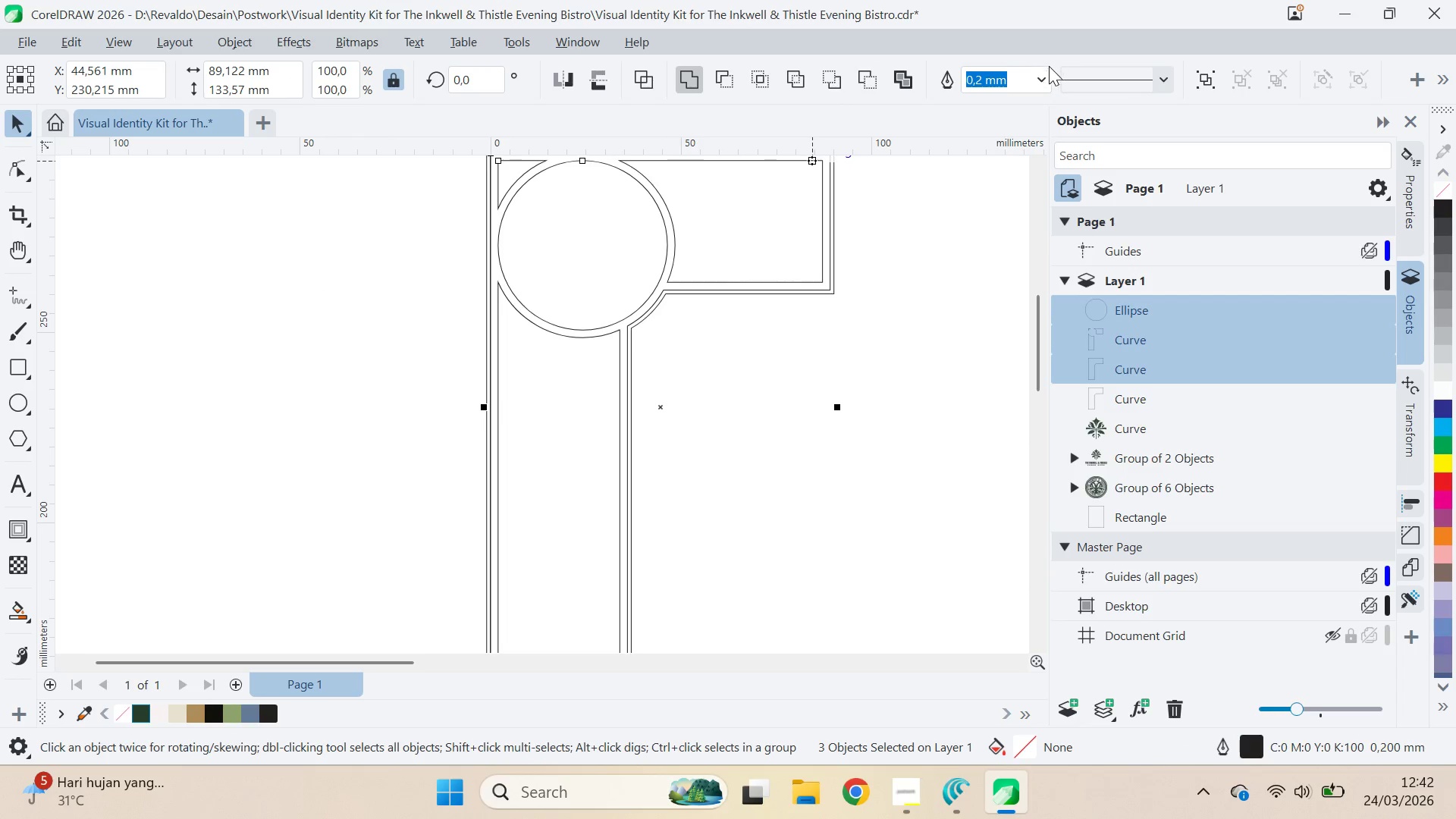 
left_click([1039, 78])
 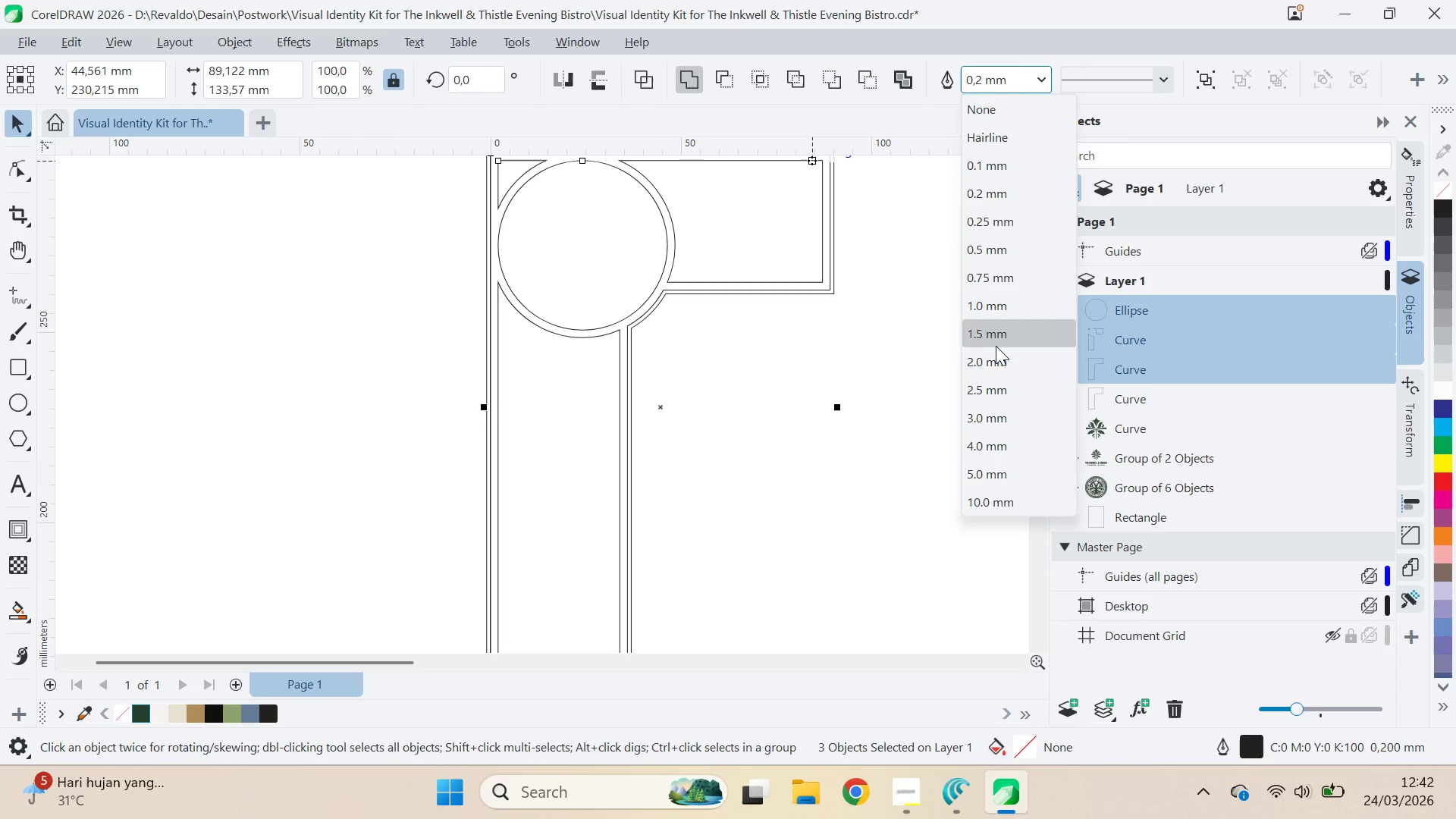 
left_click([1002, 340])
 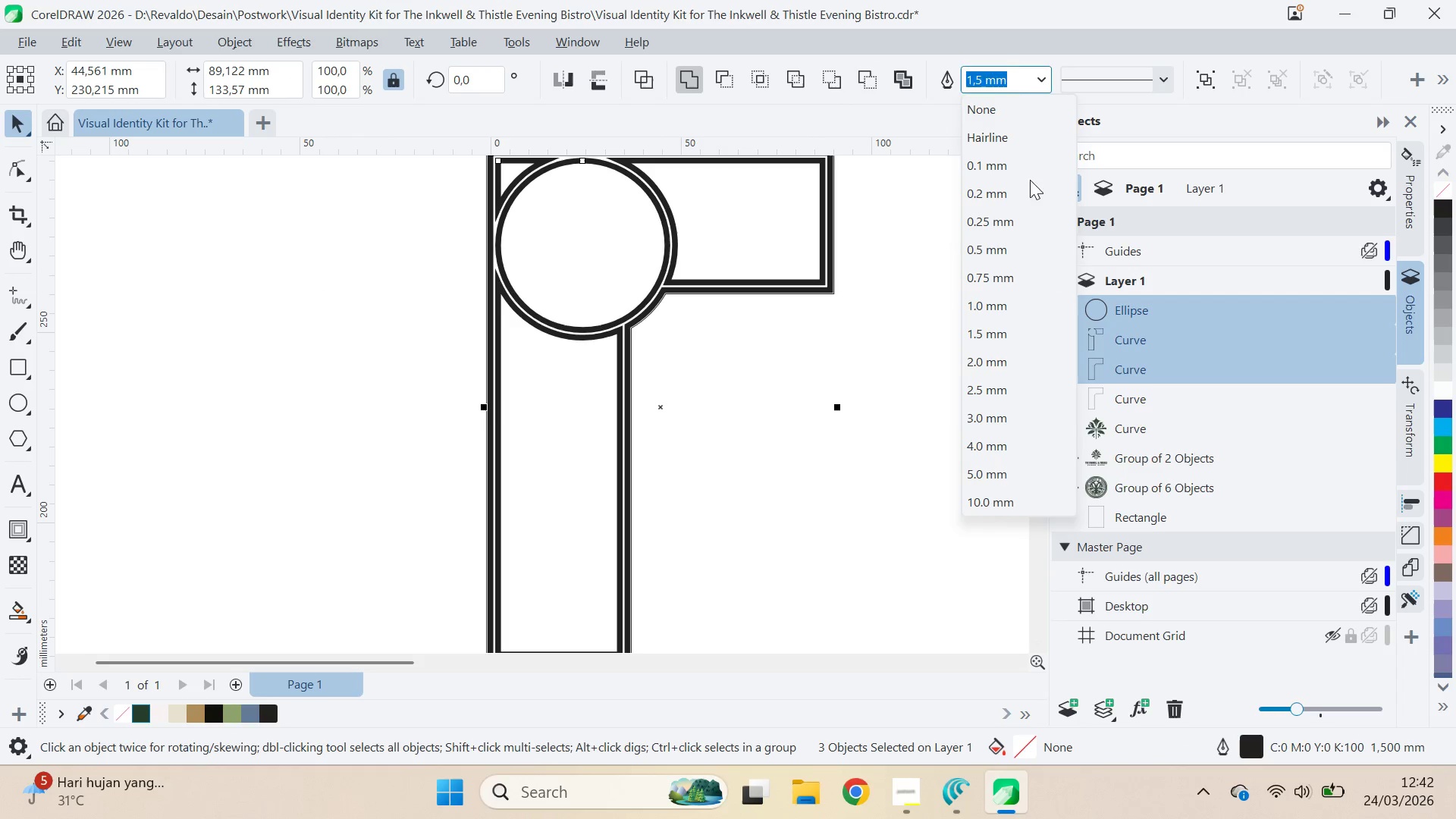 
left_click([1015, 297])
 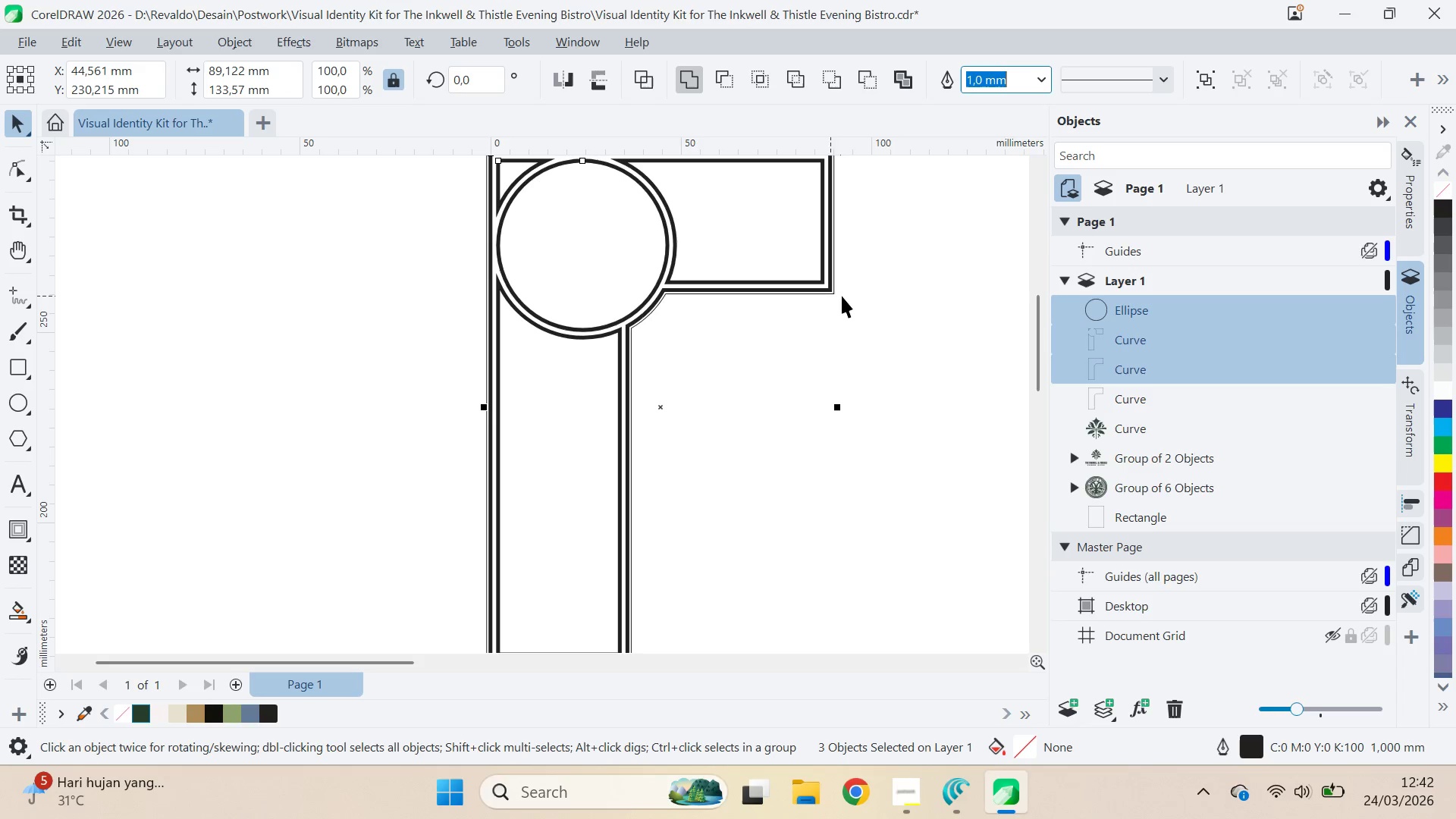 
left_click([843, 296])
 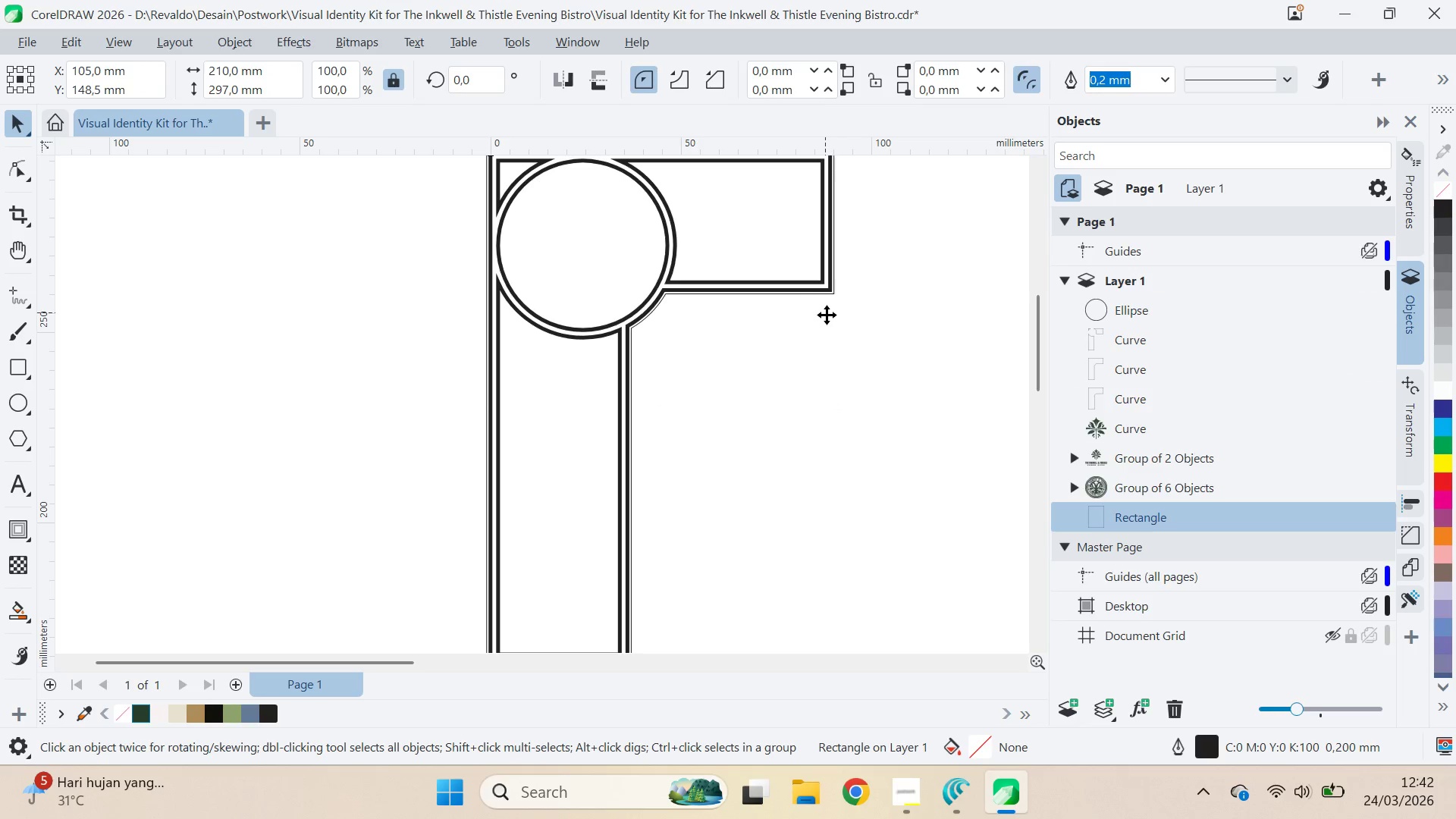 
left_click([481, 321])
 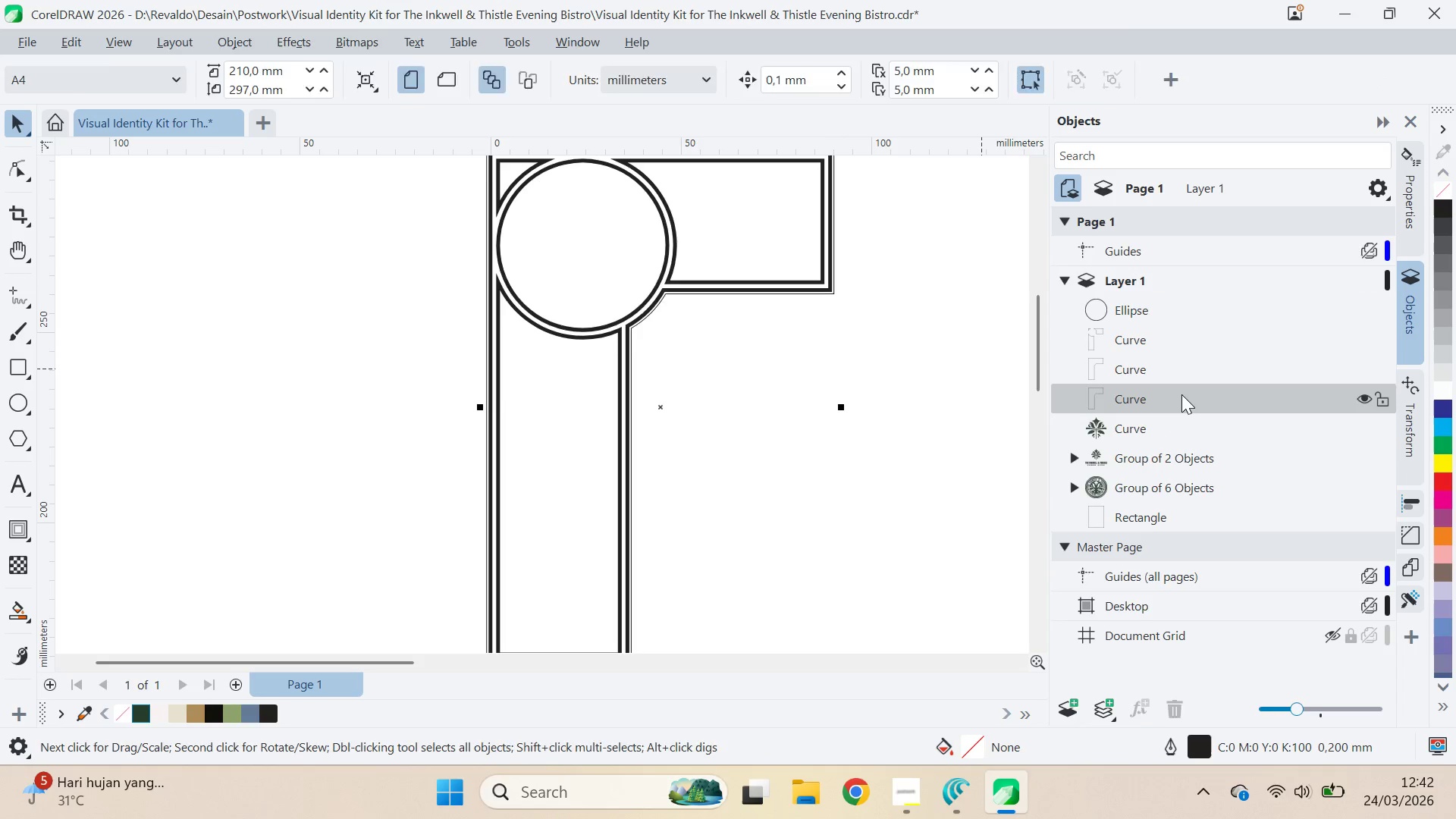 
key(Delete)
 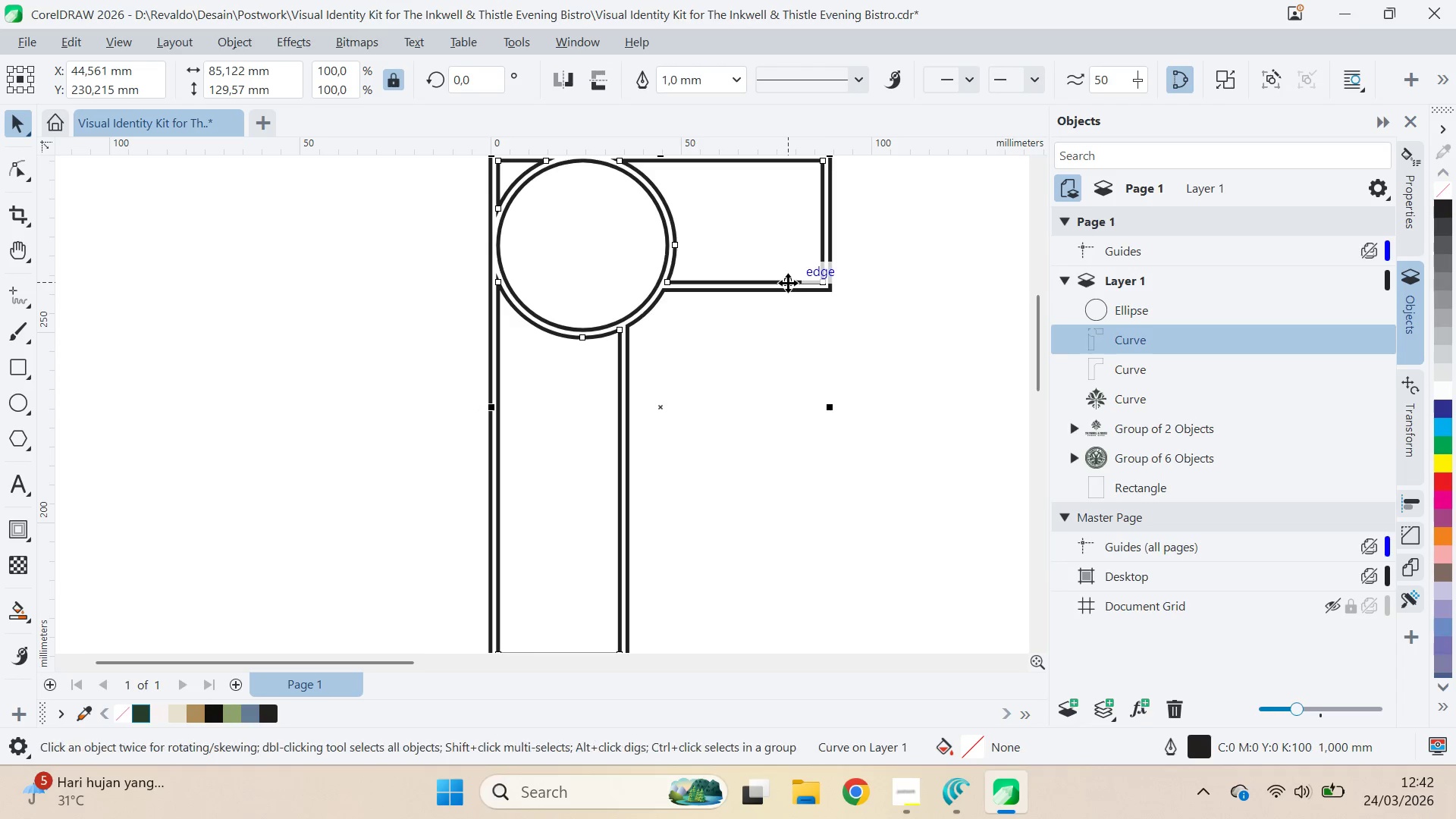 
key(Control+ControlLeft)
 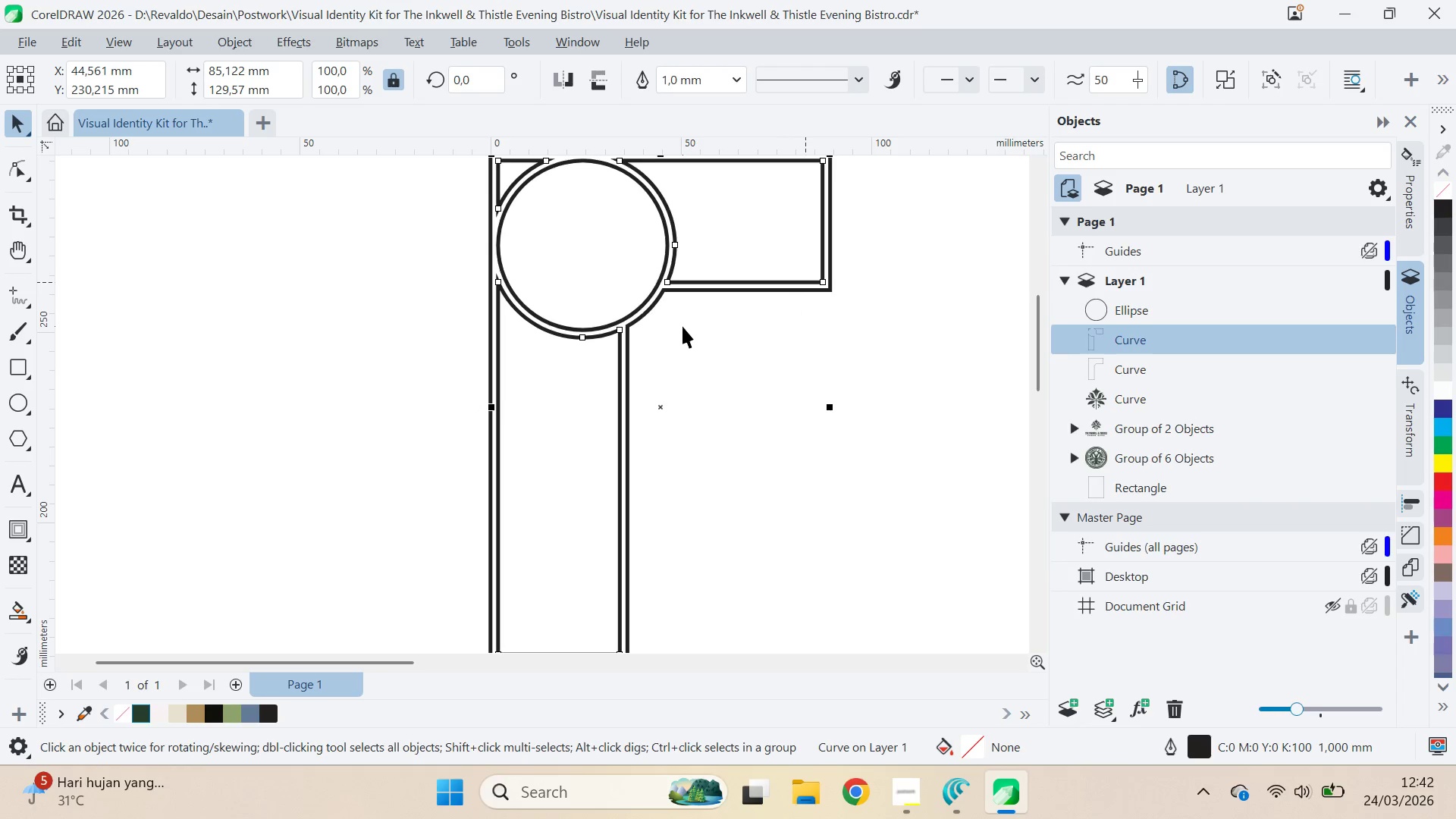 
key(V)
 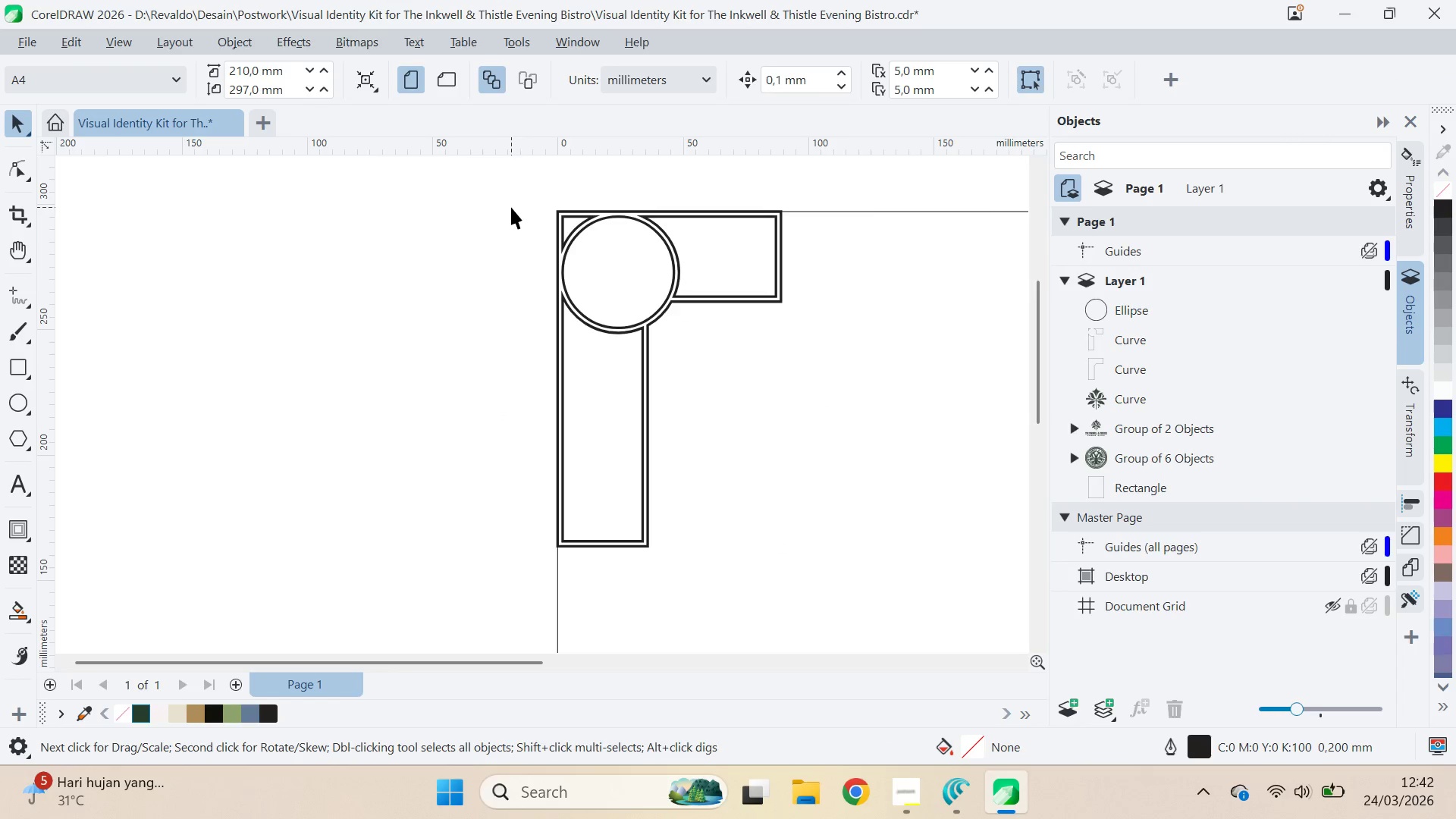 
scroll: coordinate [689, 323], scroll_direction: down, amount: 3.0
 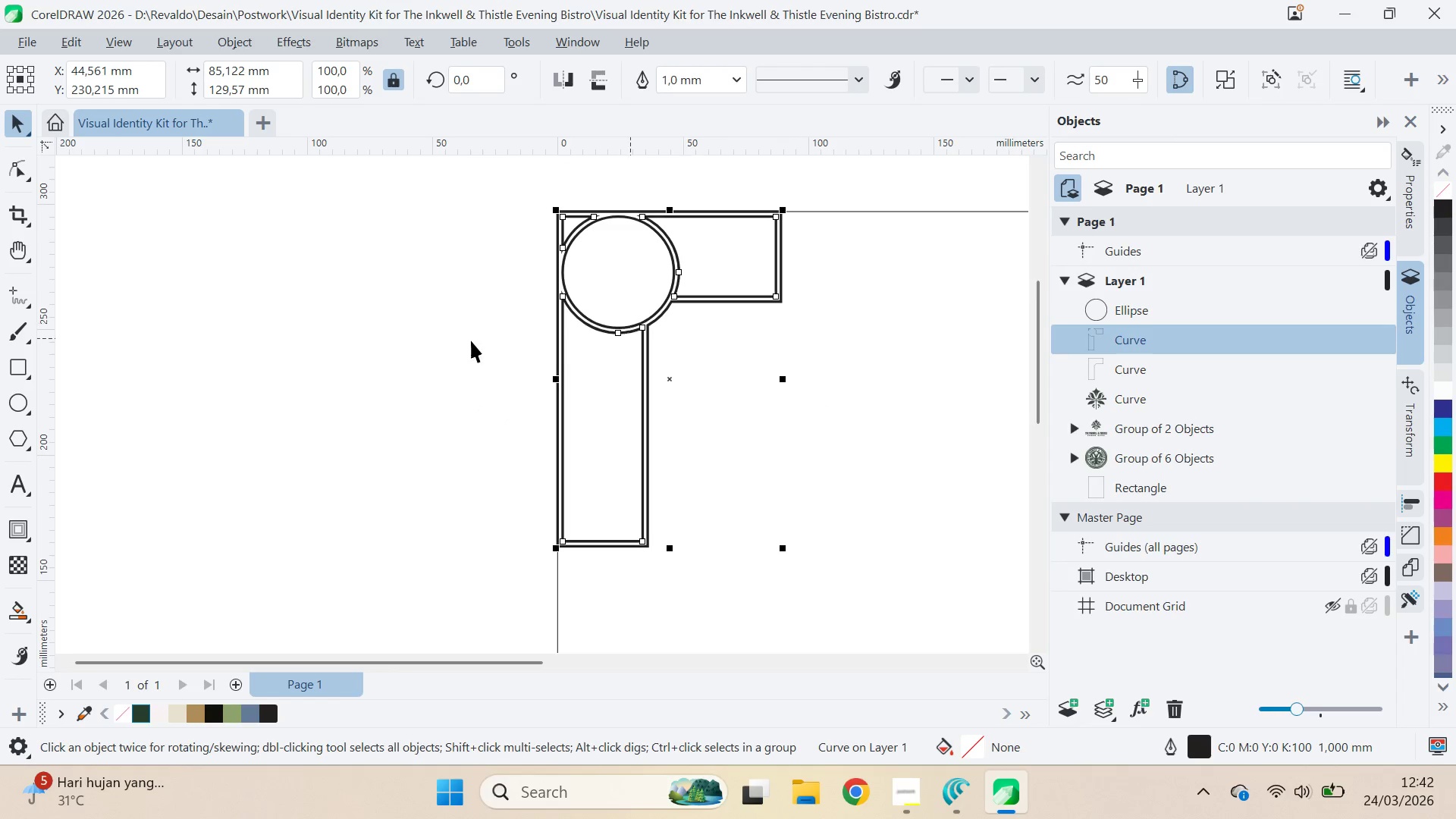 
left_click_drag(start_coordinate=[522, 194], to_coordinate=[400, 404])
 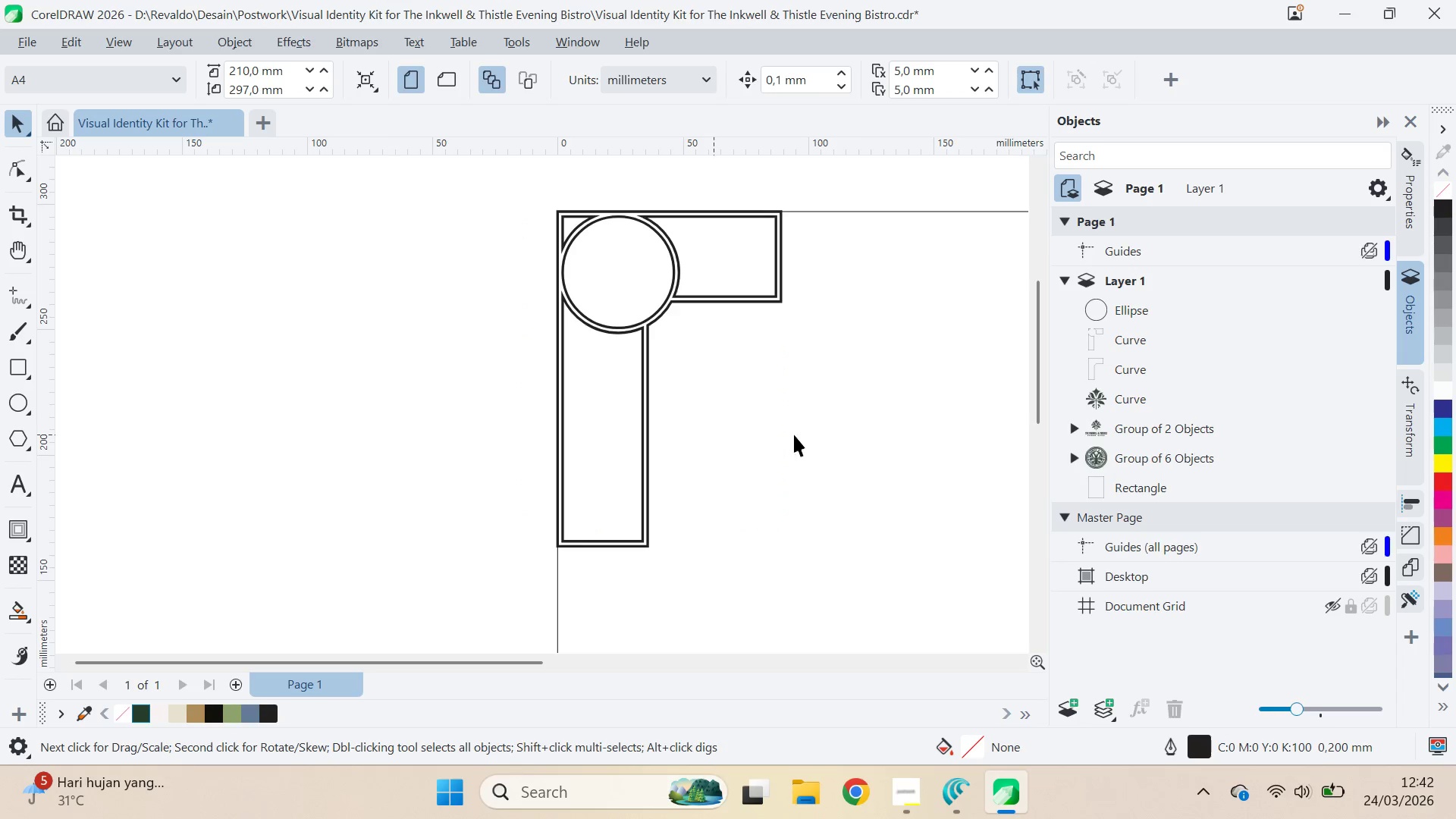 
left_click([856, 443])
 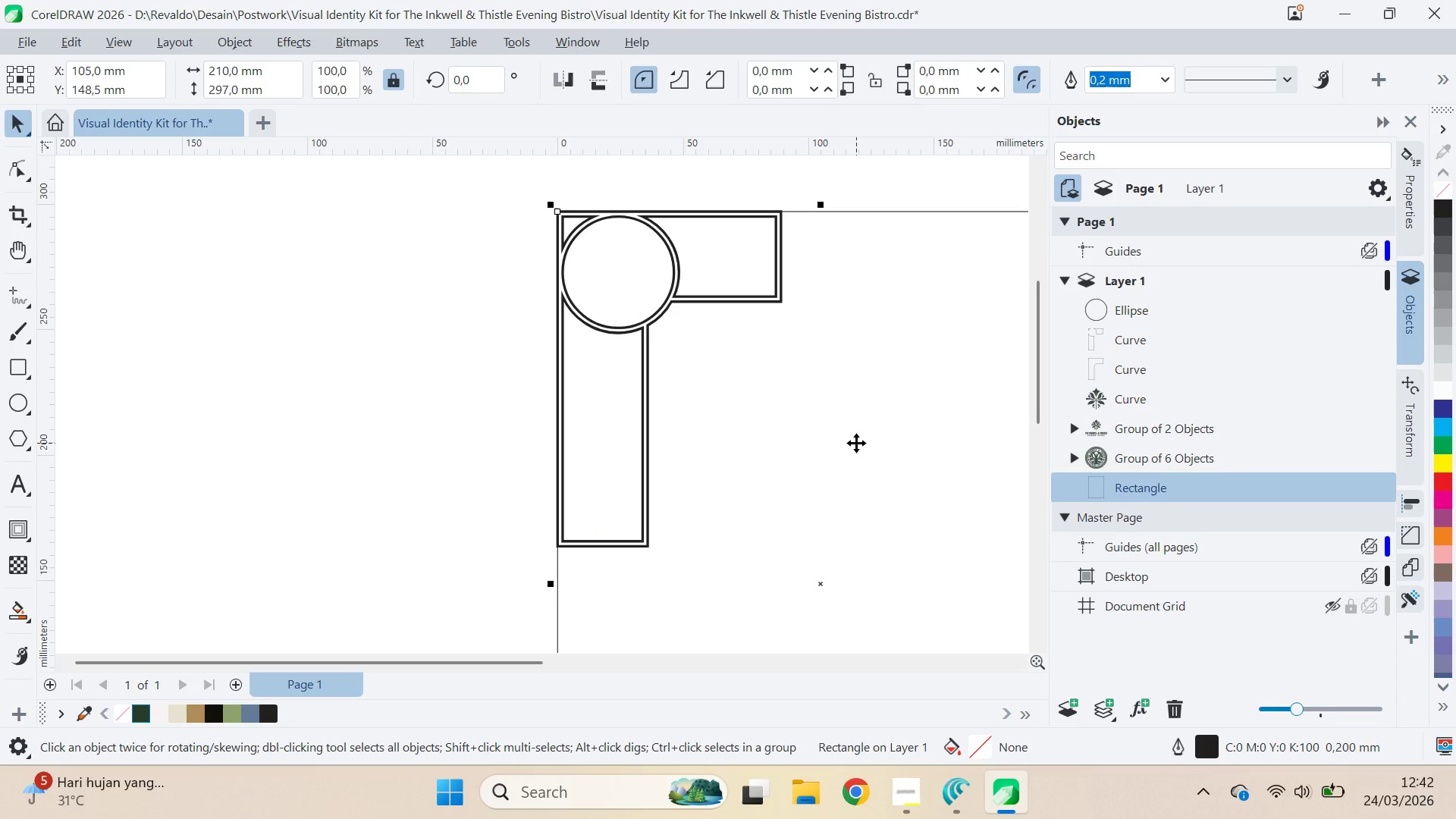 
key(Delete)
 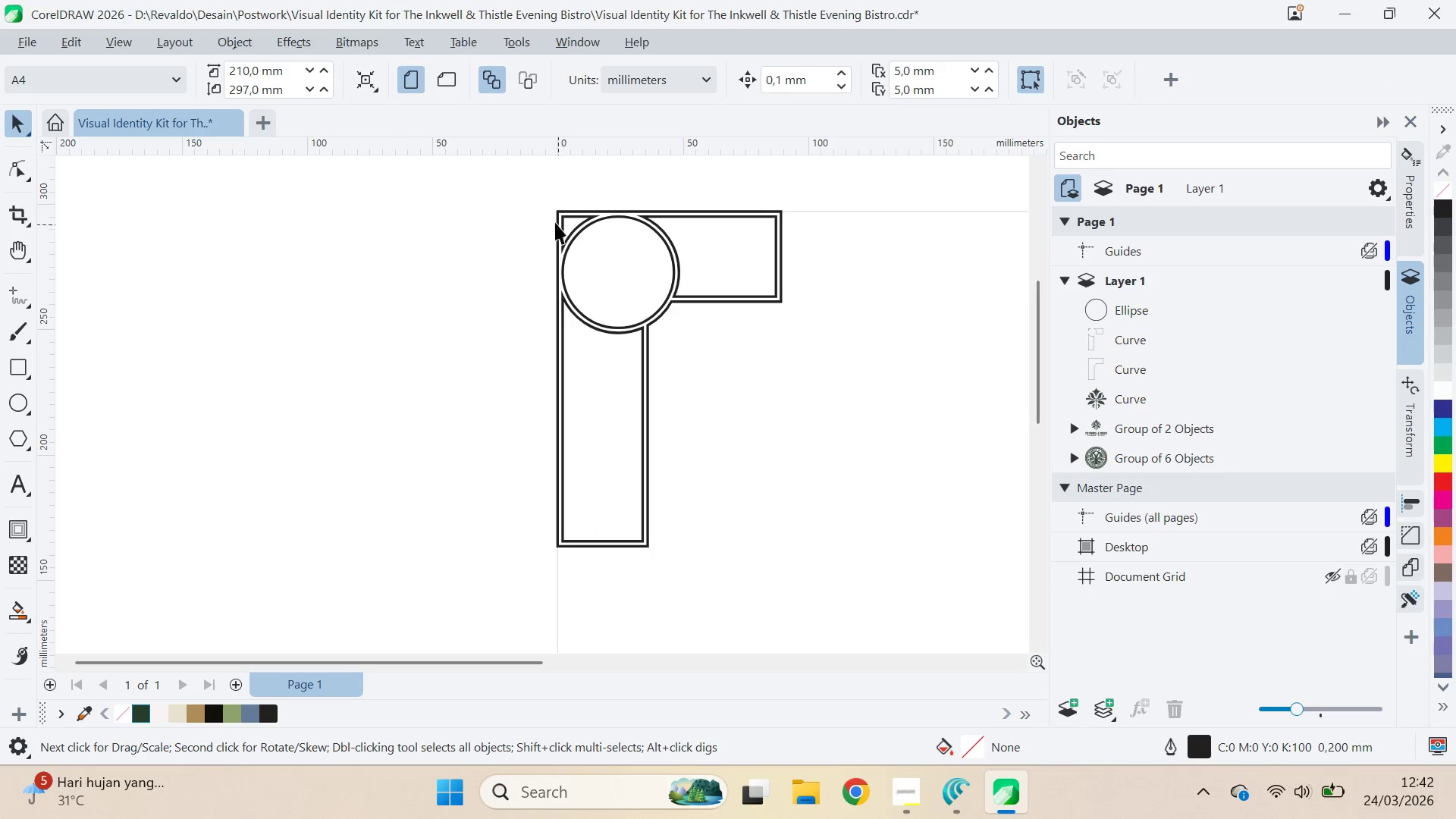 
left_click_drag(start_coordinate=[532, 198], to_coordinate=[864, 592])
 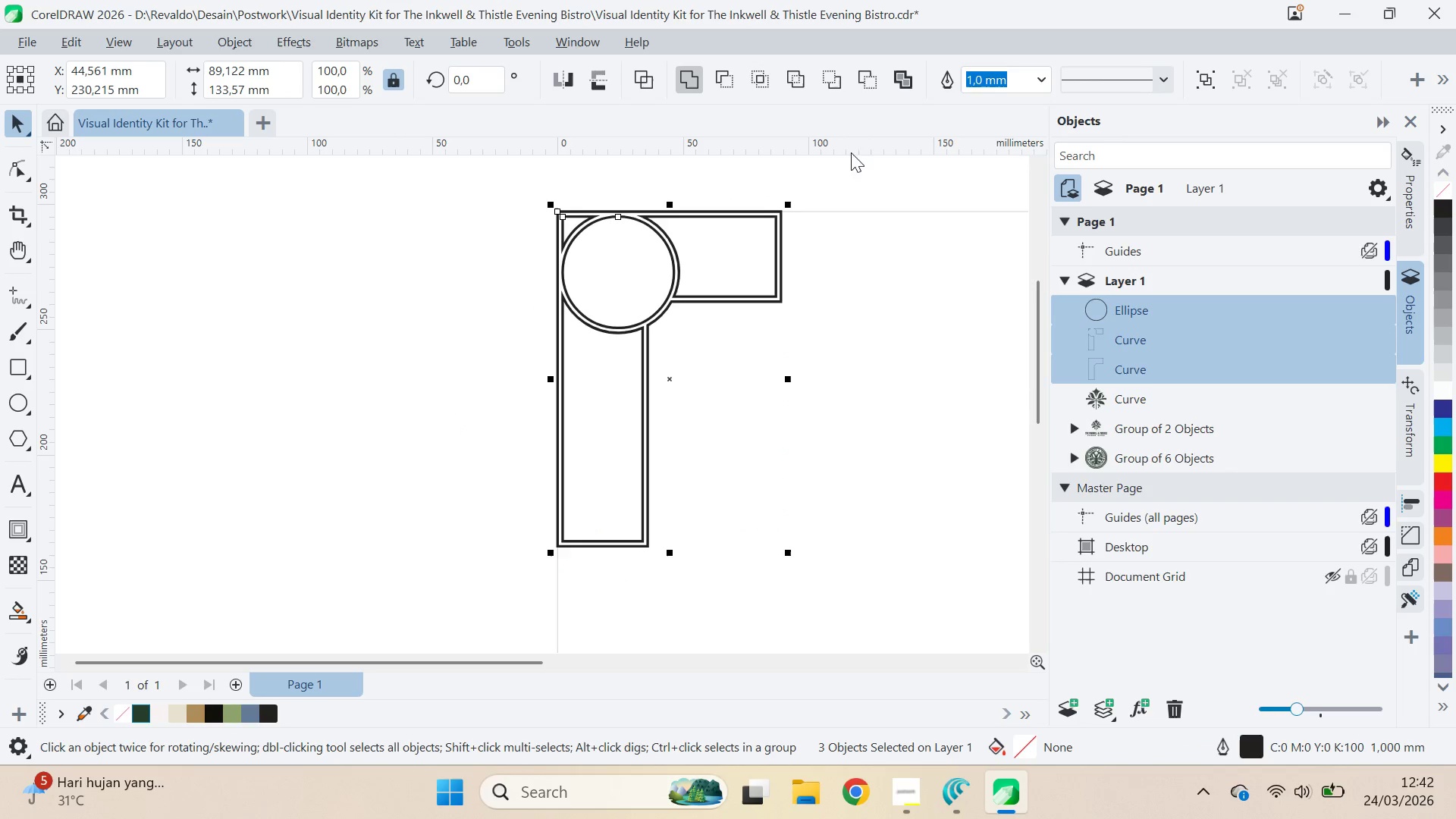 
left_click([1037, 78])
 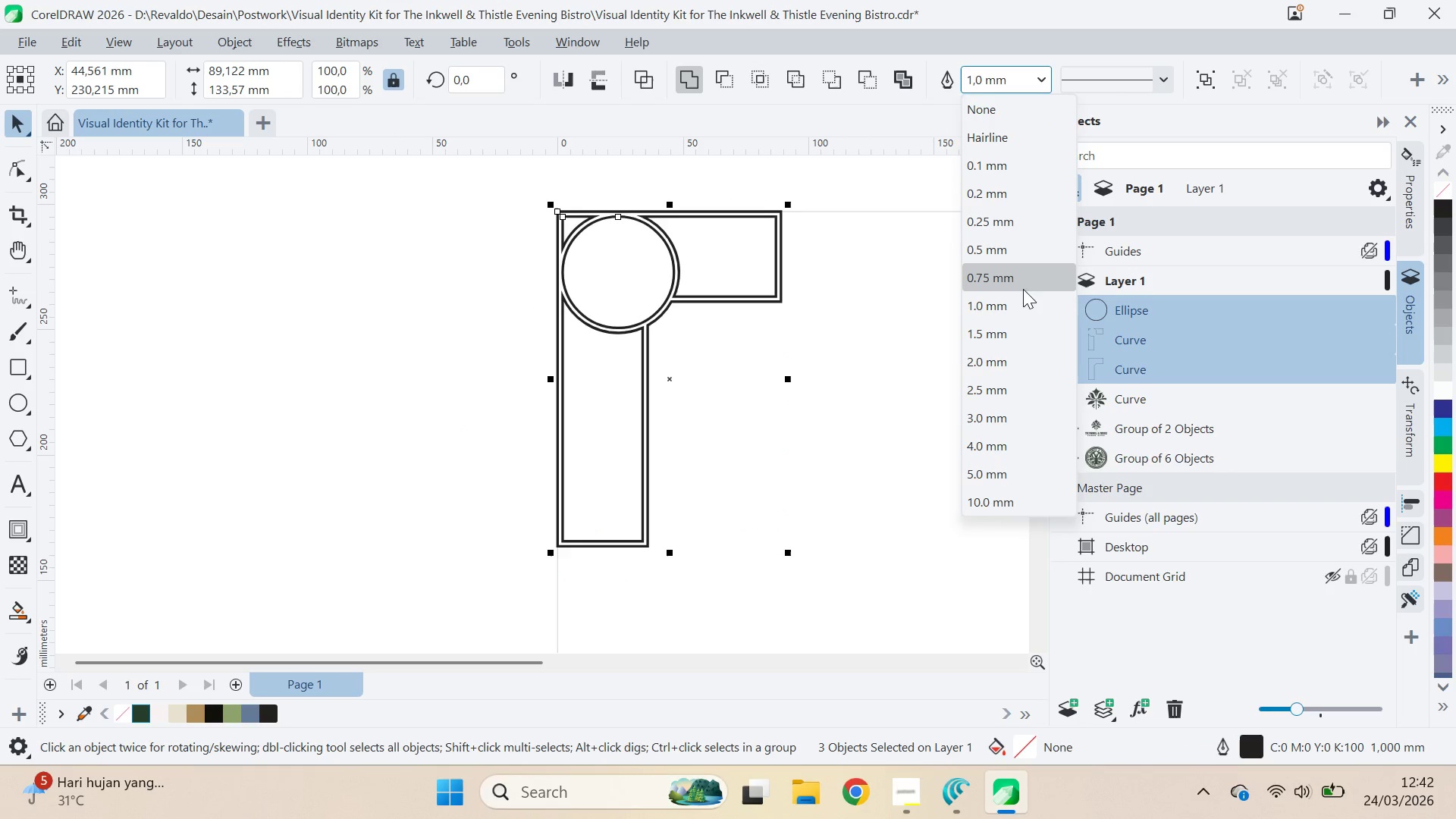 
left_click([1027, 281])
 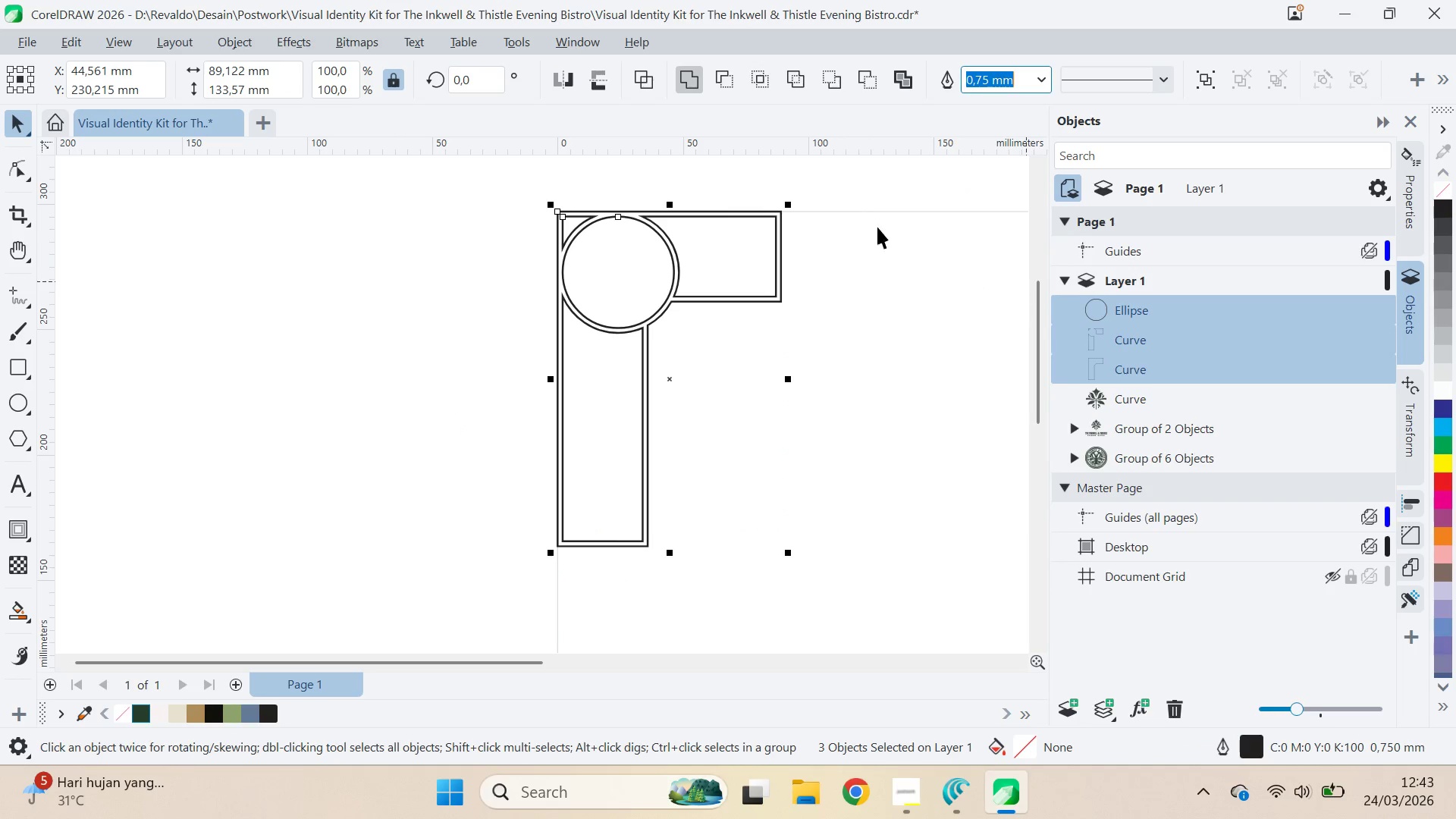 
left_click([870, 185])
 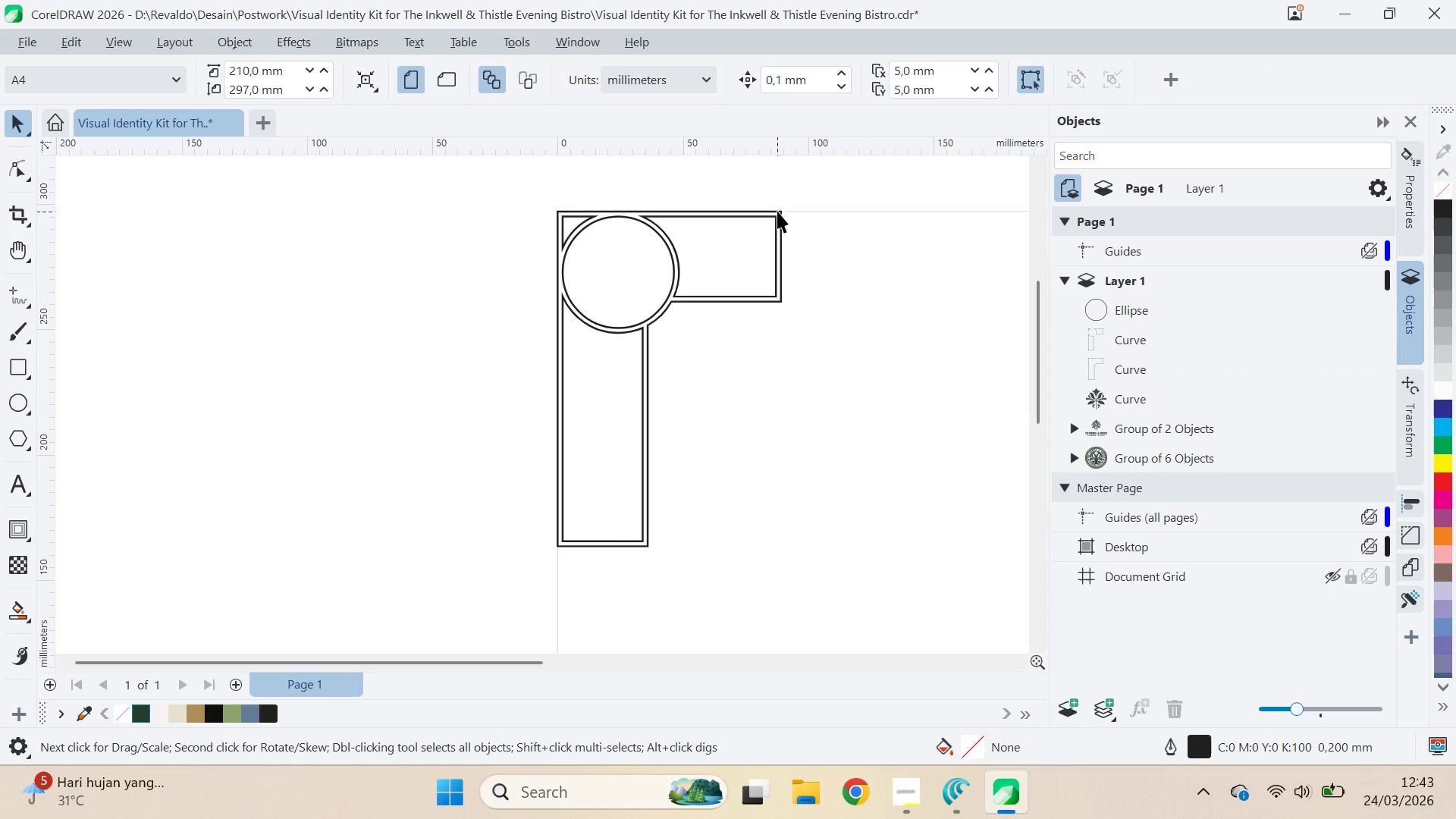 
left_click([780, 212])
 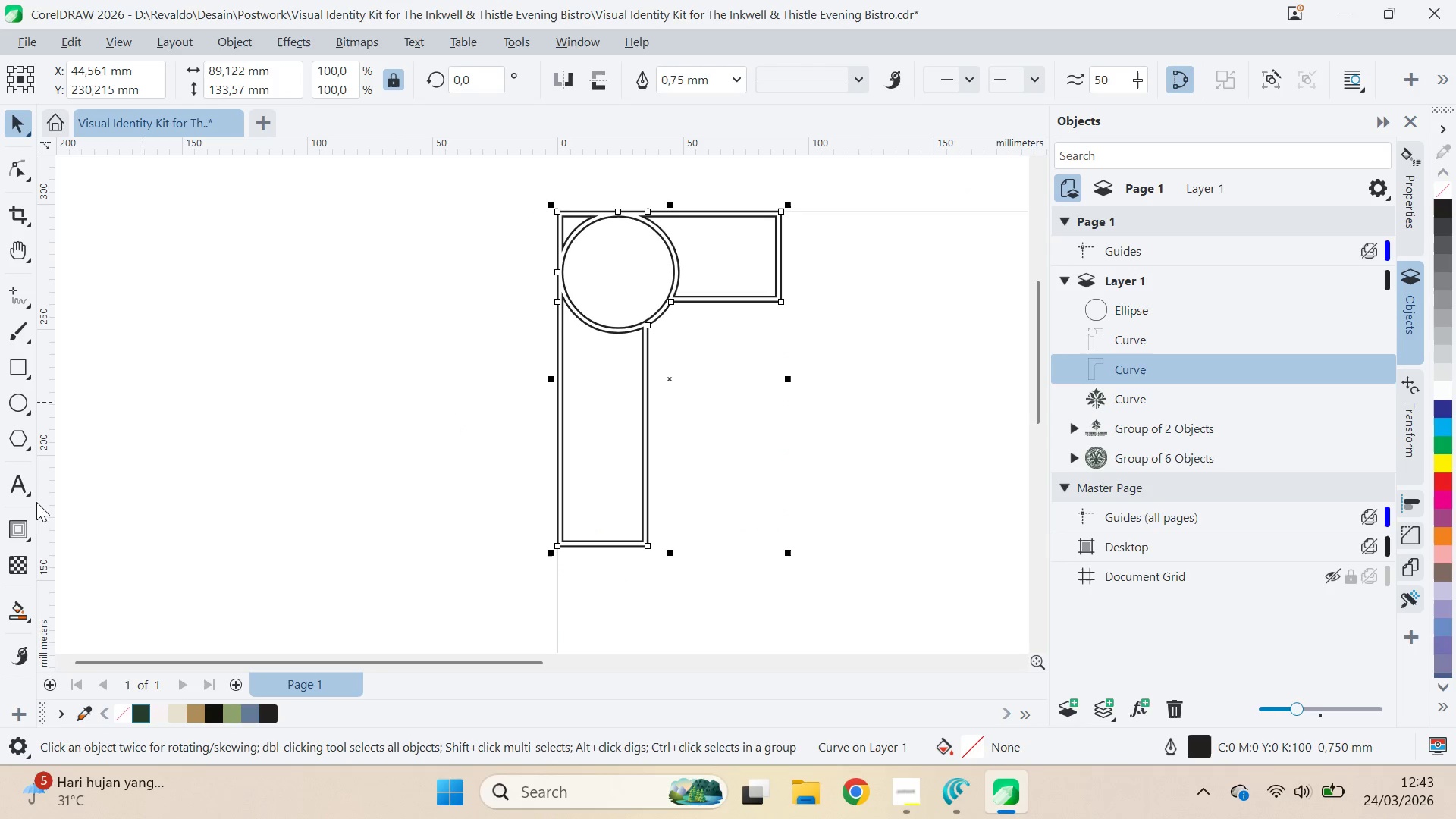 
left_click([24, 519])
 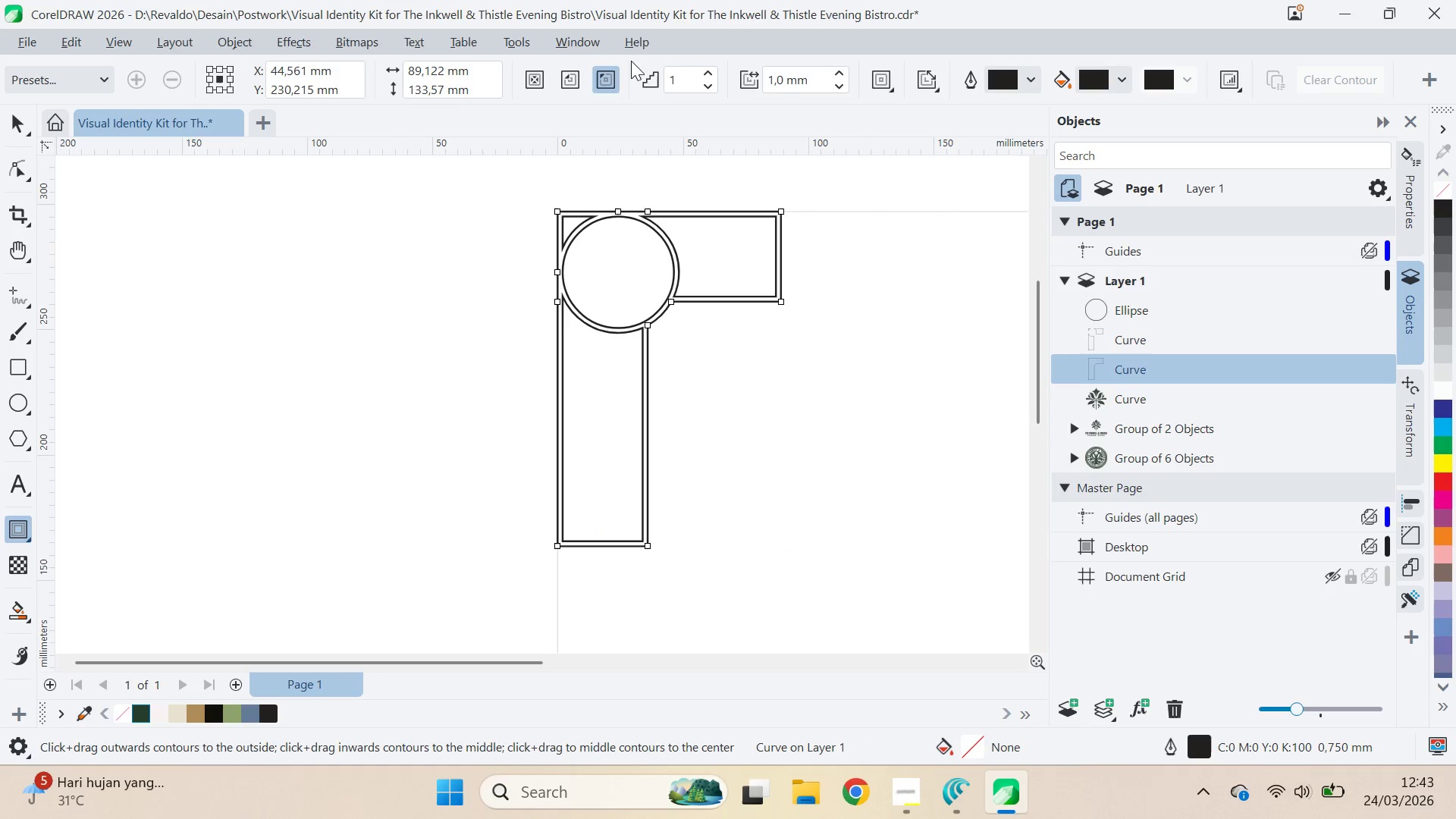 
left_click([615, 77])
 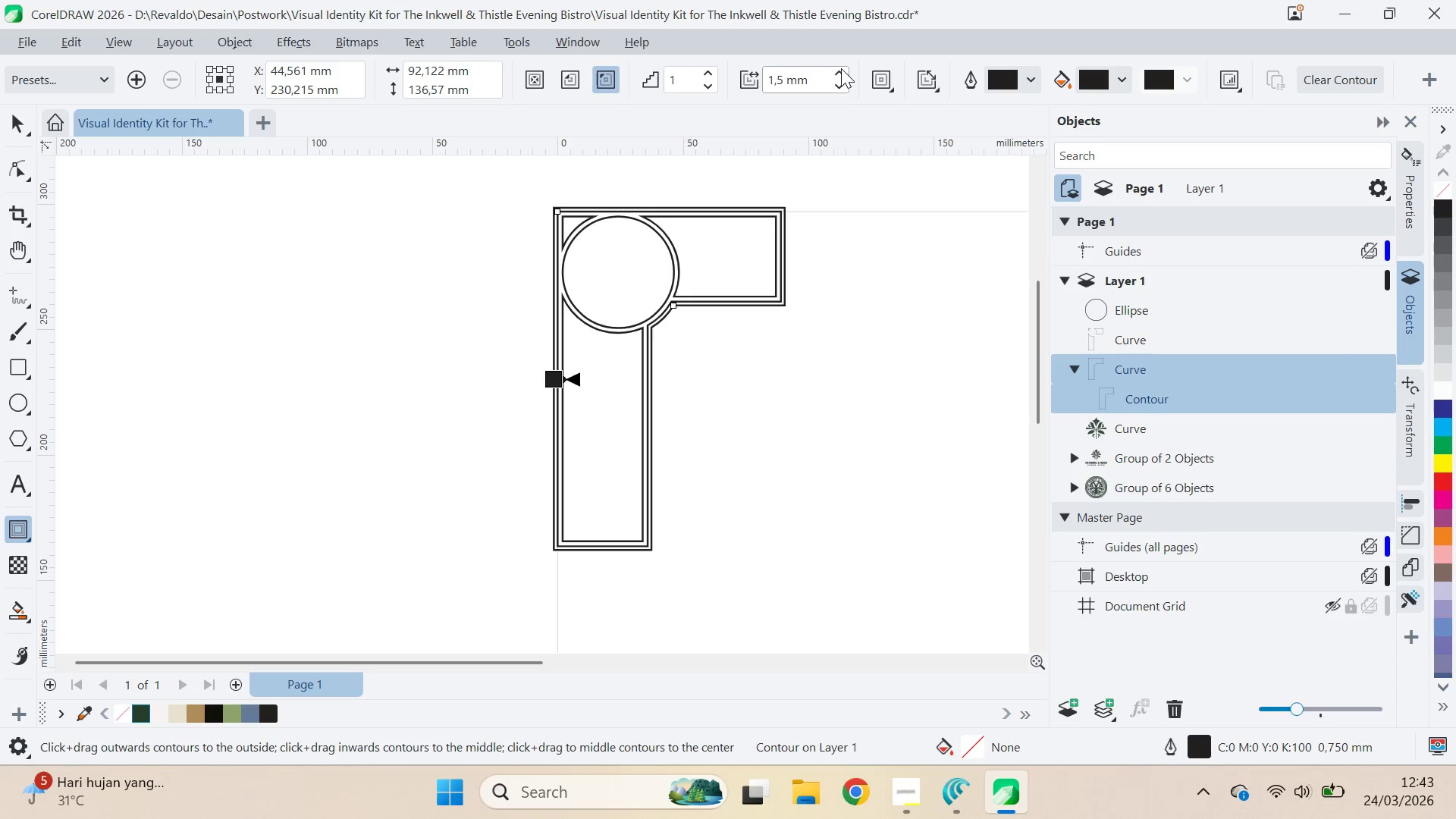 
key(V)
 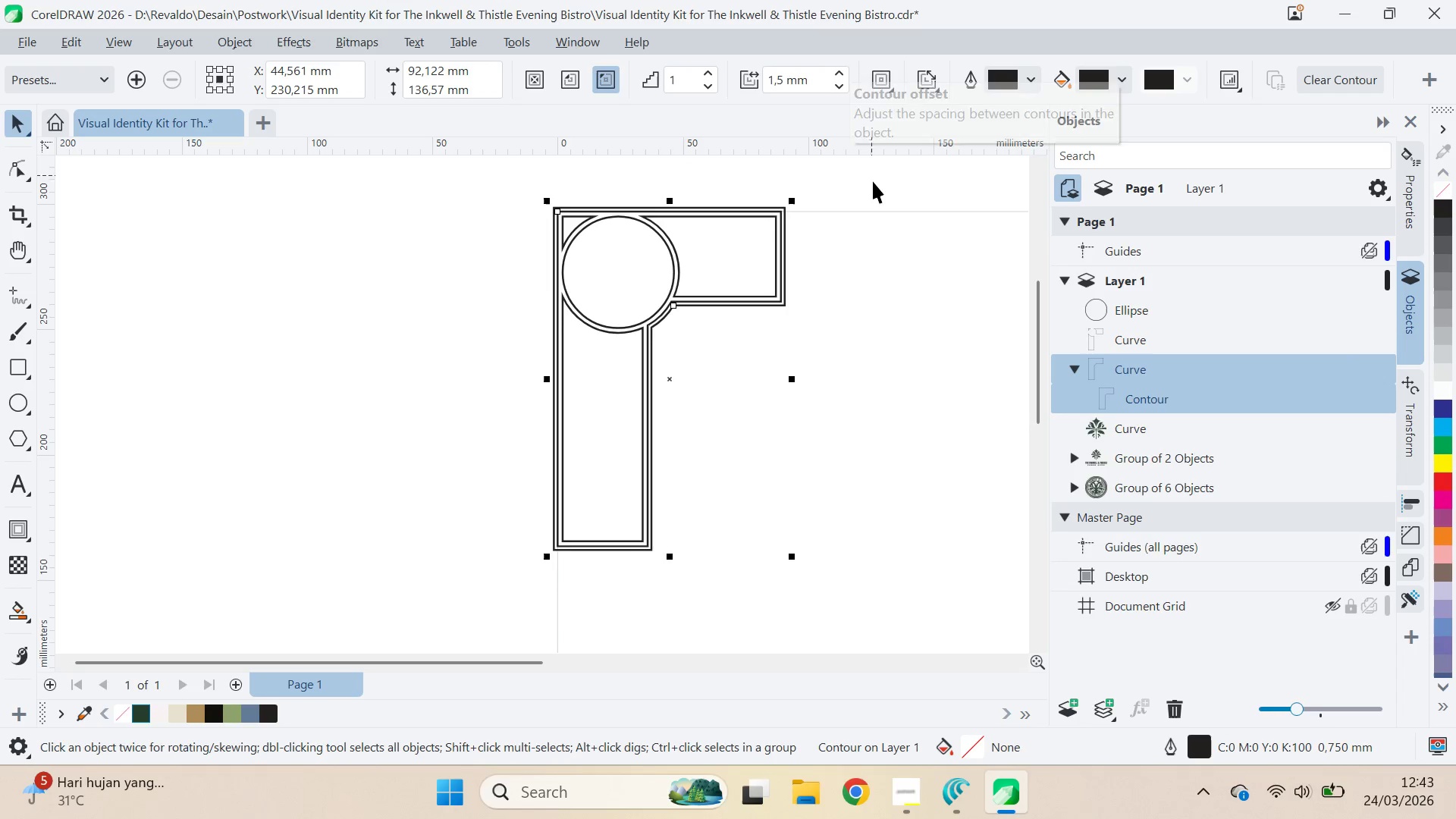 
left_click([873, 184])
 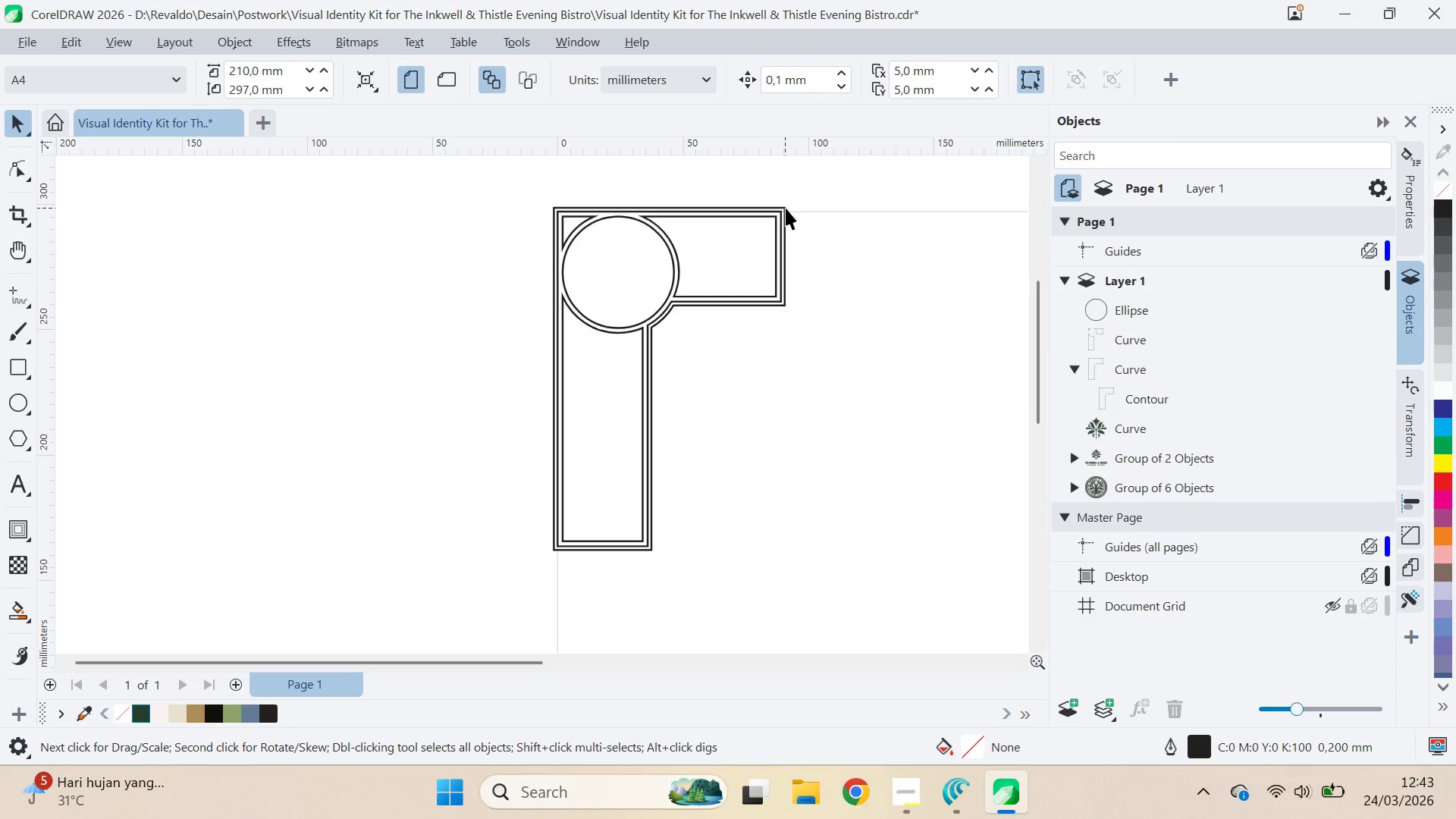 
left_click([788, 208])
 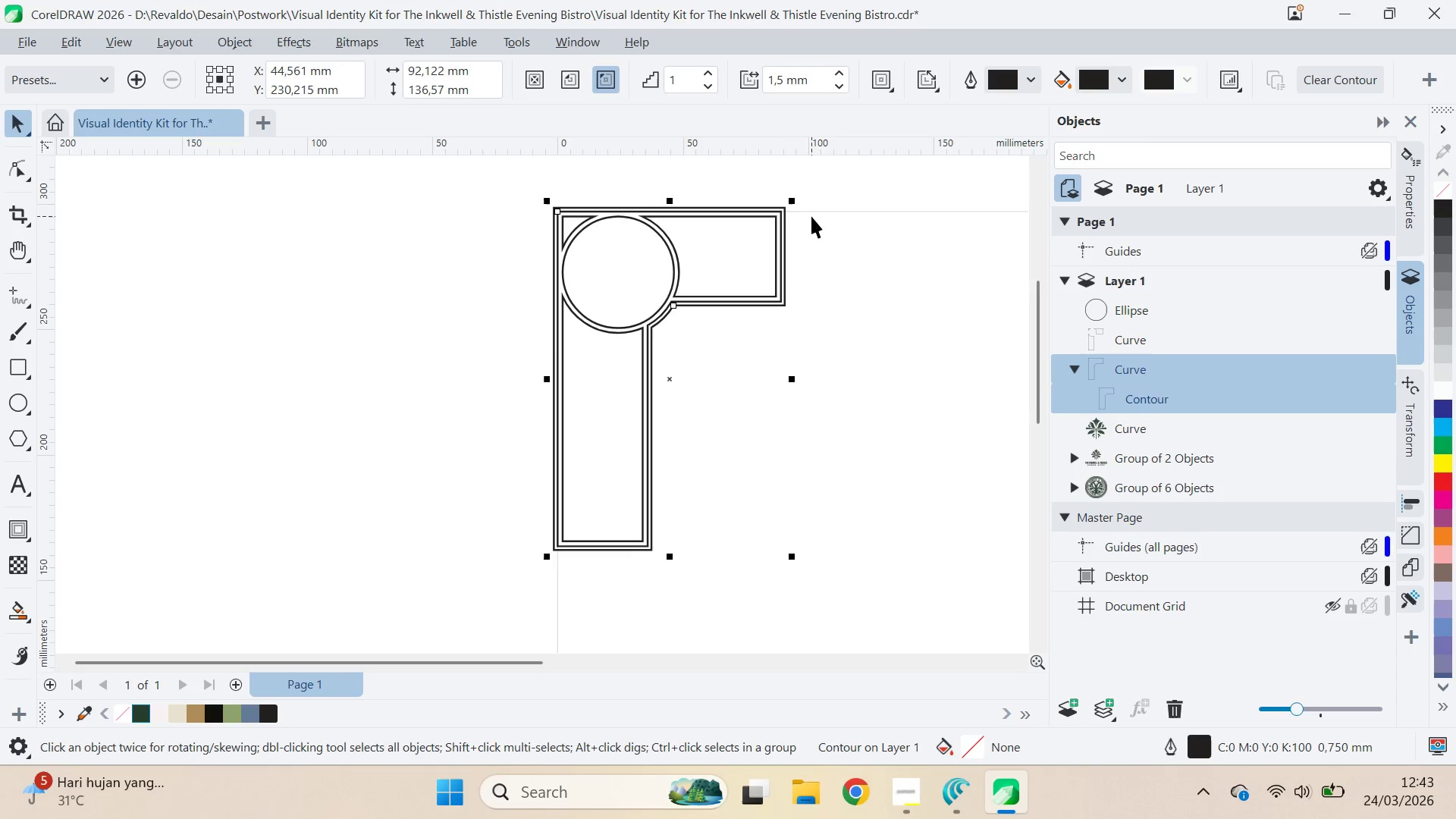 
key(Control+K)
 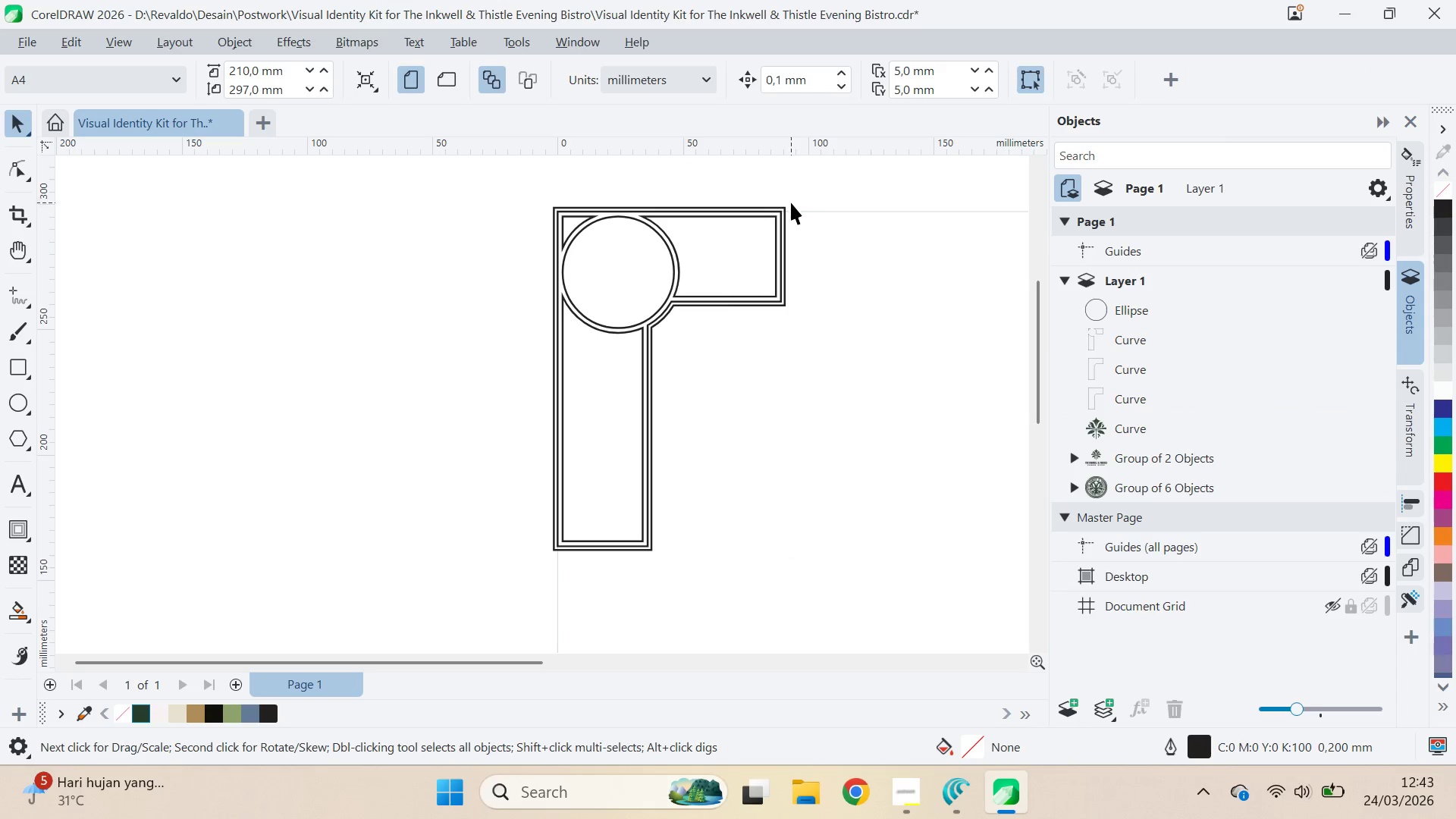 
left_click([786, 206])
 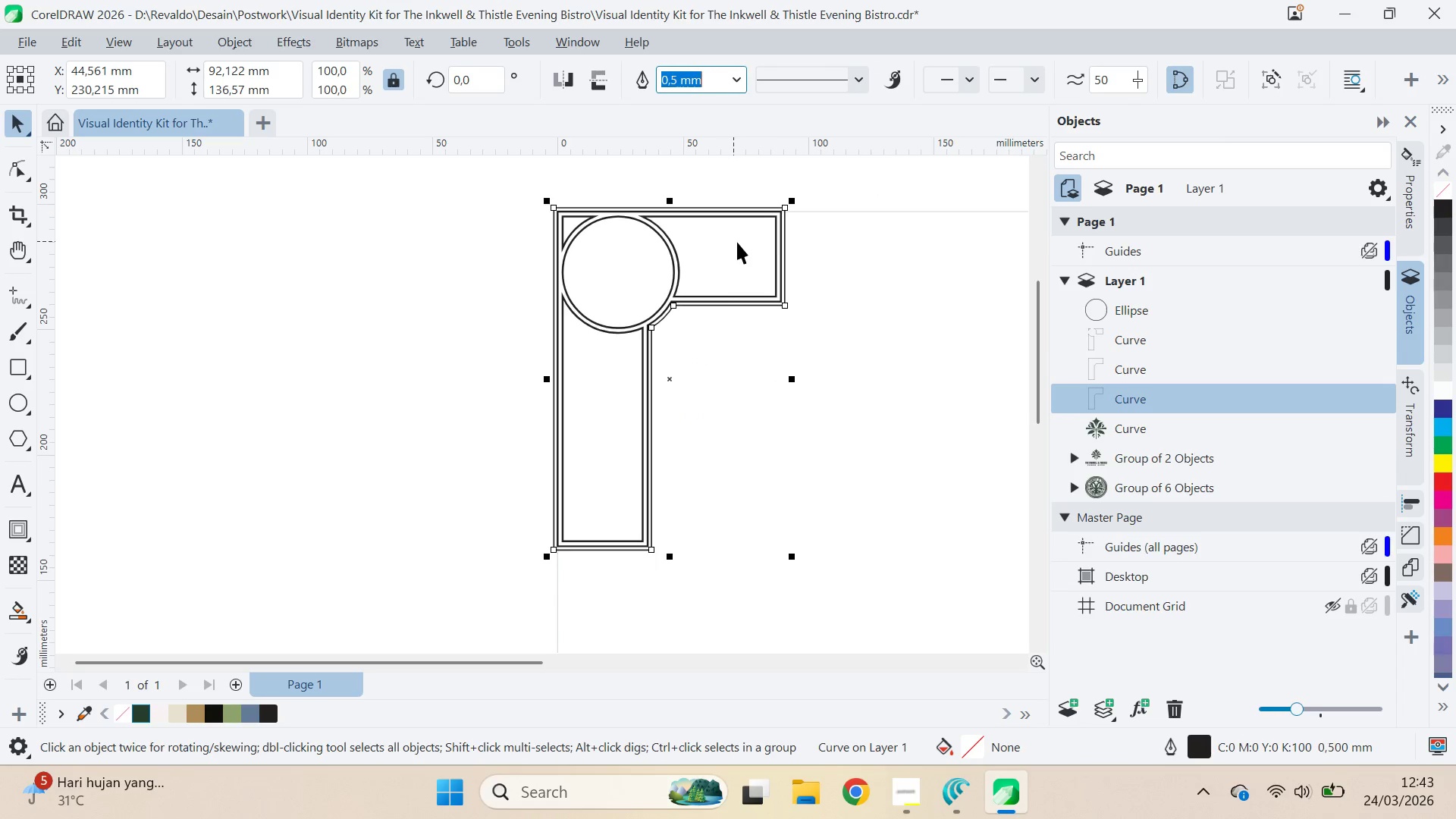 
left_click_drag(start_coordinate=[820, 200], to_coordinate=[520, 530])
 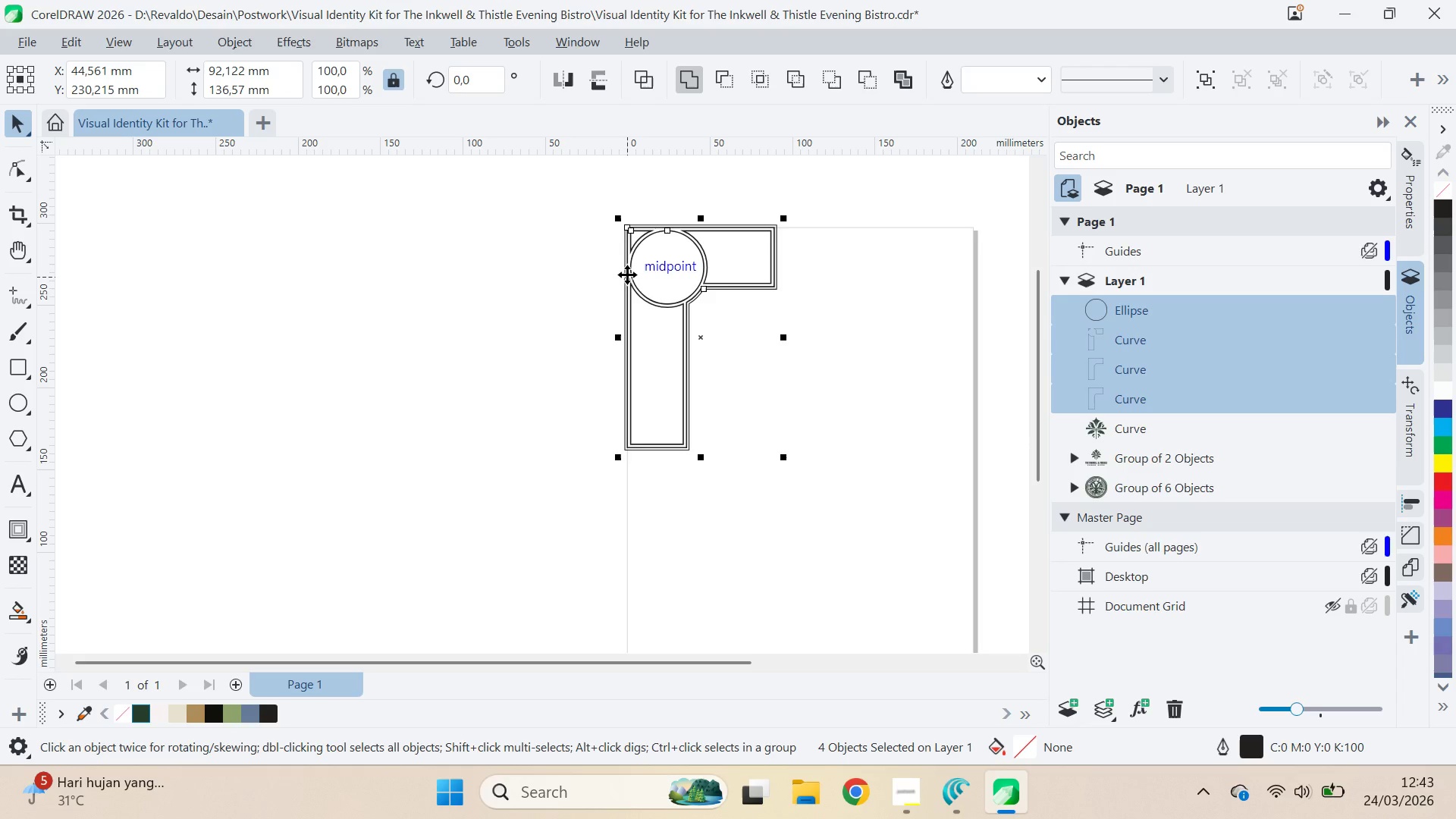 
scroll: coordinate [762, 257], scroll_direction: down, amount: 3.0
 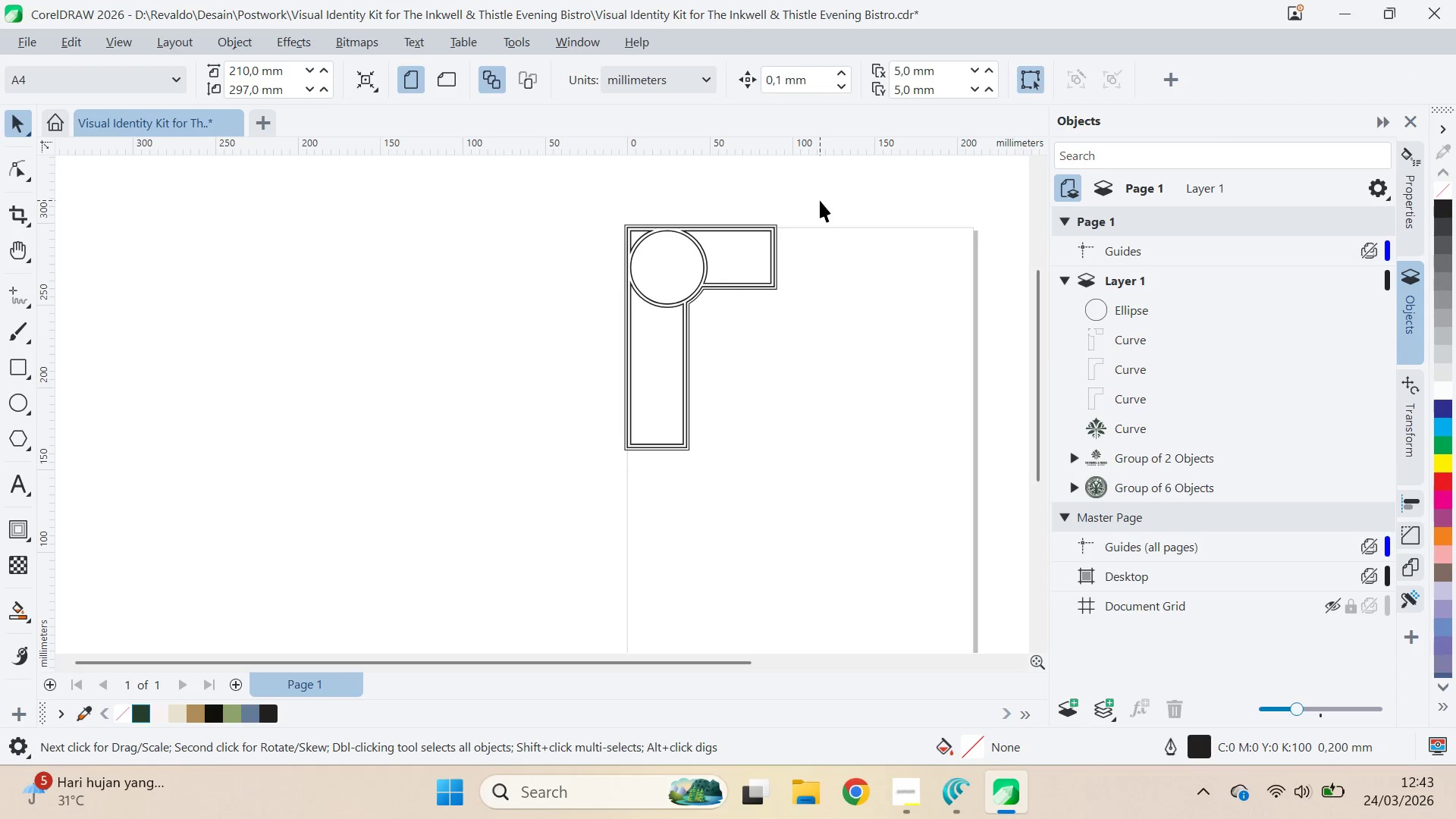 
key(Control+G)
 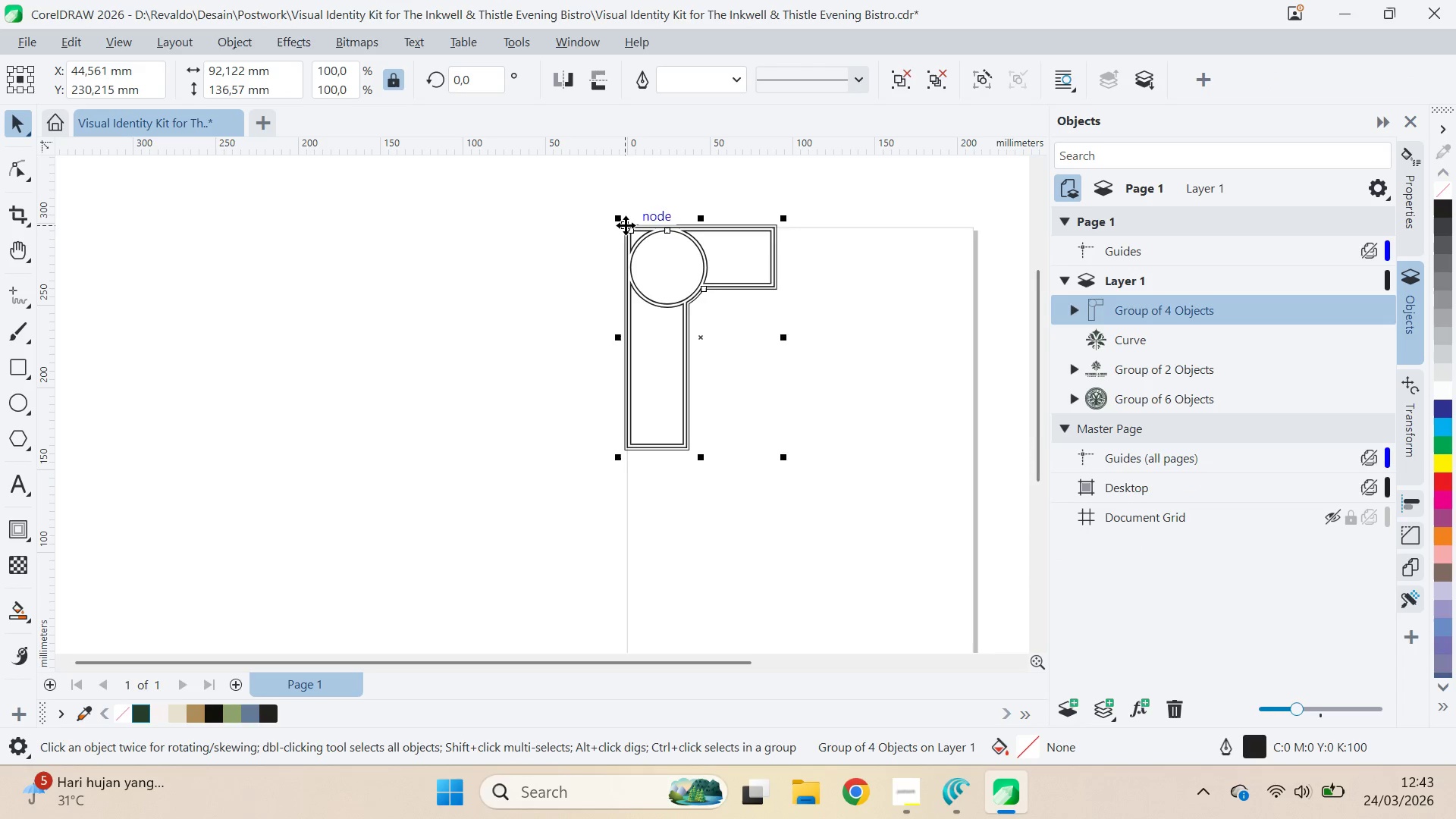 
left_click_drag(start_coordinate=[626, 225], to_coordinate=[741, 290])
 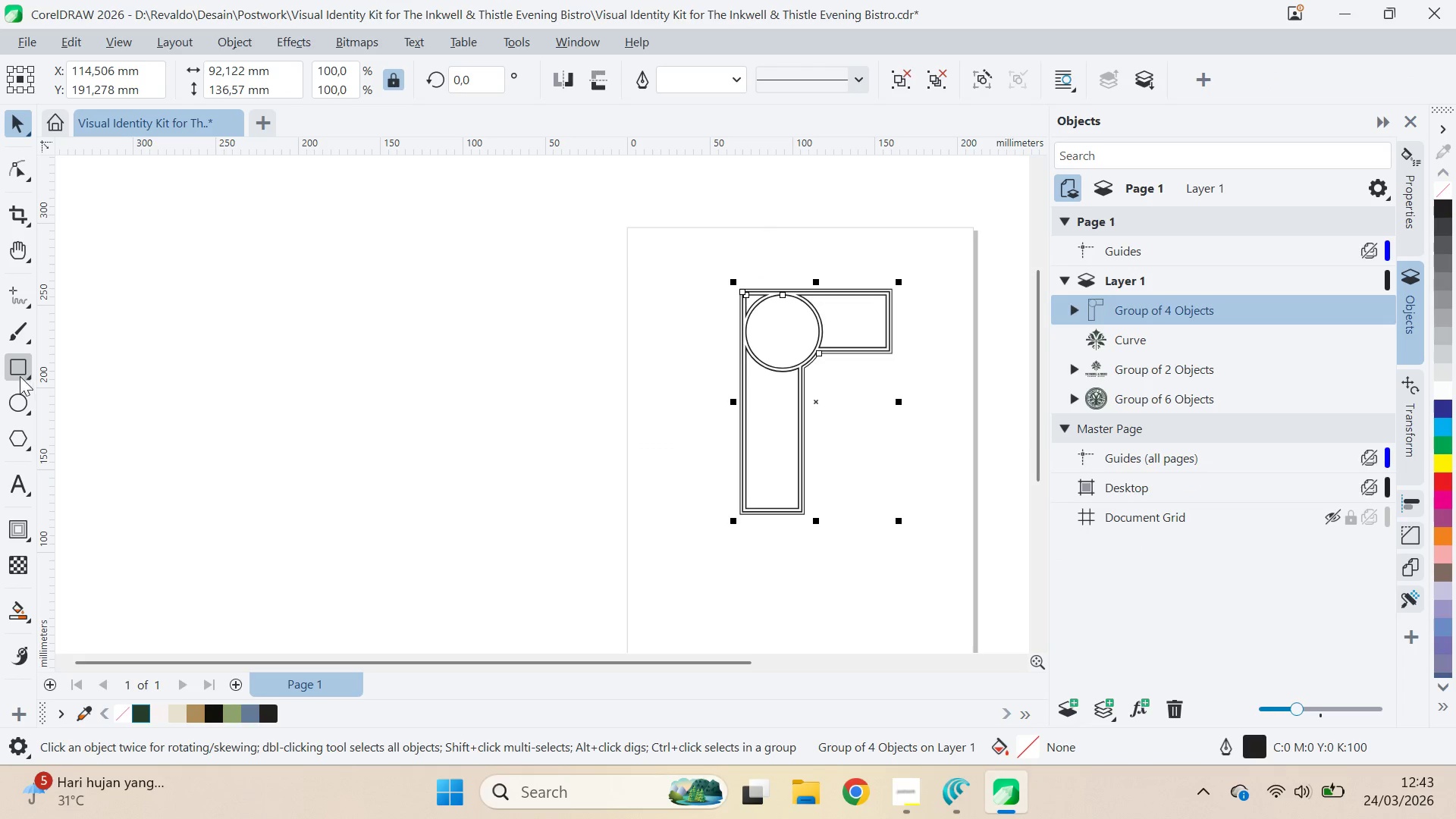 
double_click([17, 368])
 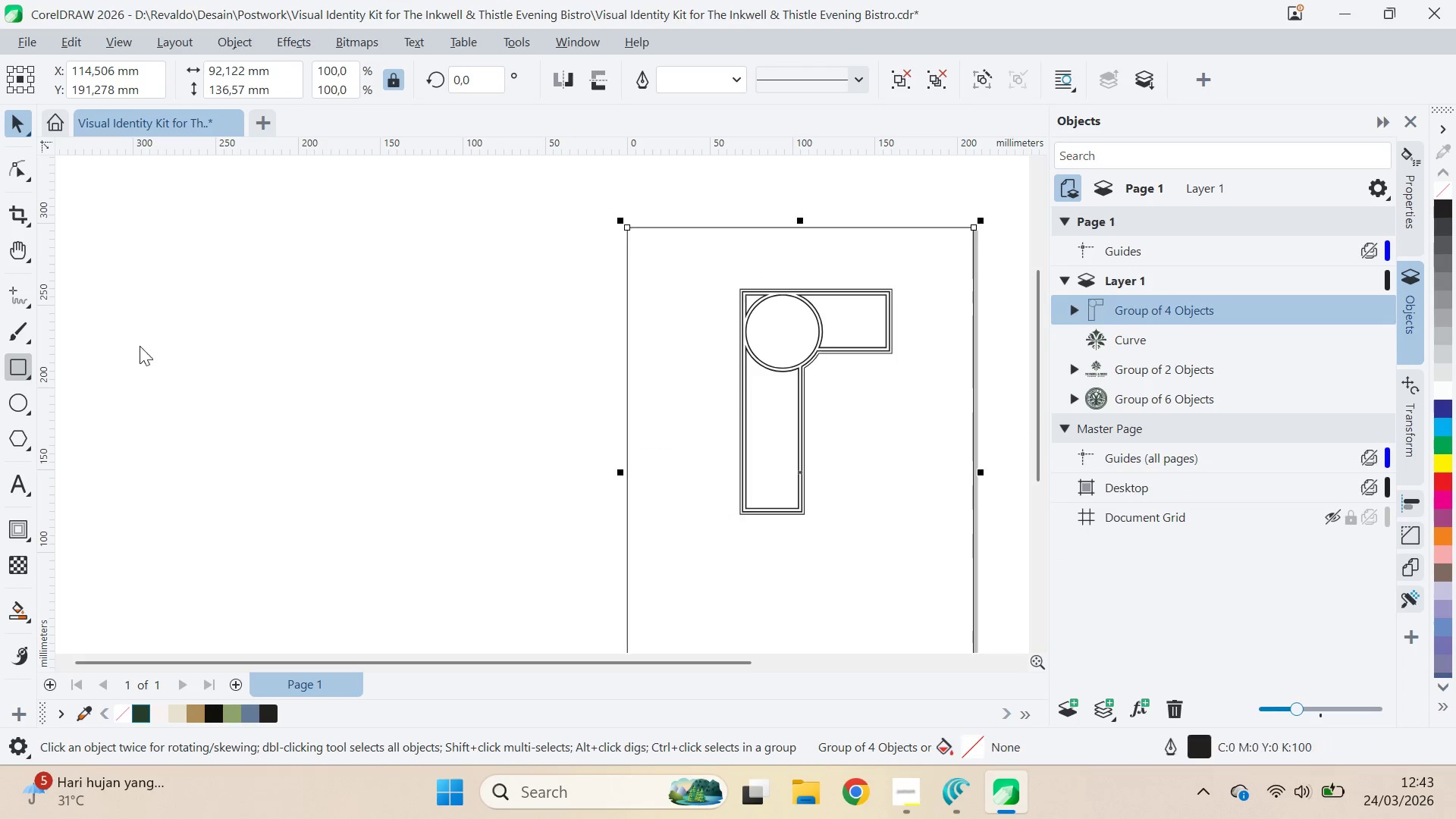 
key(V)
 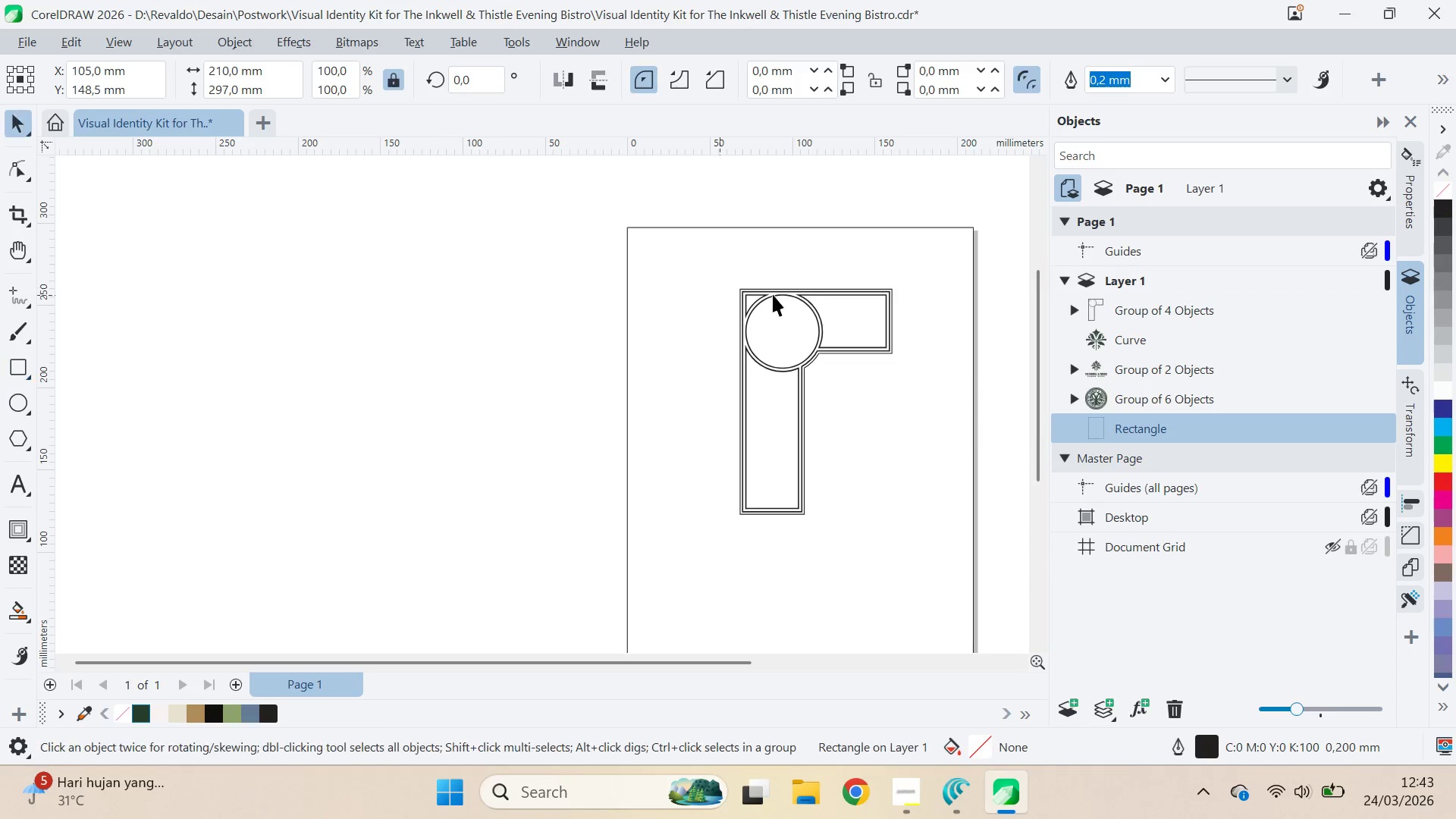 
triple_click([803, 291])
 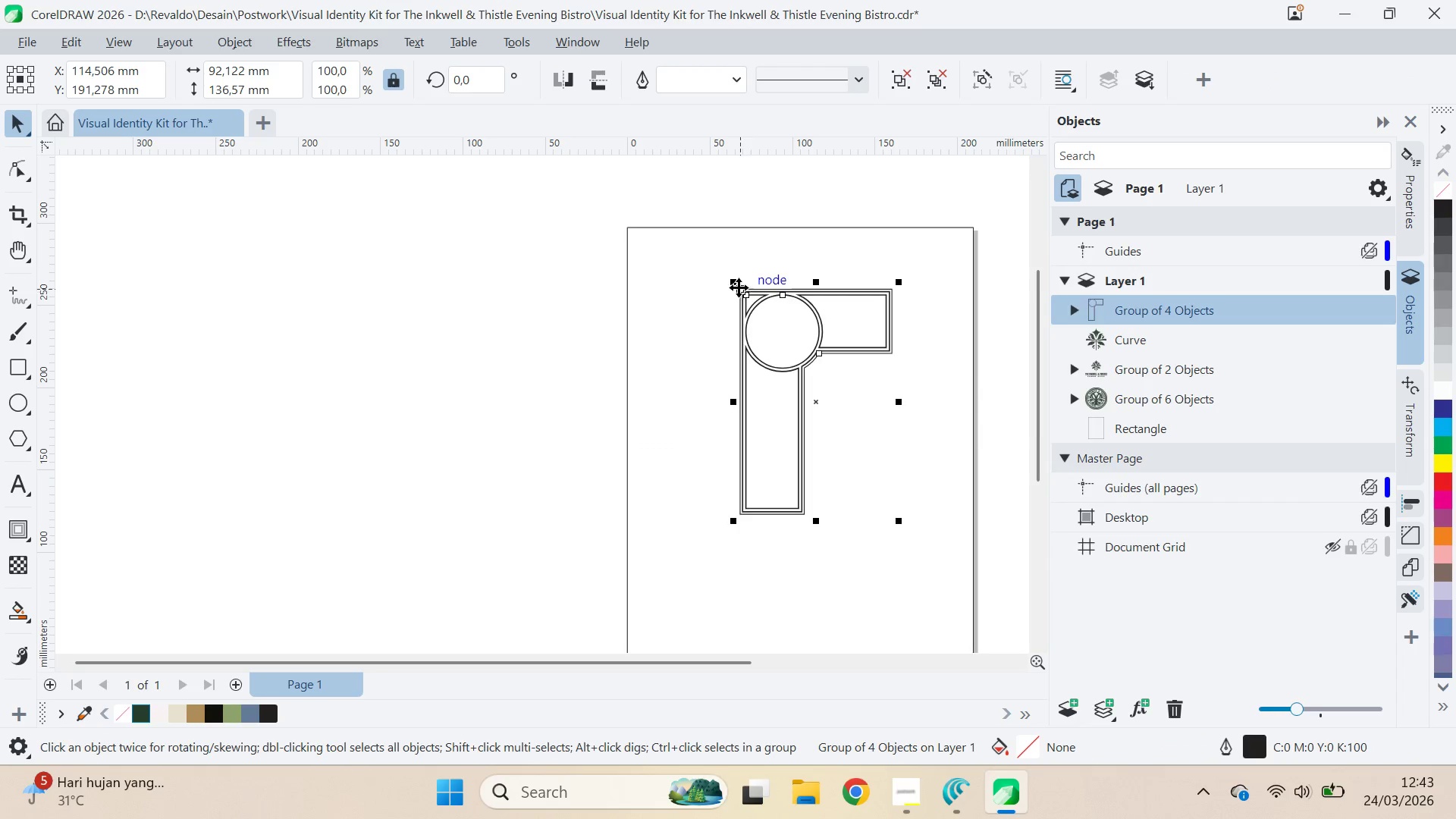 
left_click_drag(start_coordinate=[739, 287], to_coordinate=[627, 224])
 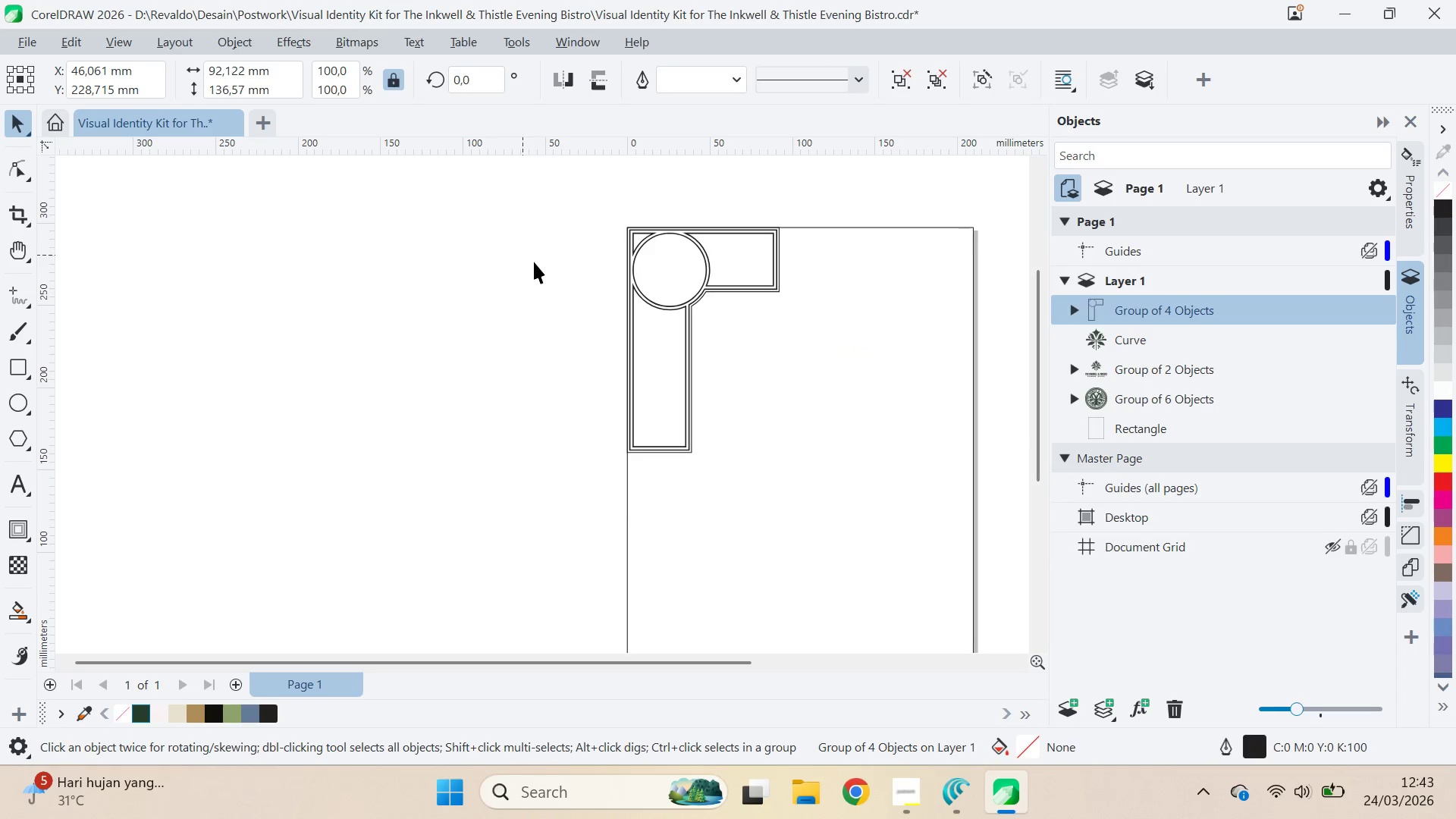 
double_click([544, 278])
 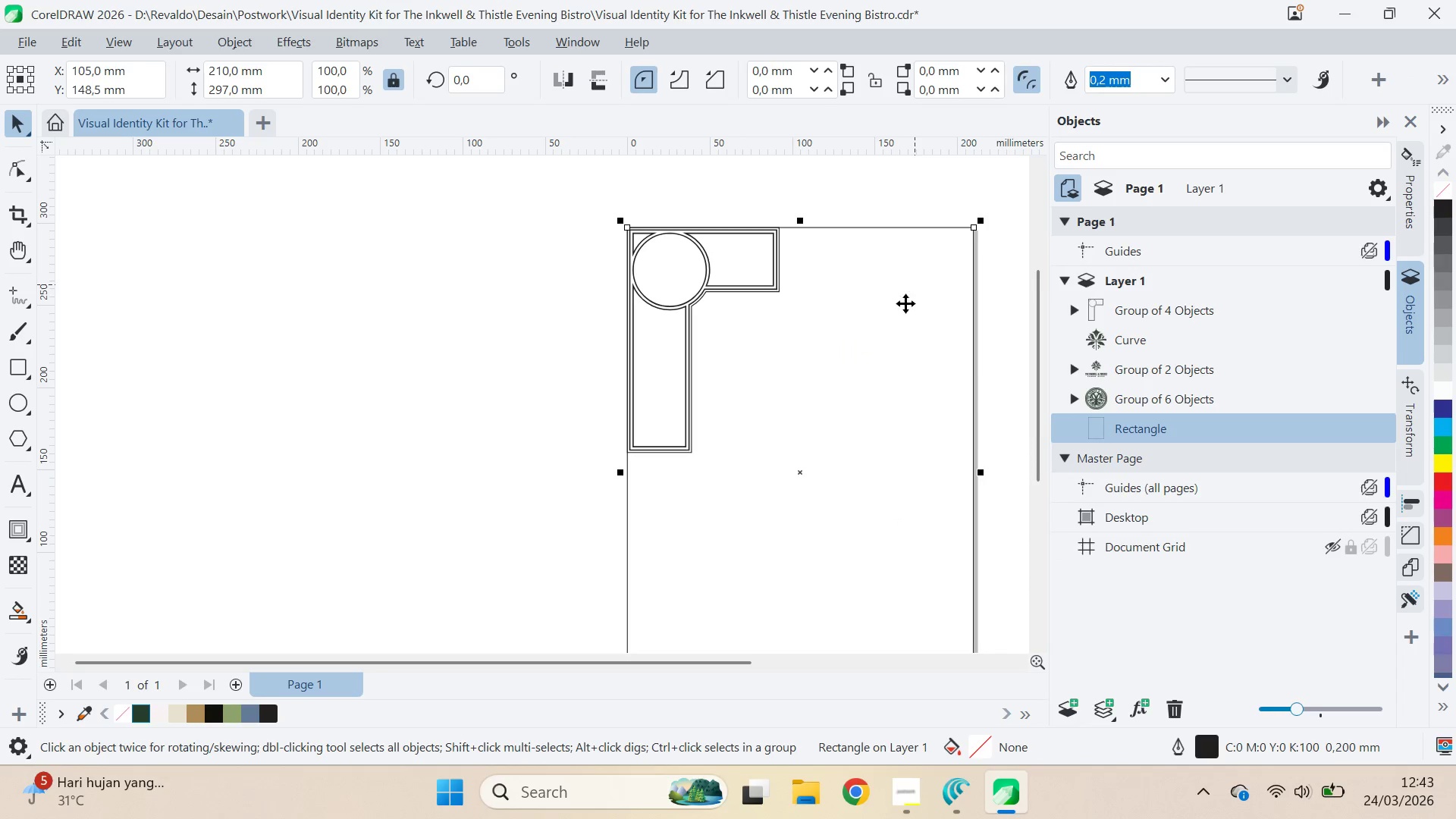 
type(qv)
 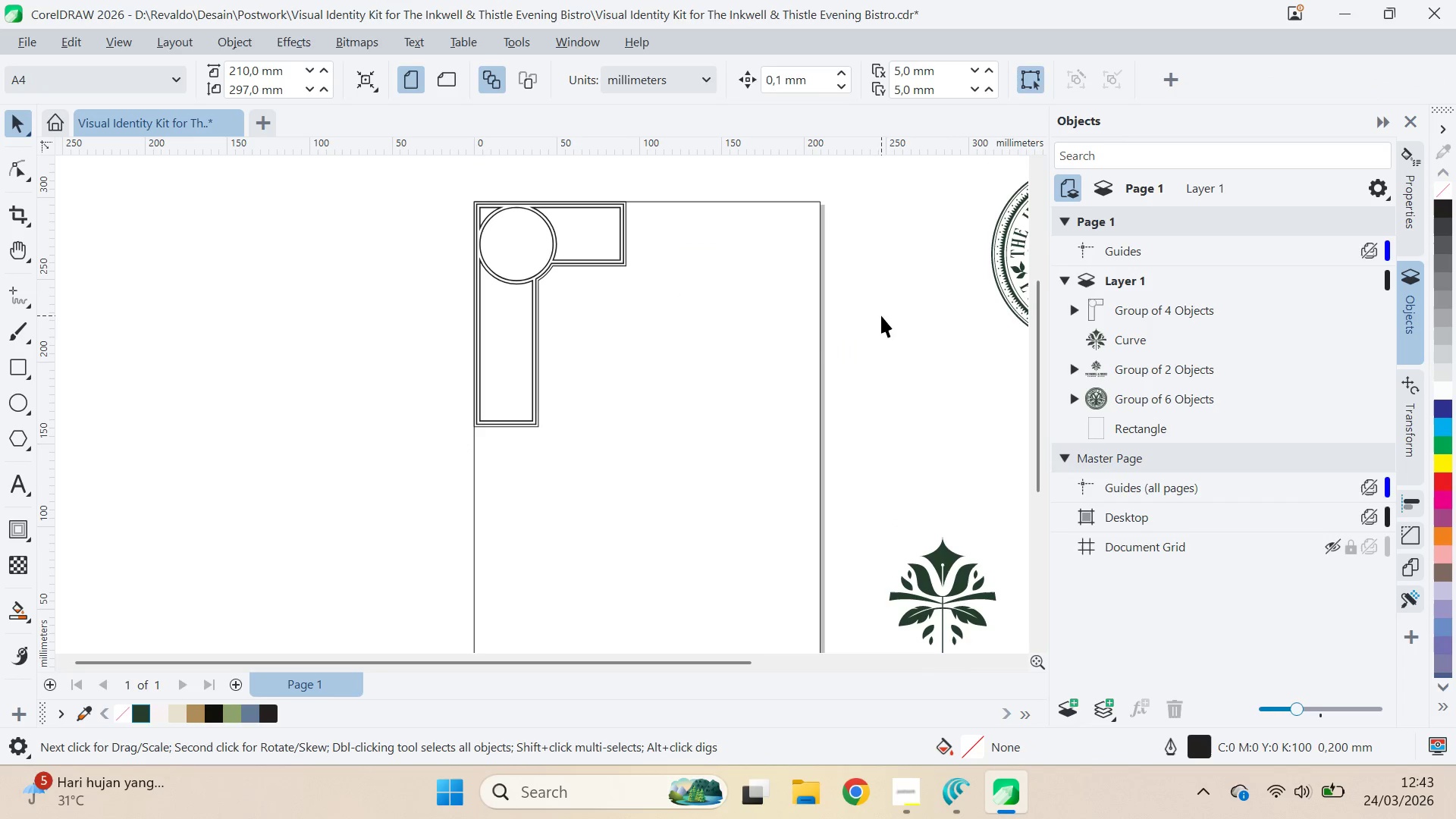 
left_click_drag(start_coordinate=[904, 306], to_coordinate=[751, 281])
 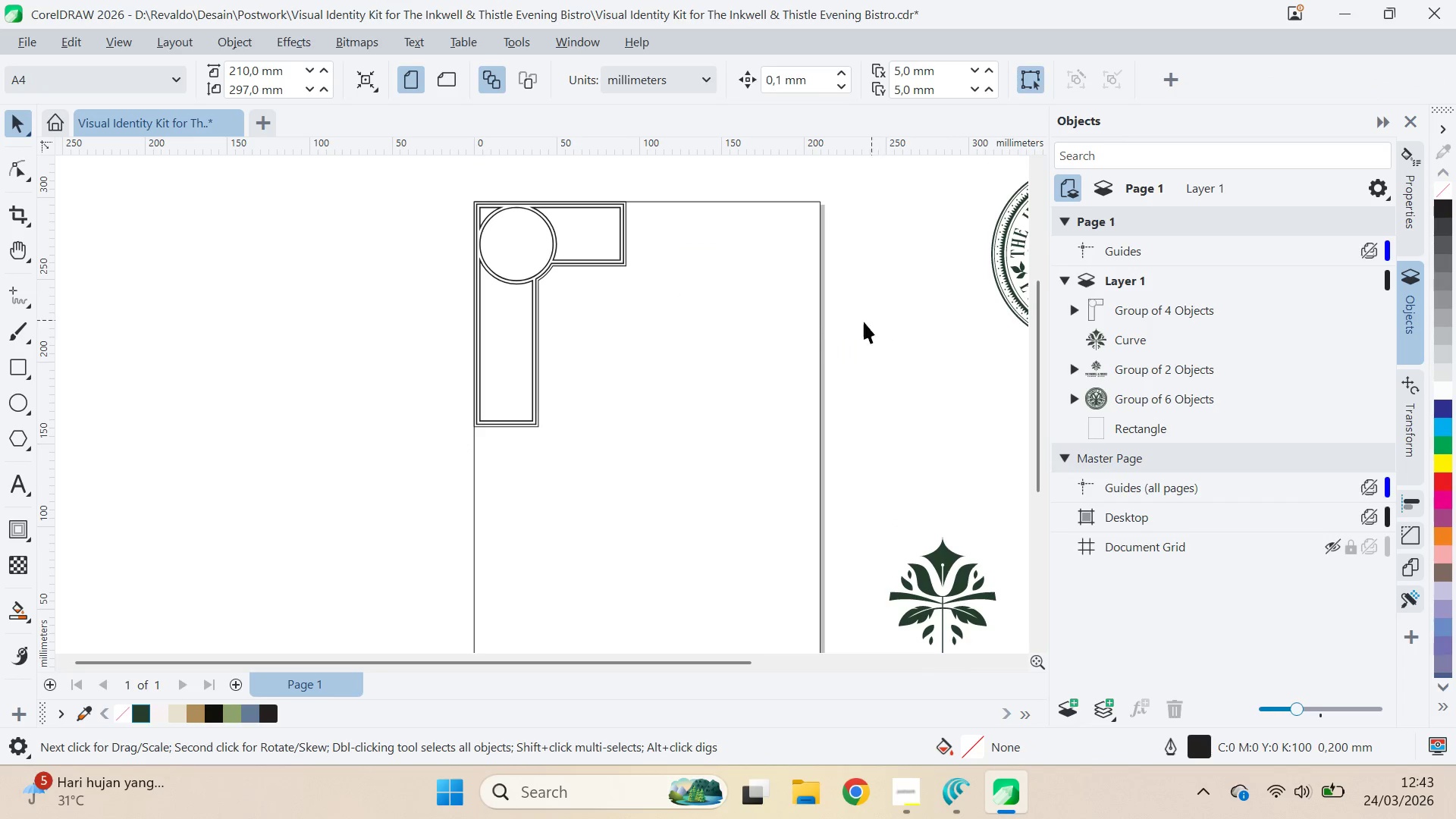 
left_click([800, 331])
 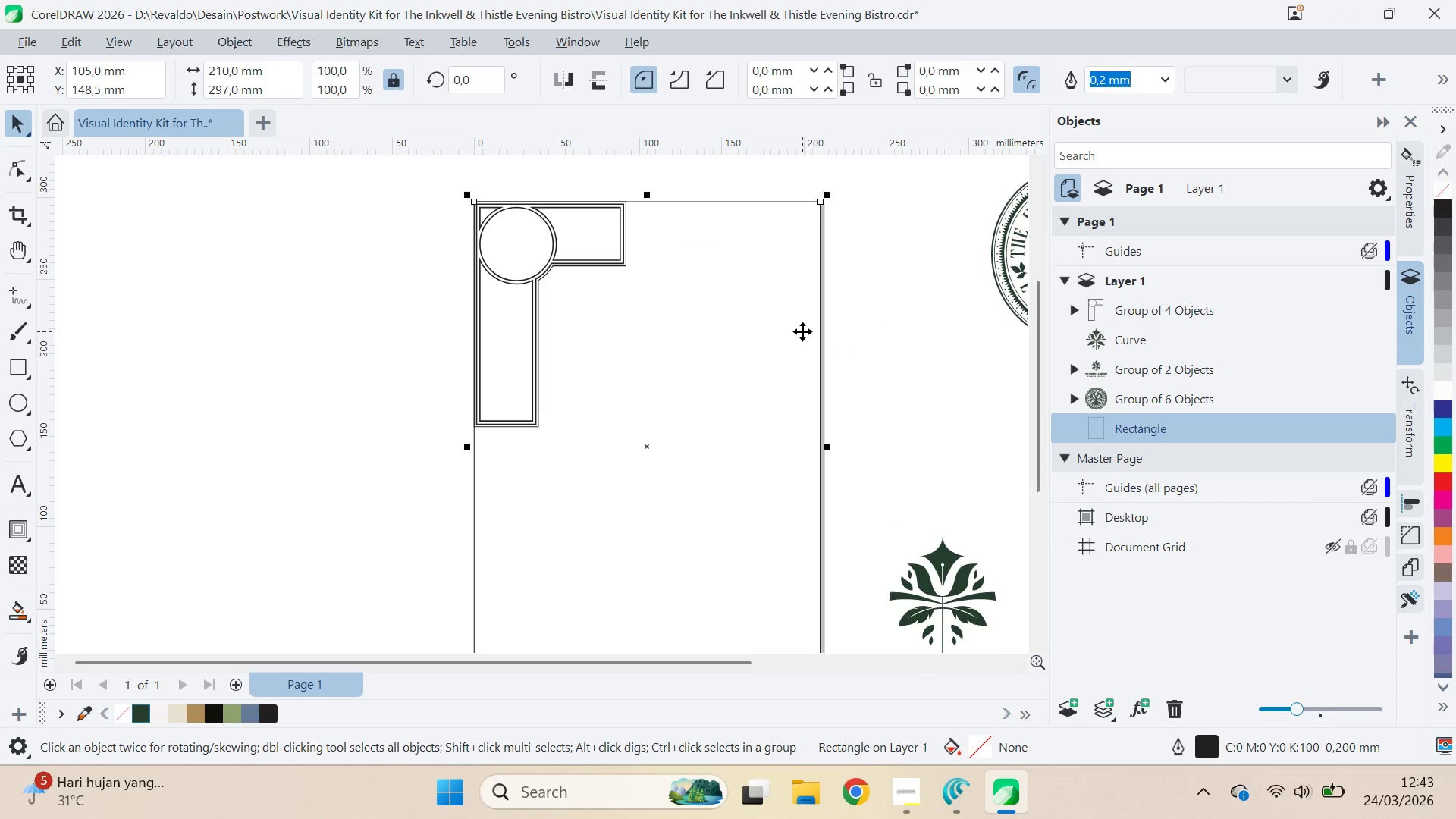 
key(Delete)
 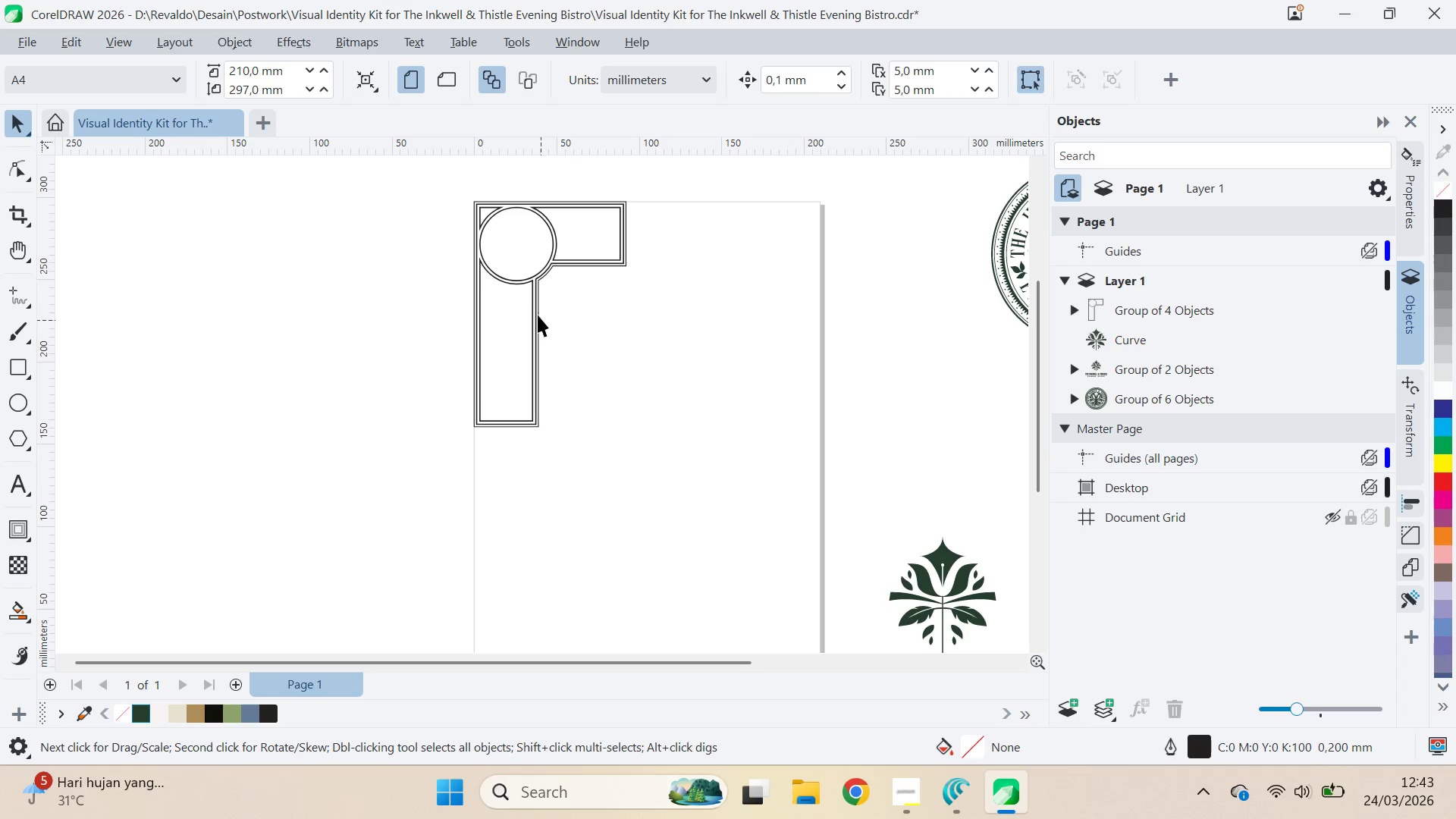 
scroll: coordinate [544, 271], scroll_direction: up, amount: 7.0
 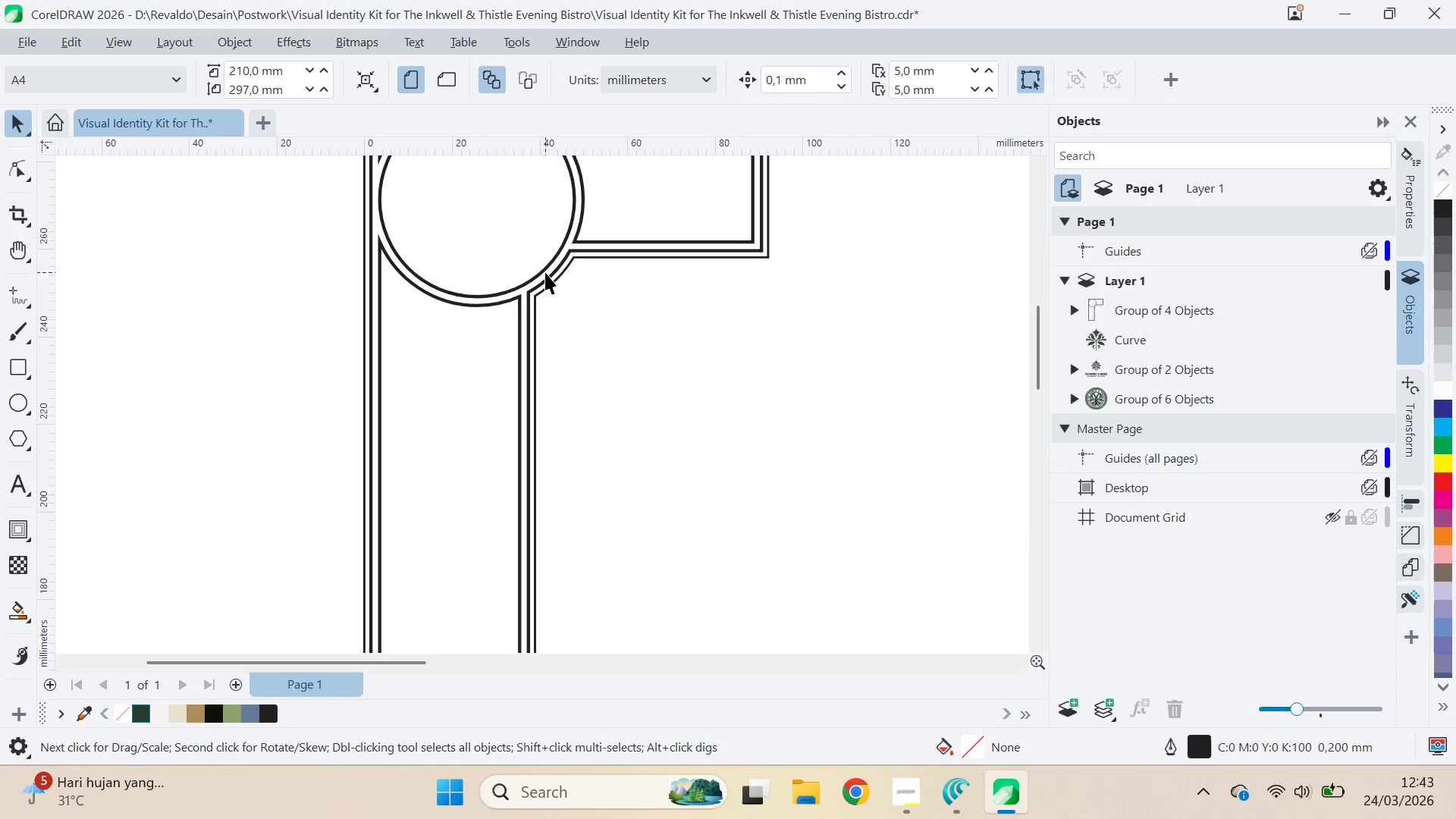 
scroll: coordinate [678, 346], scroll_direction: down, amount: 17.0
 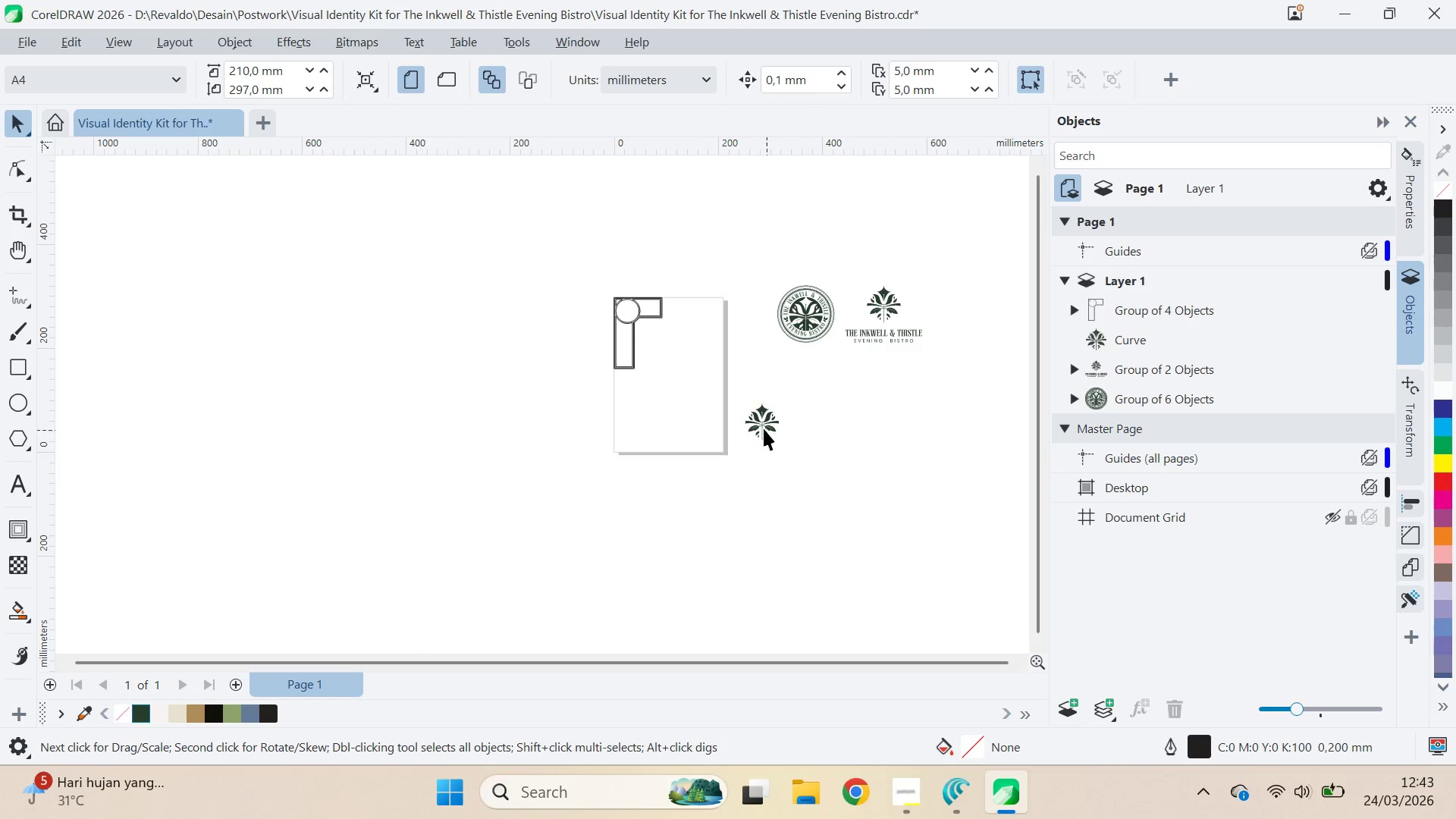 
left_click_drag(start_coordinate=[765, 424], to_coordinate=[690, 321])
 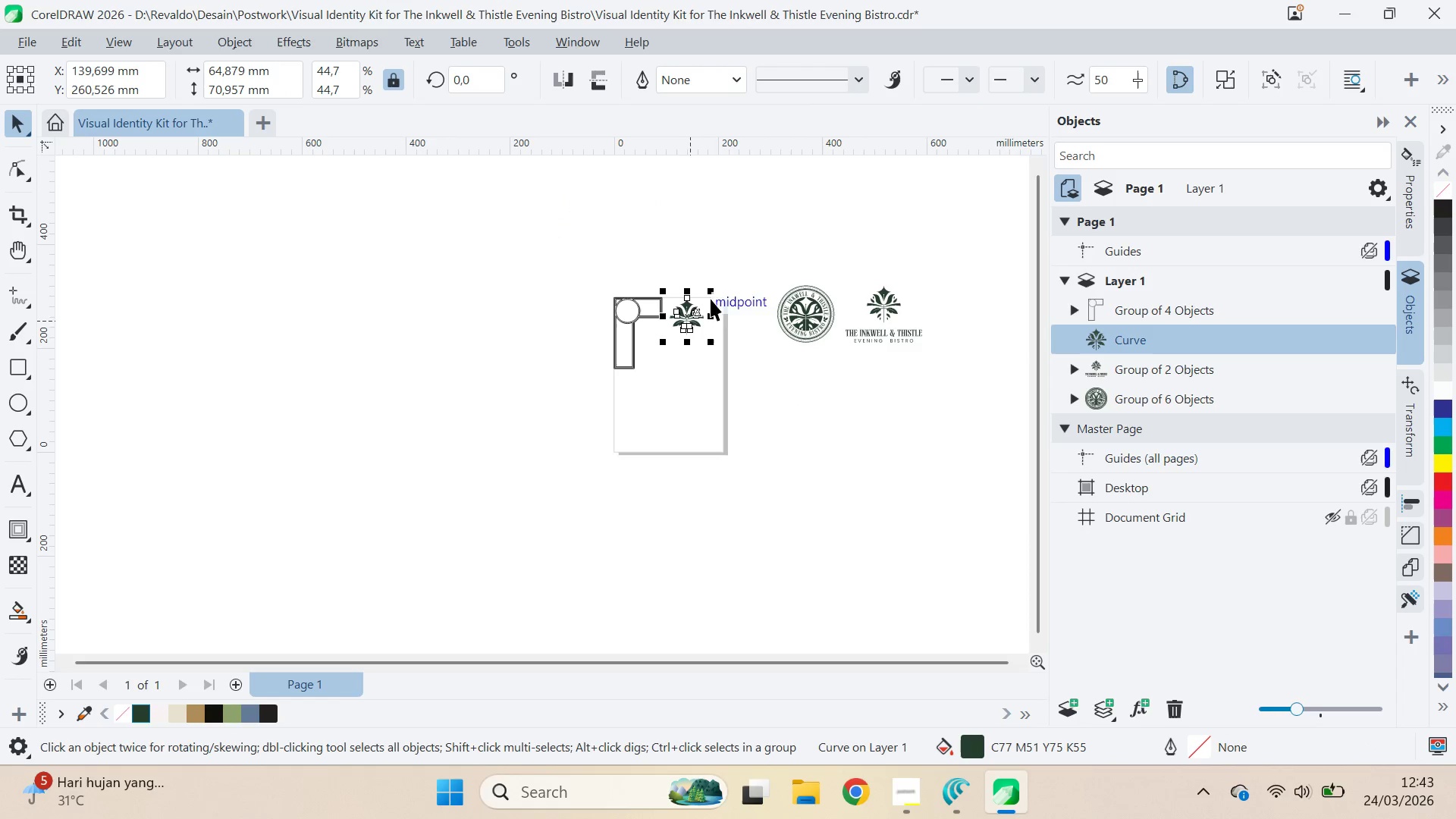 
hold_key(key=ShiftLeft, duration=1.09)
left_click_drag(start_coordinate=[715, 292], to_coordinate=[737, 301])
 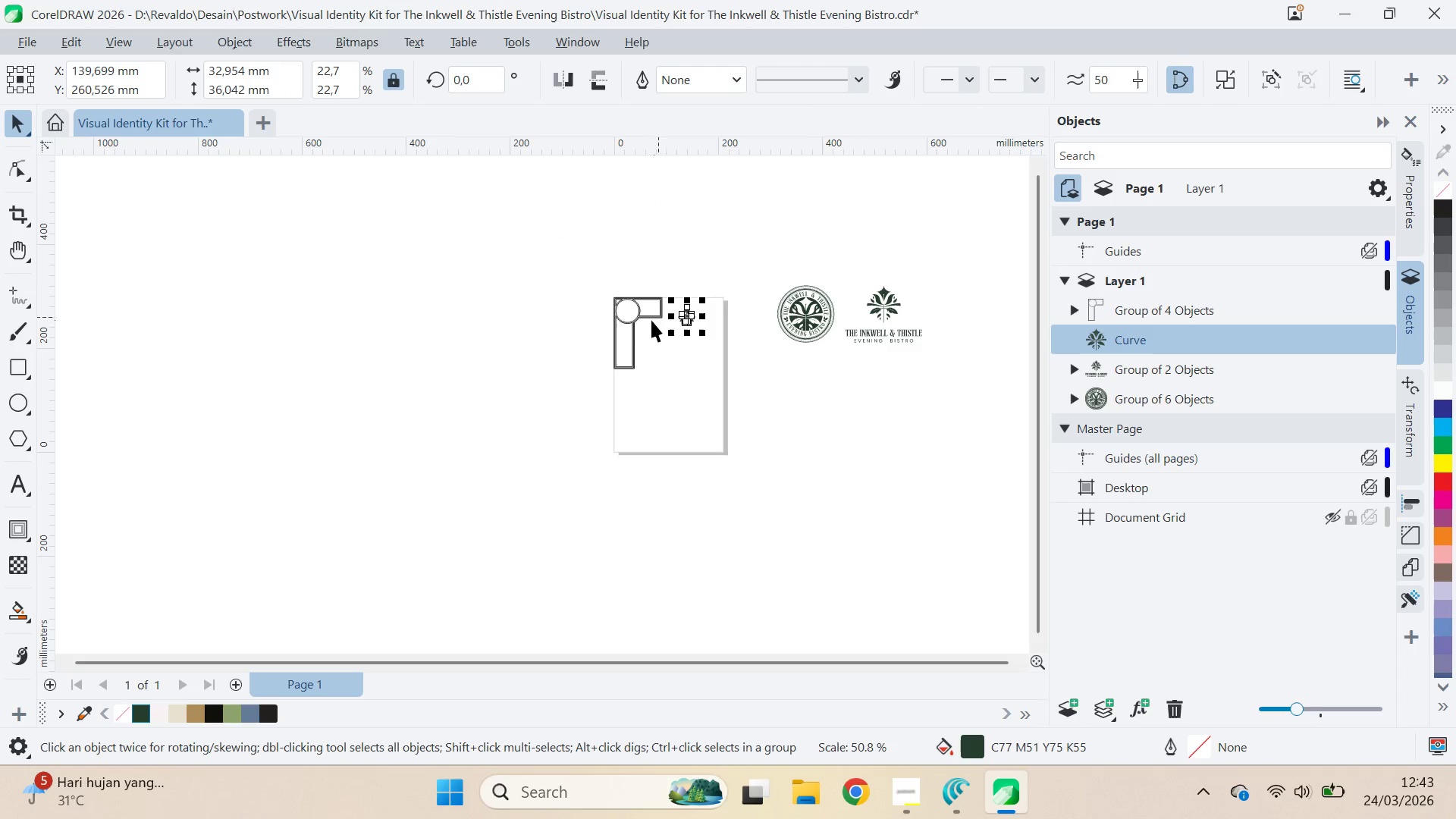 
hold_key(key=ShiftLeft, duration=0.61)
left_click([637, 308])
 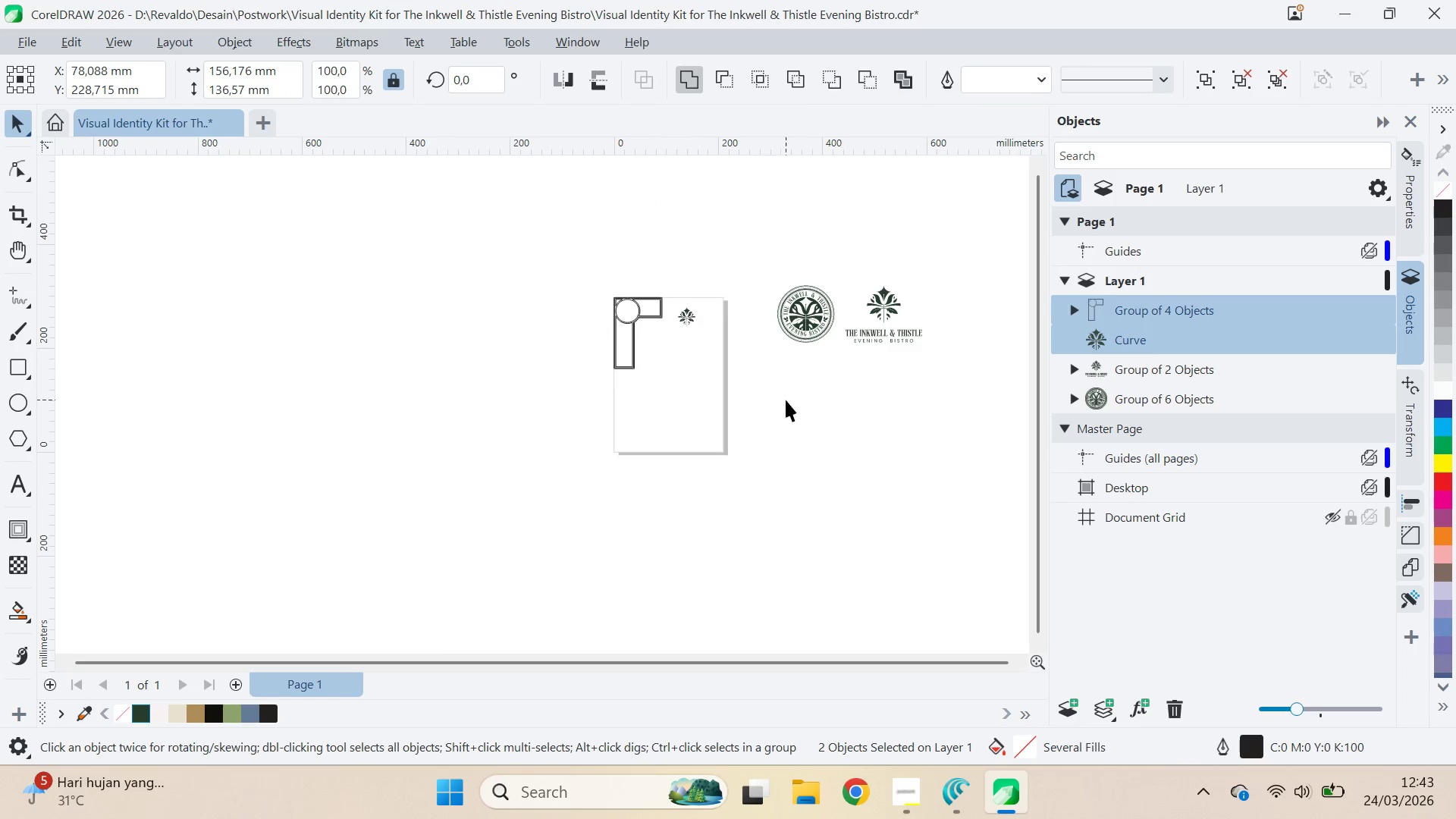 
double_click([629, 311])
 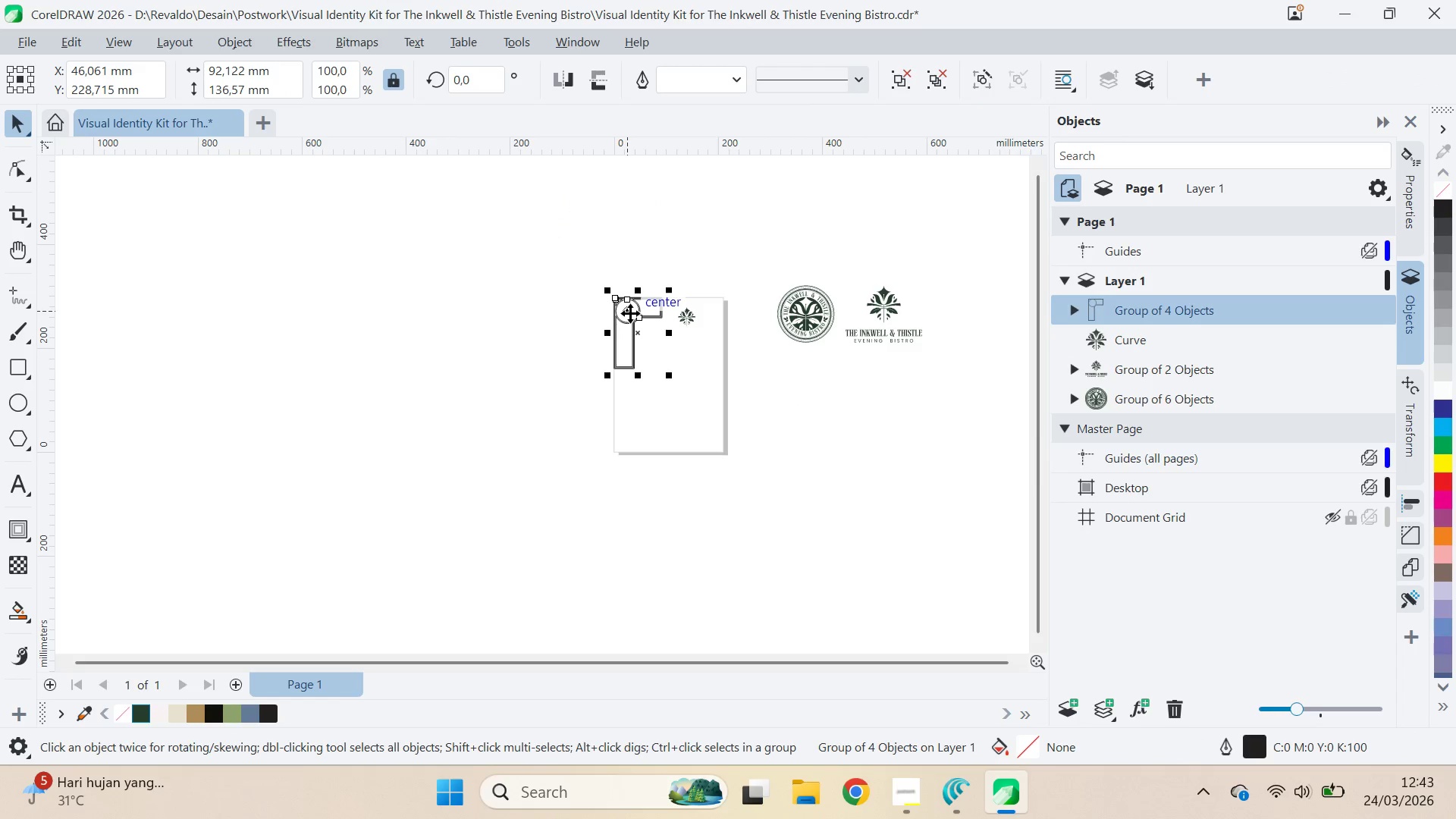 
key(Control+U)
 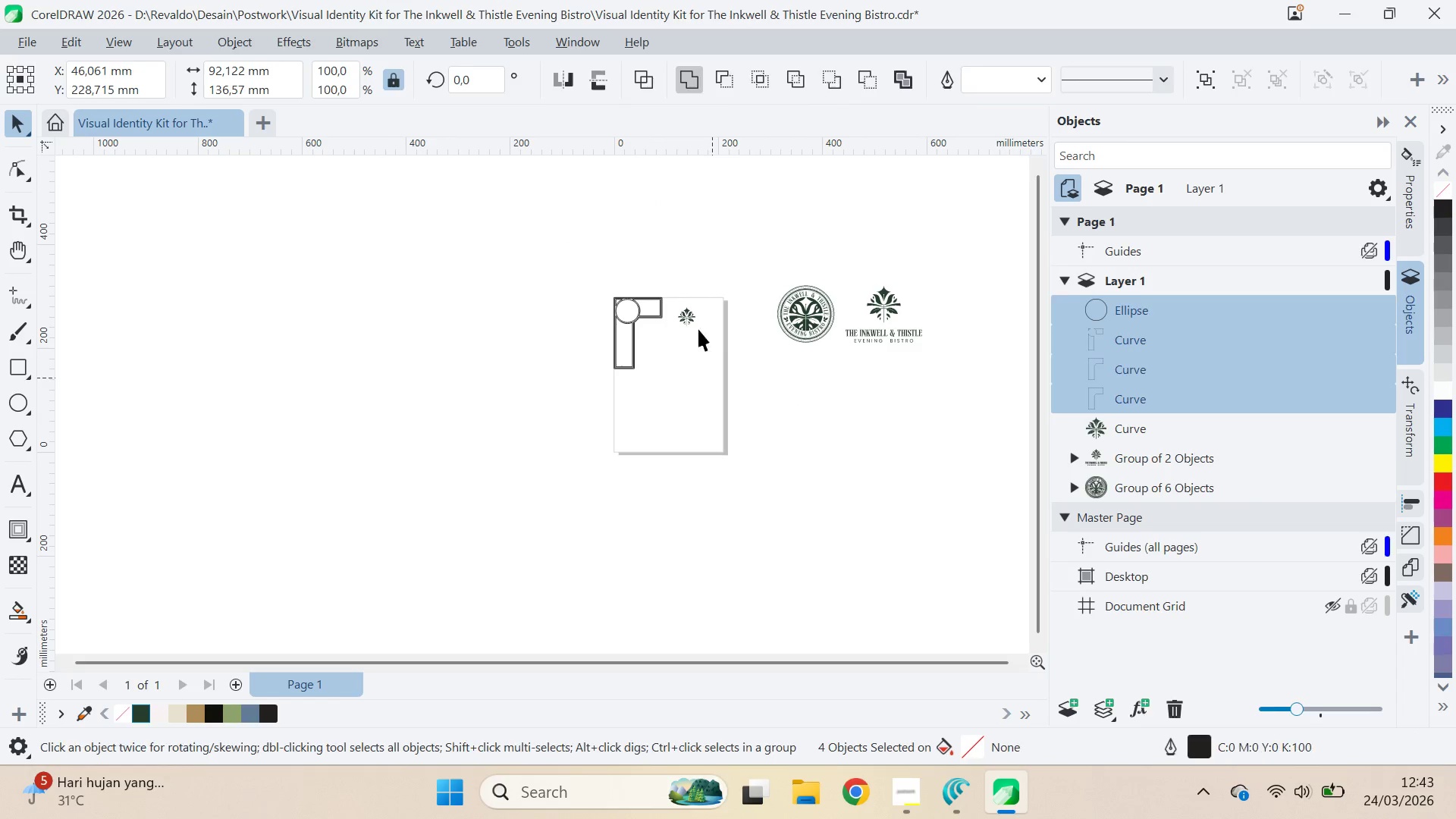 
double_click([697, 316])
 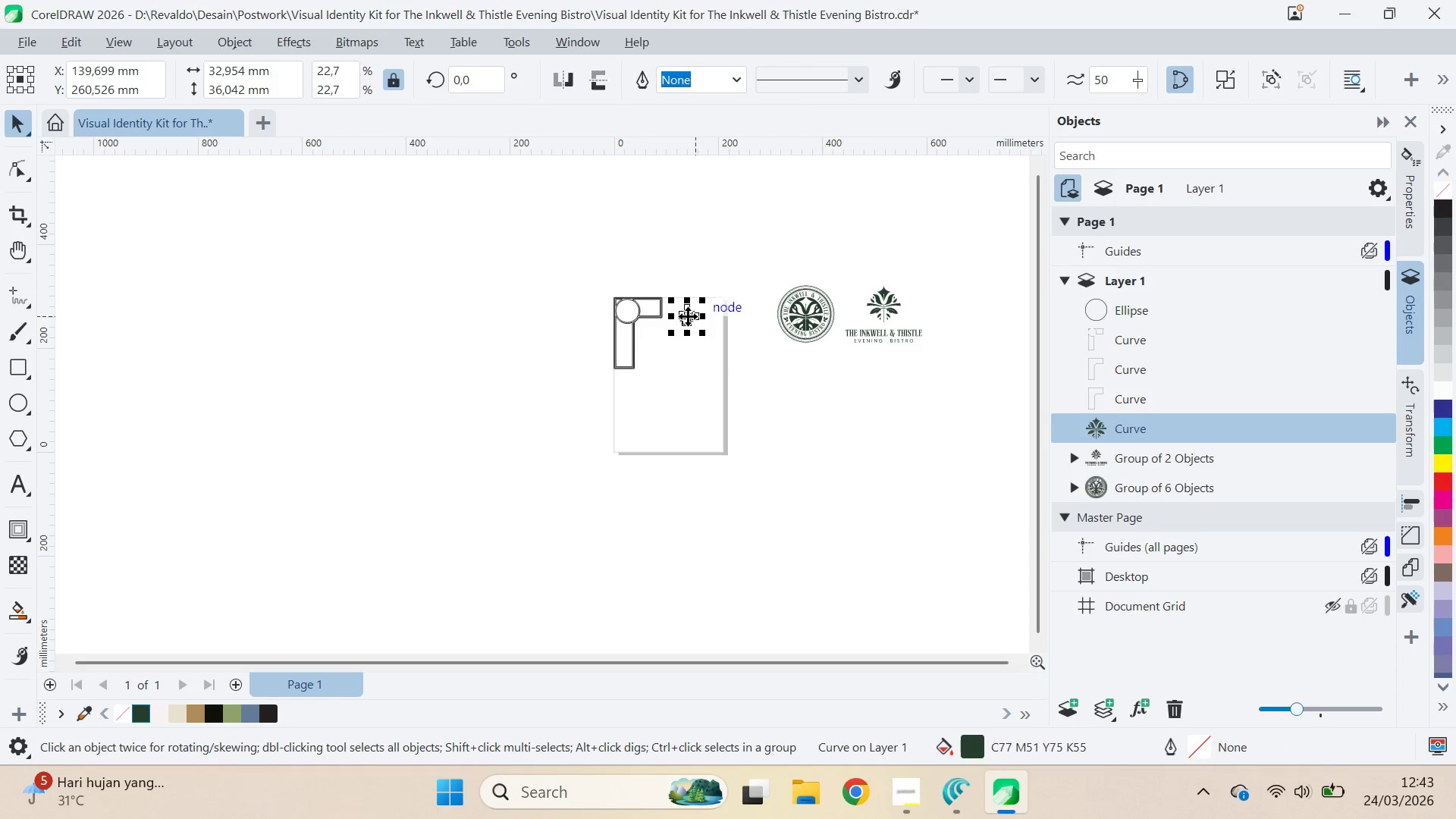 
hold_key(key=ShiftLeft, duration=0.52)
 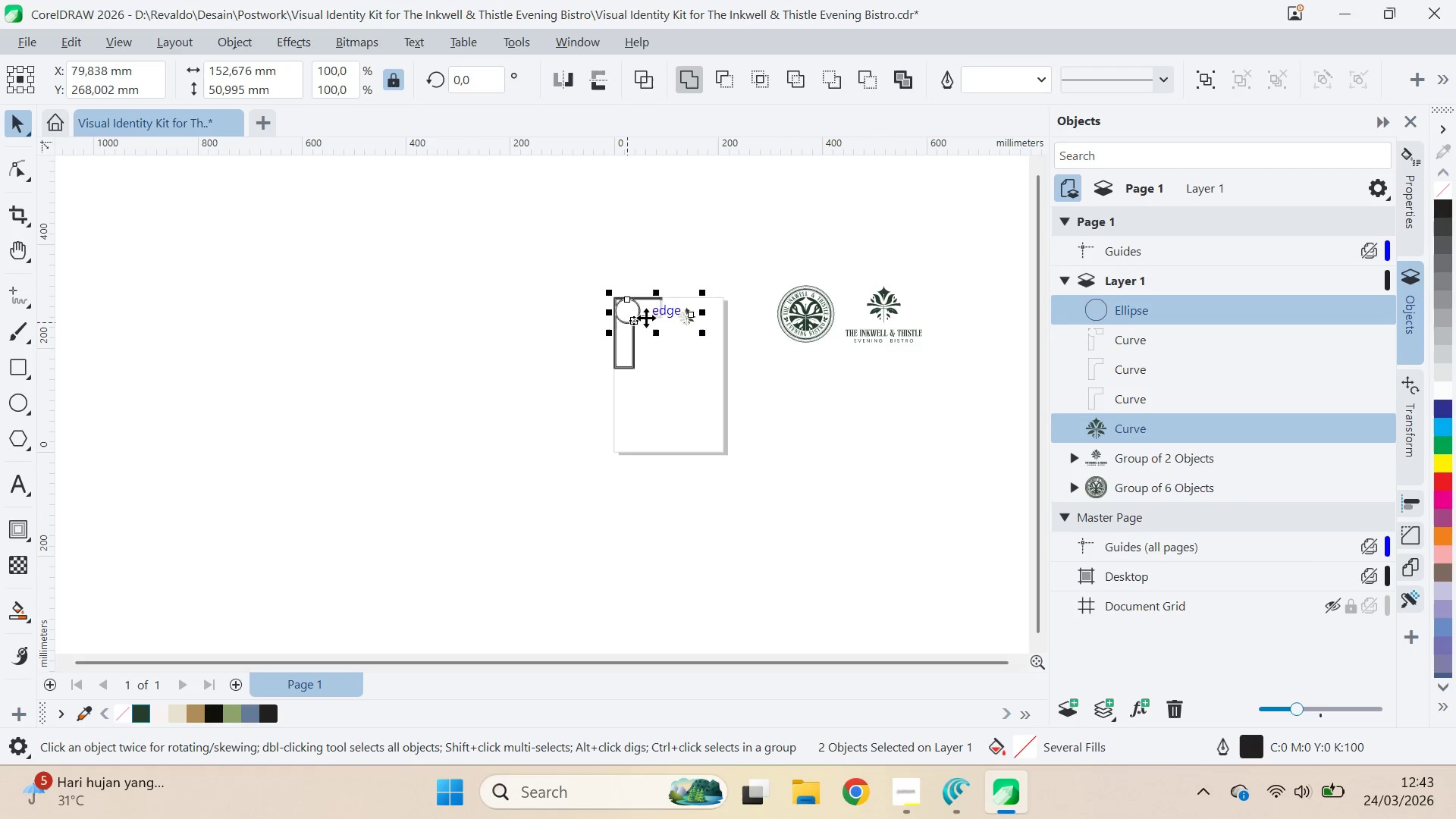 
type(ce)
 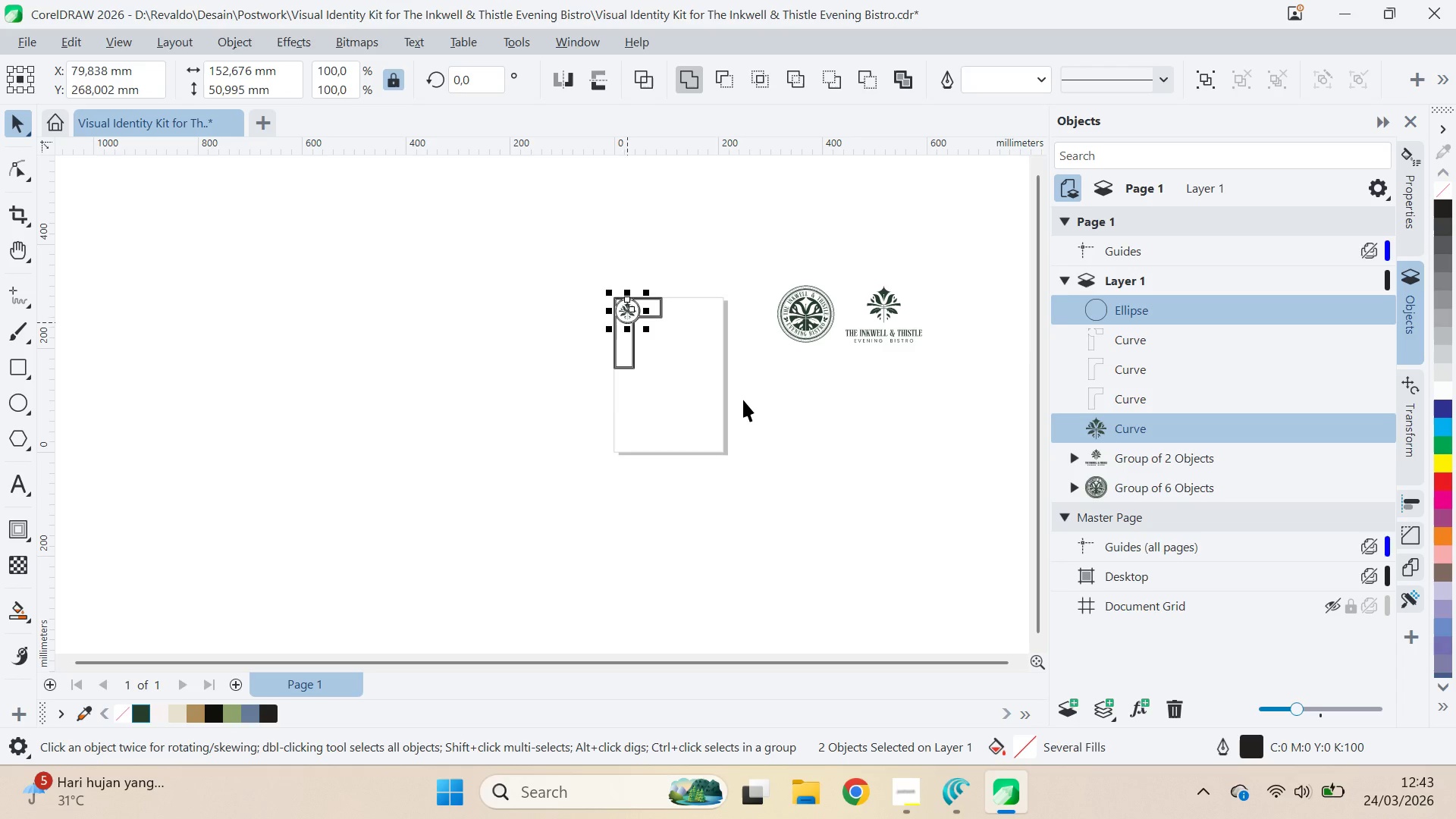 
left_click([745, 401])
 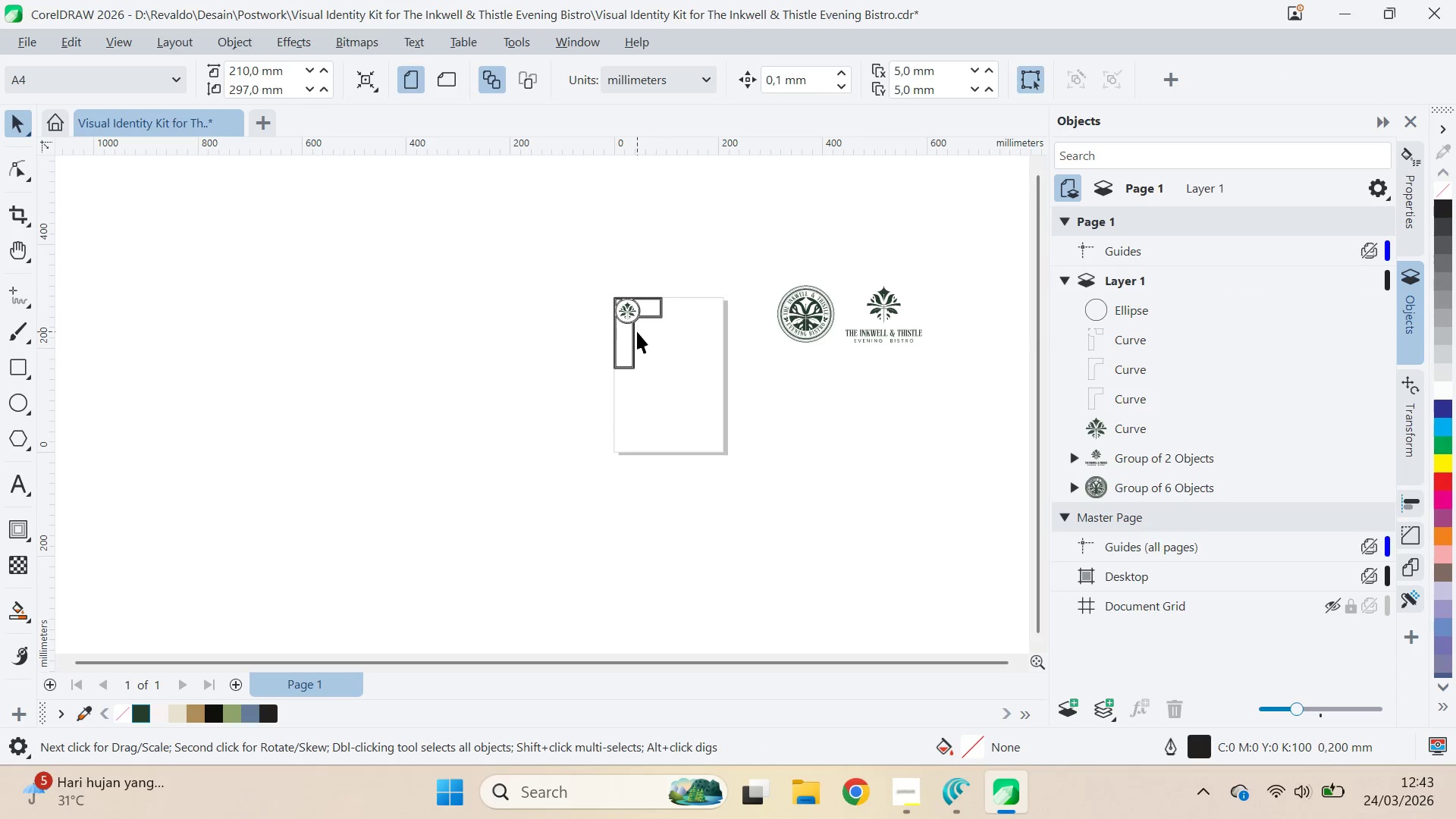 
scroll: coordinate [642, 318], scroll_direction: up, amount: 13.0
 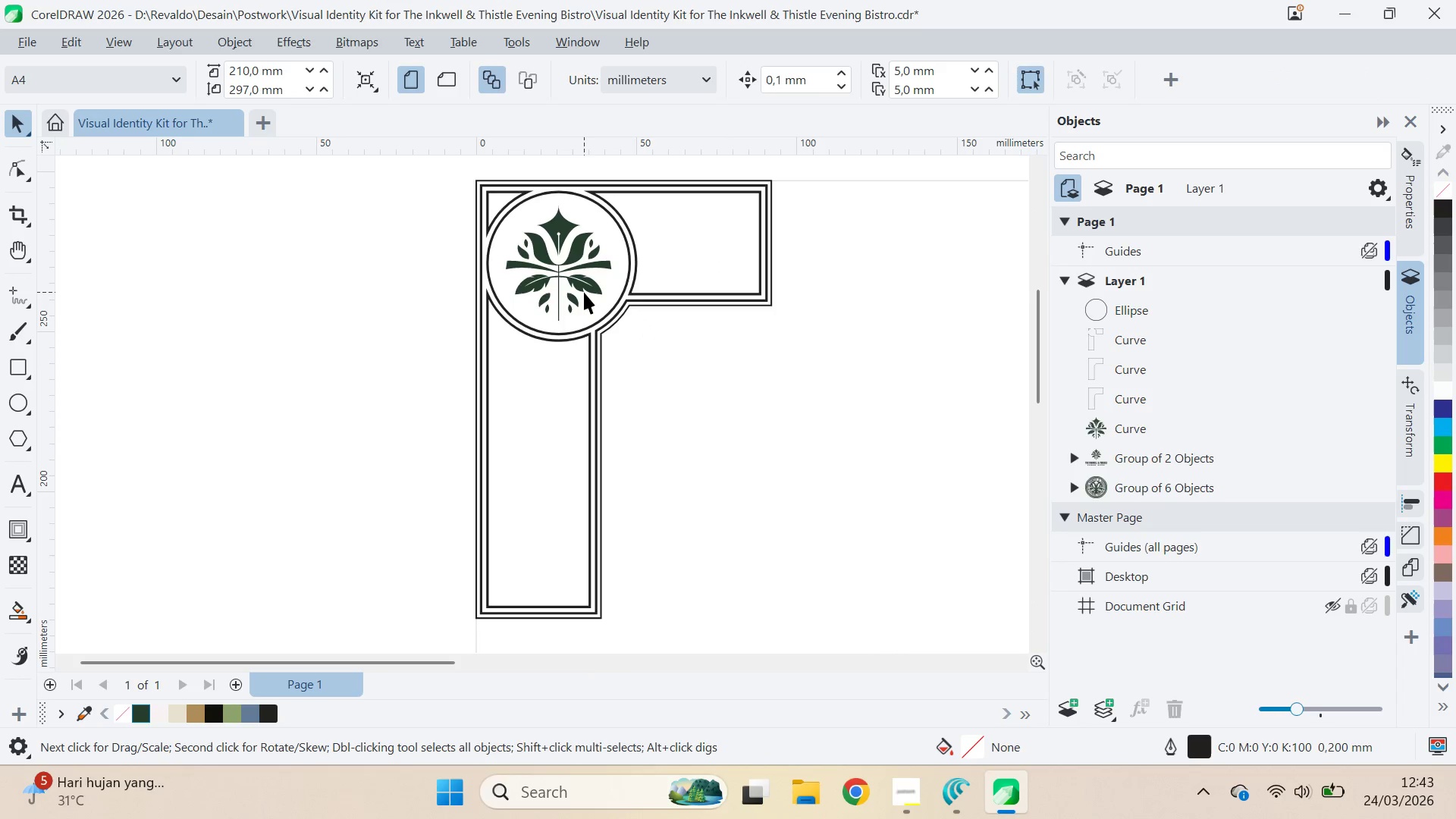 
left_click([584, 291])
 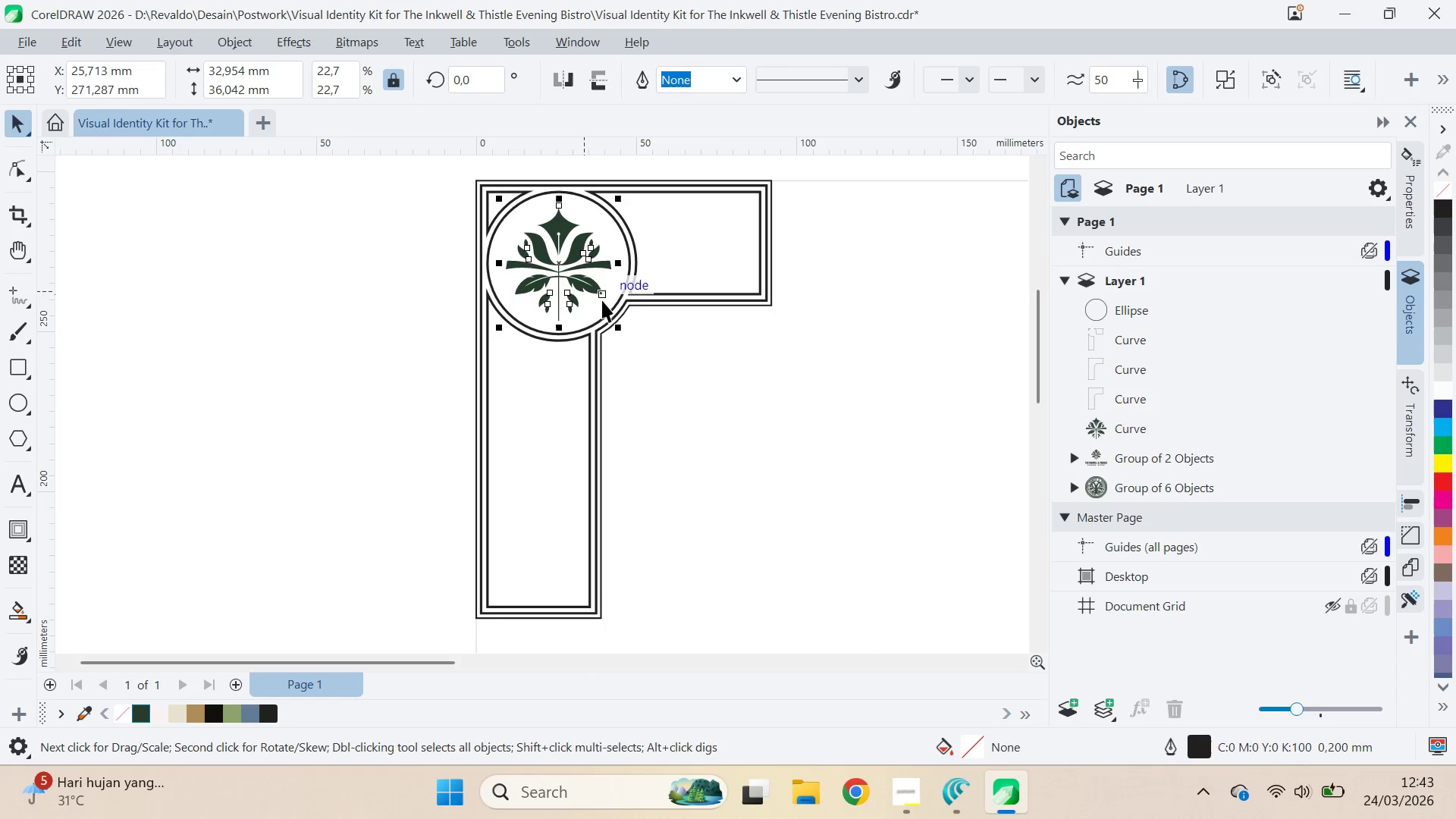 
hold_key(key=ShiftLeft, duration=1.51)
left_click_drag(start_coordinate=[617, 328], to_coordinate=[625, 340])
 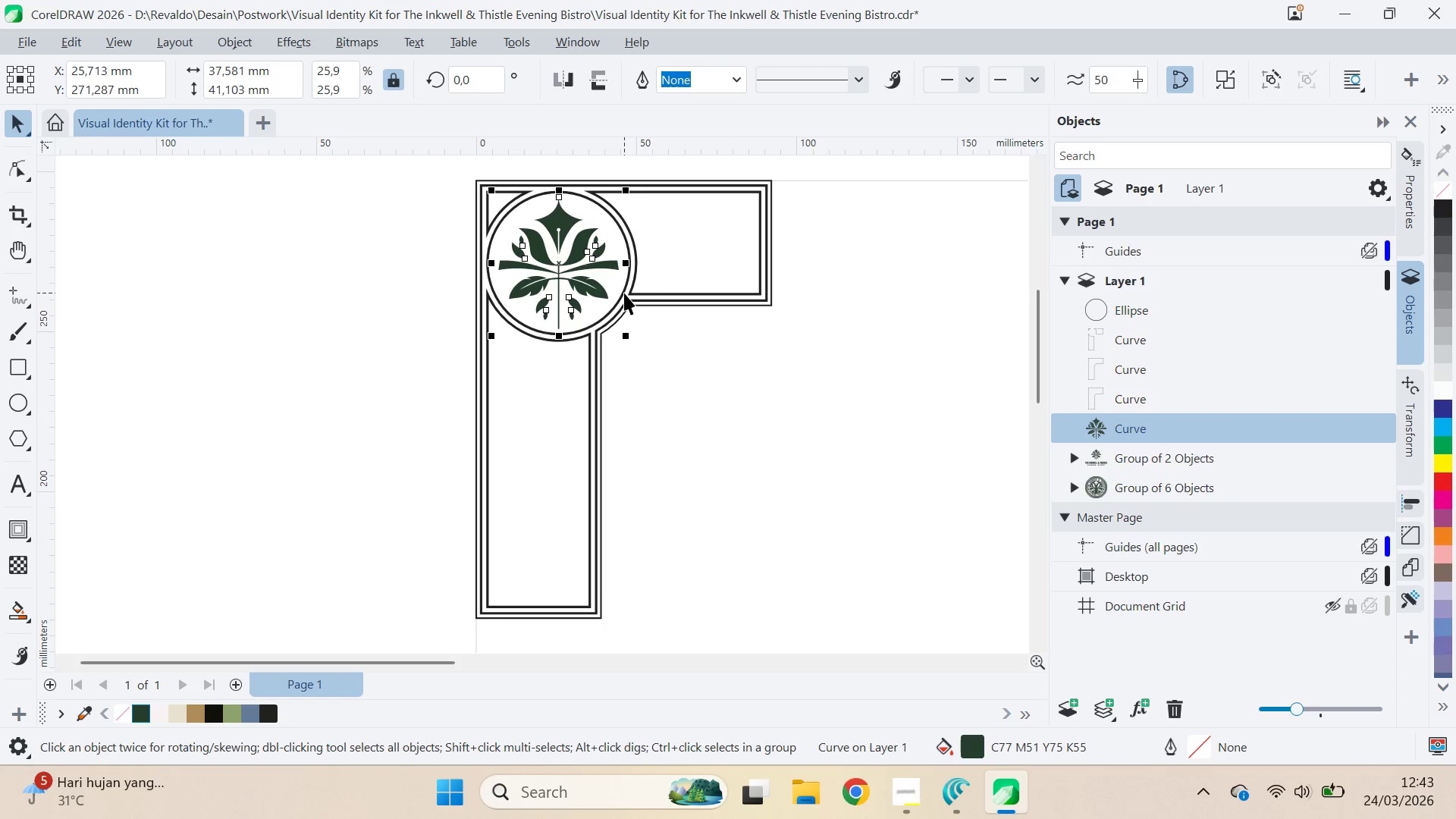 
hold_key(key=ShiftLeft, duration=1.12)
left_click([624, 290])
 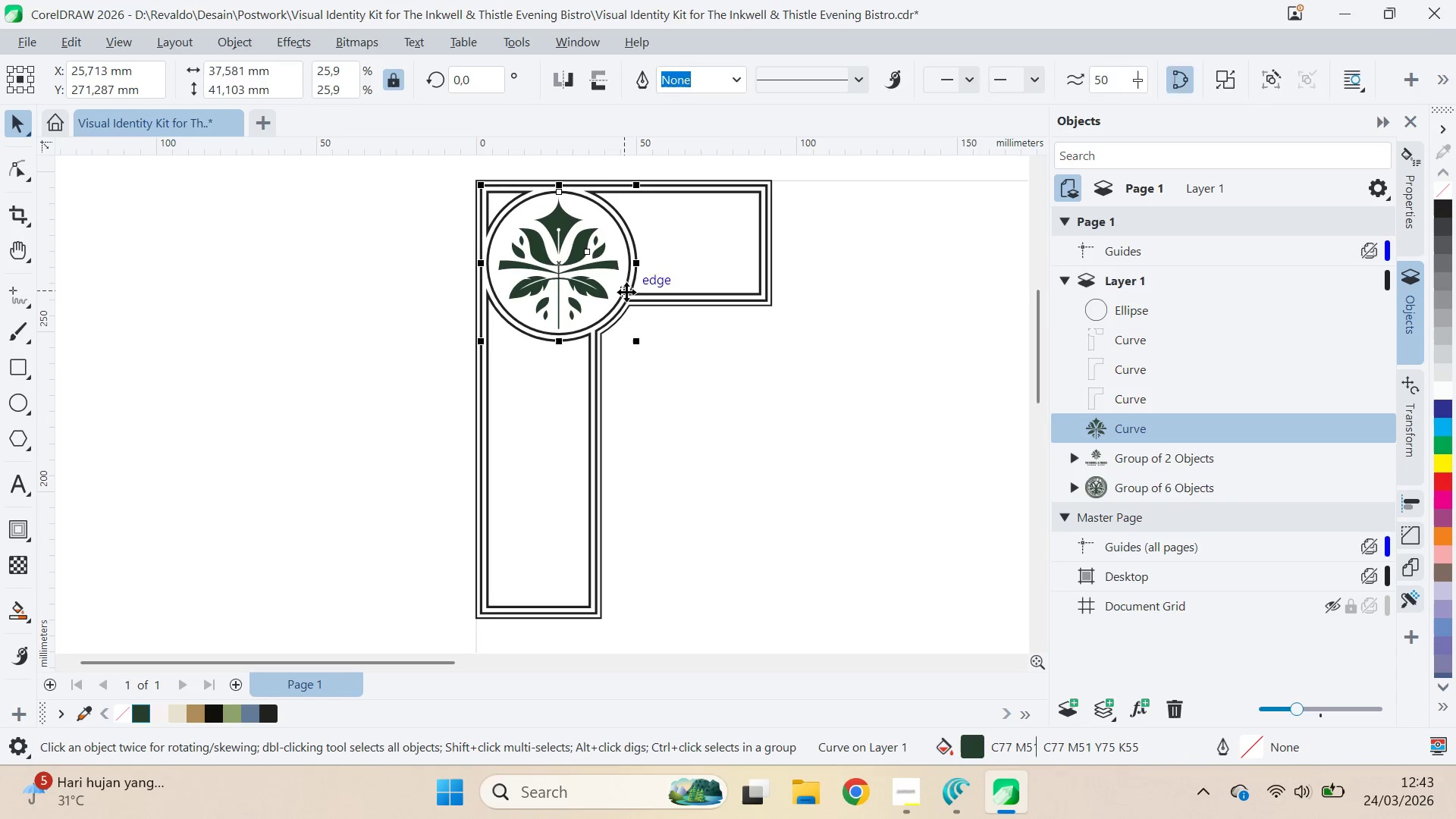 
type(cece)
 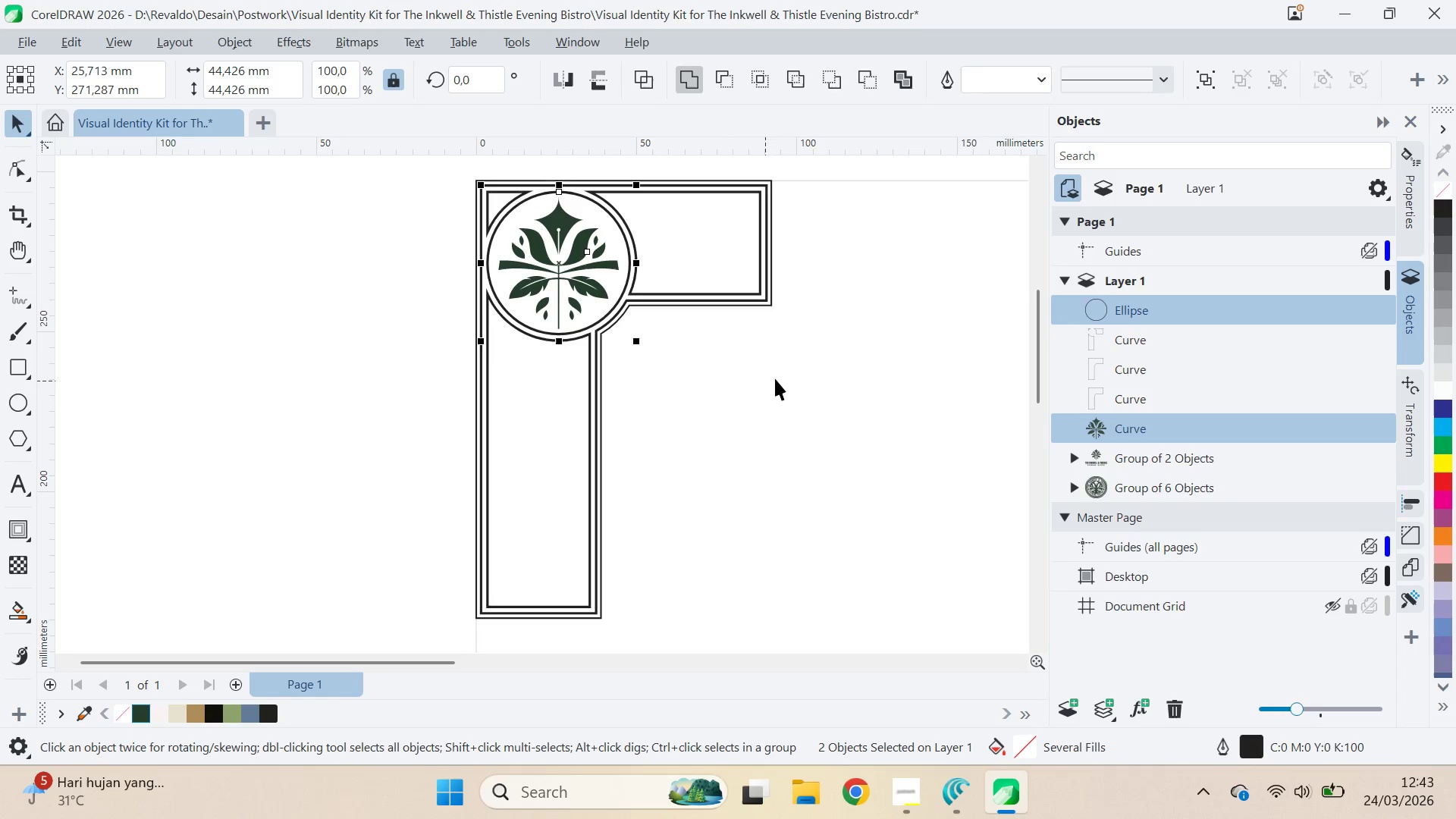 
left_click([777, 378])
 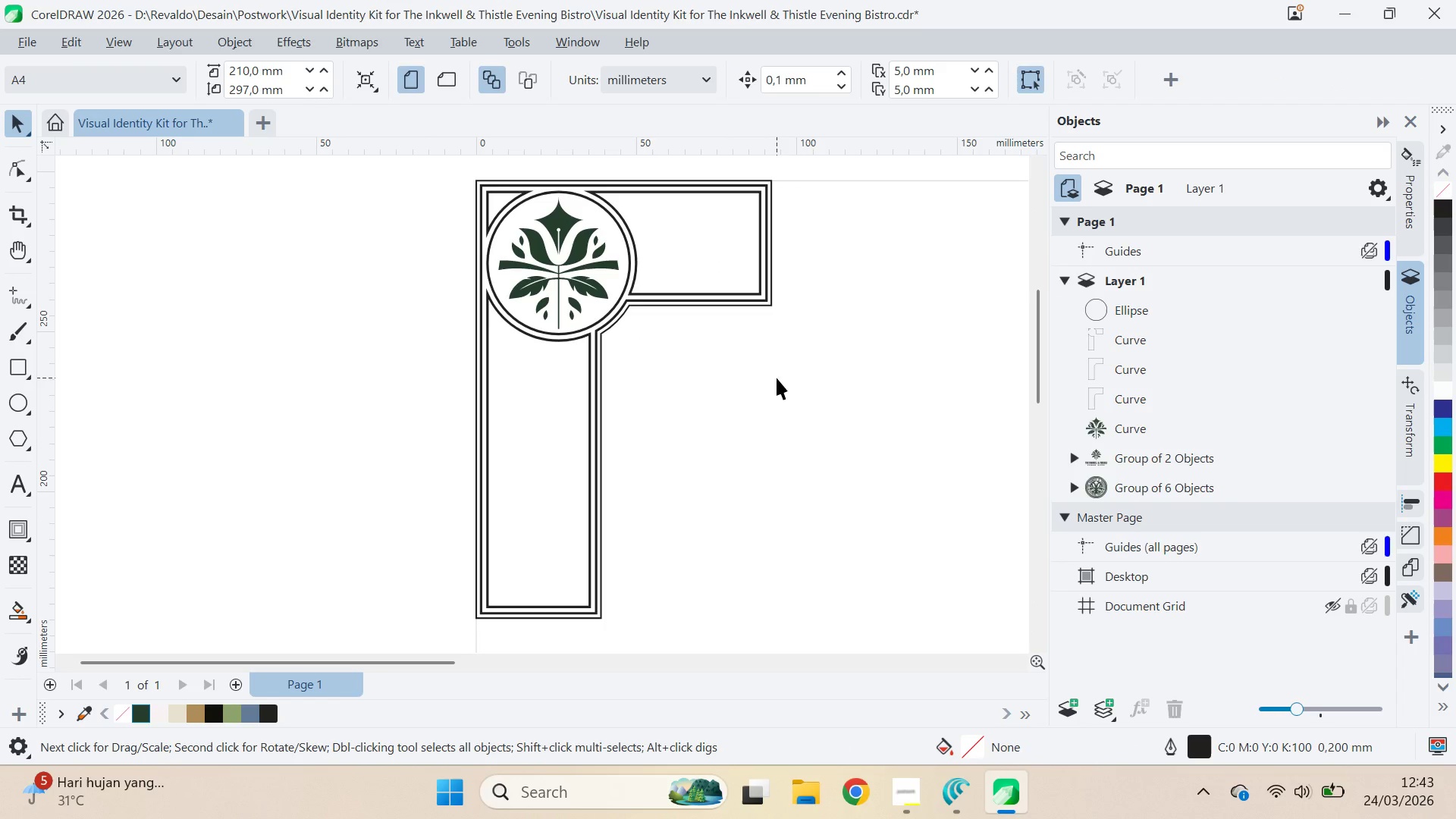 
key(Control+S)
 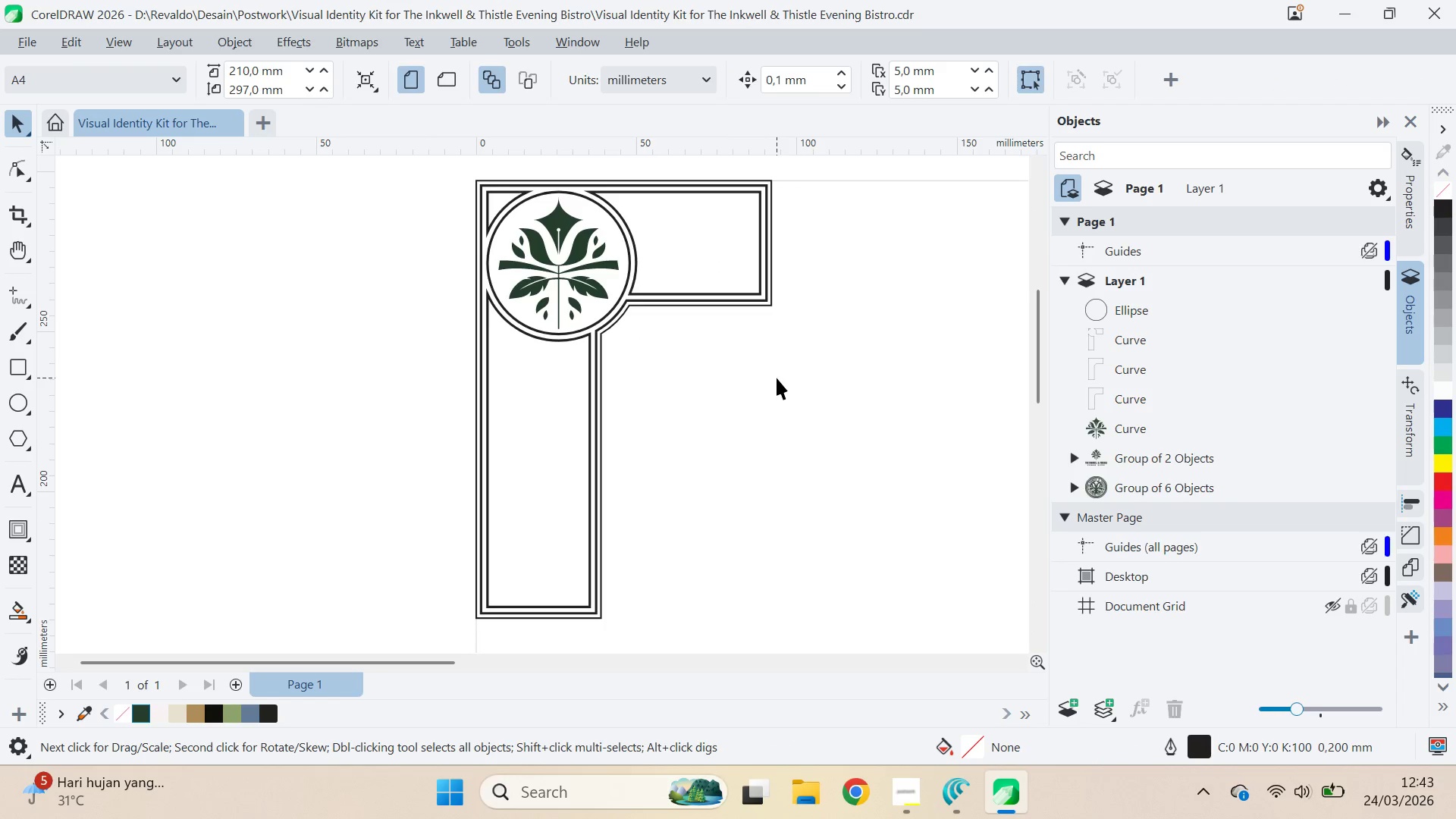 
key(Alt+AltLeft)
 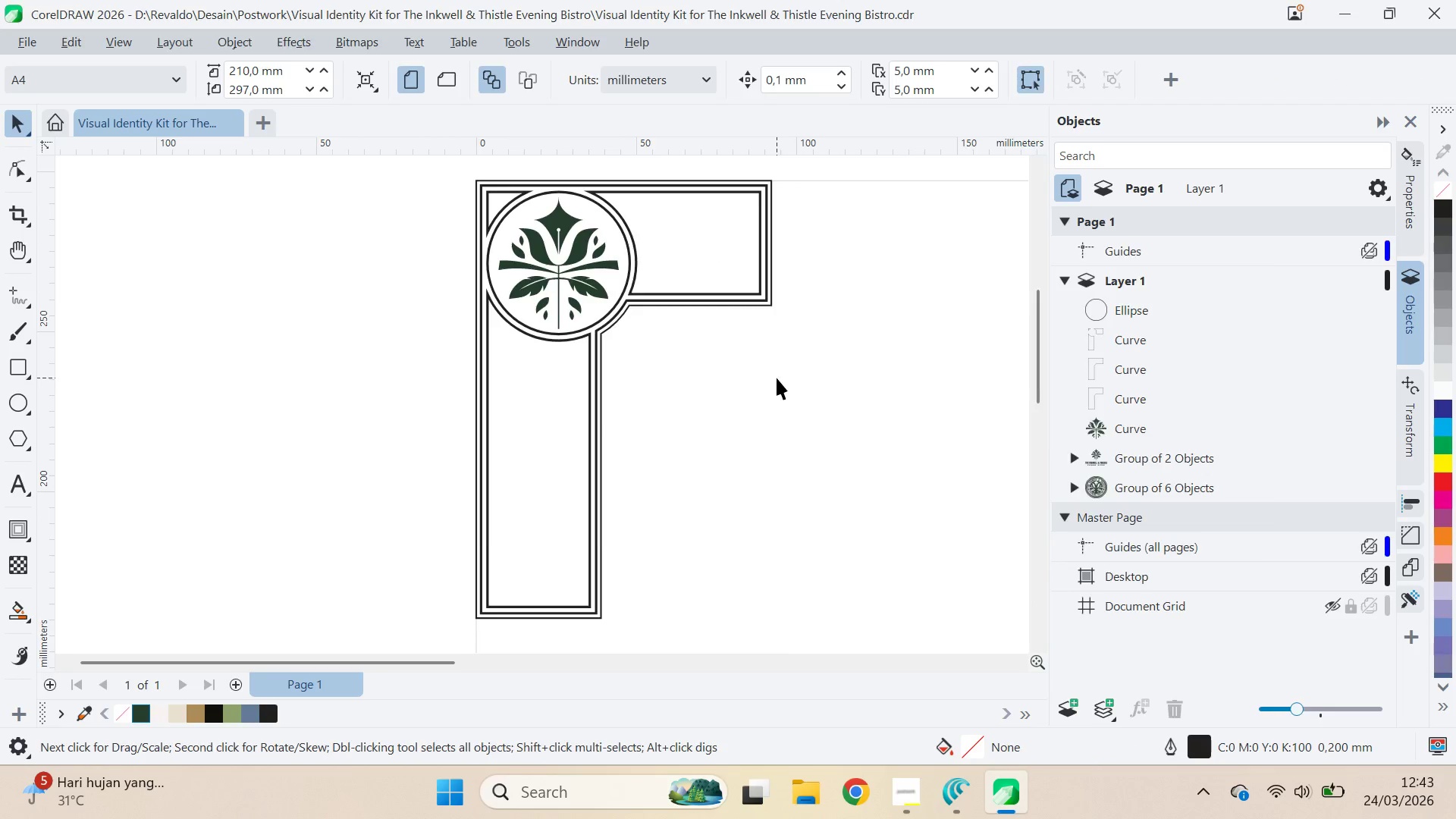 
key(Alt+Tab)
 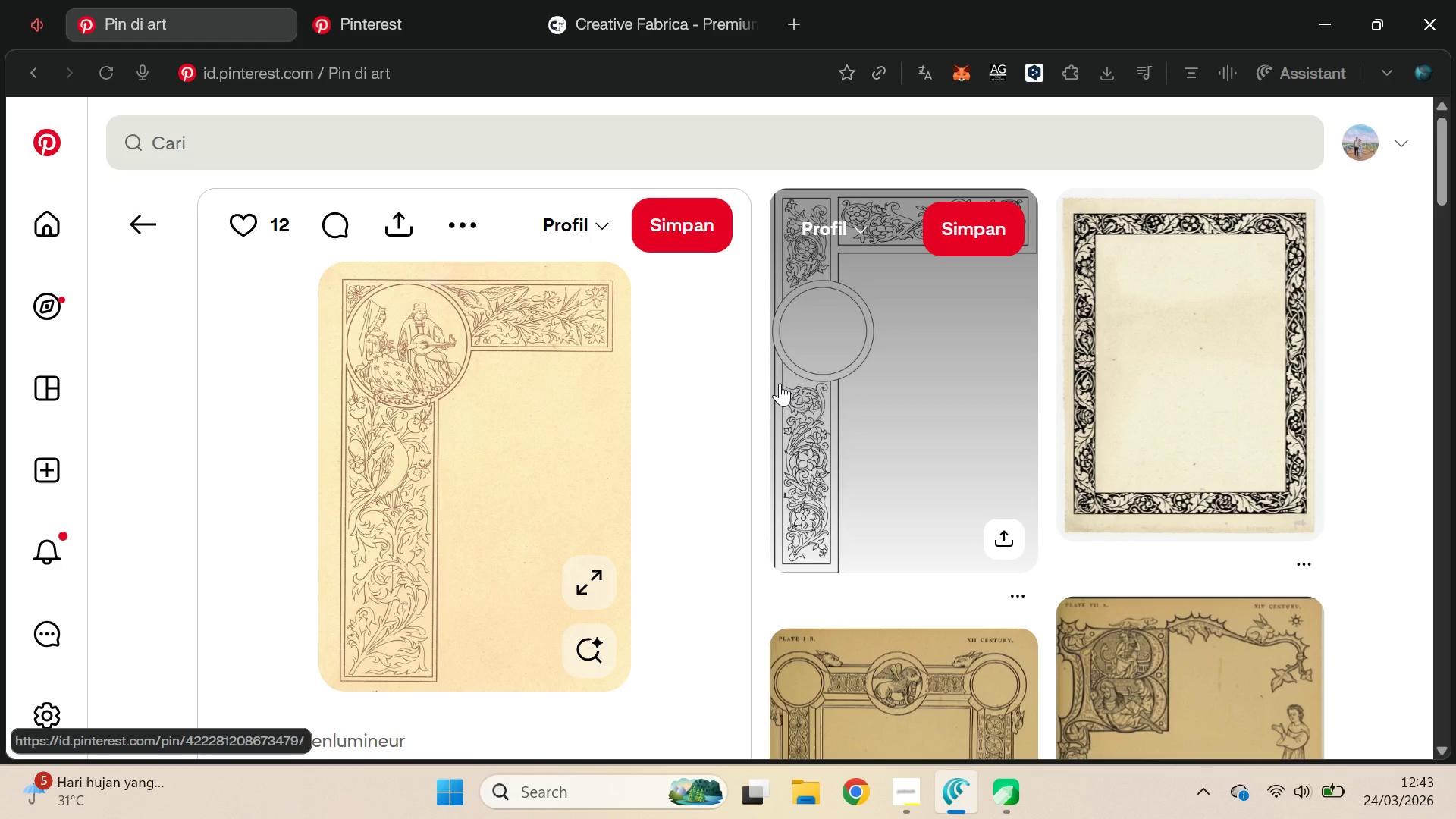 
wait(8.53)
 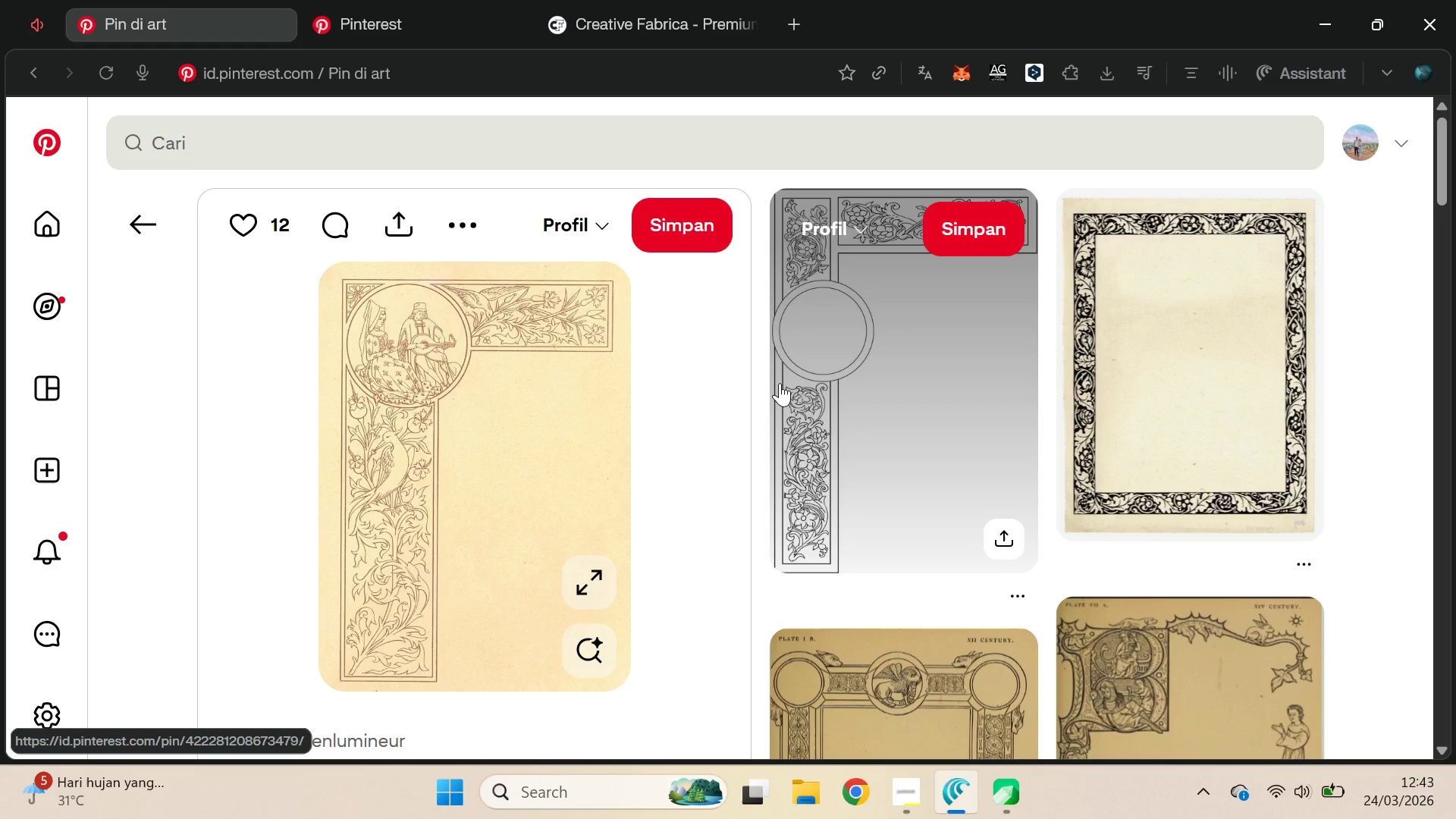 
key(VolumeDown)
 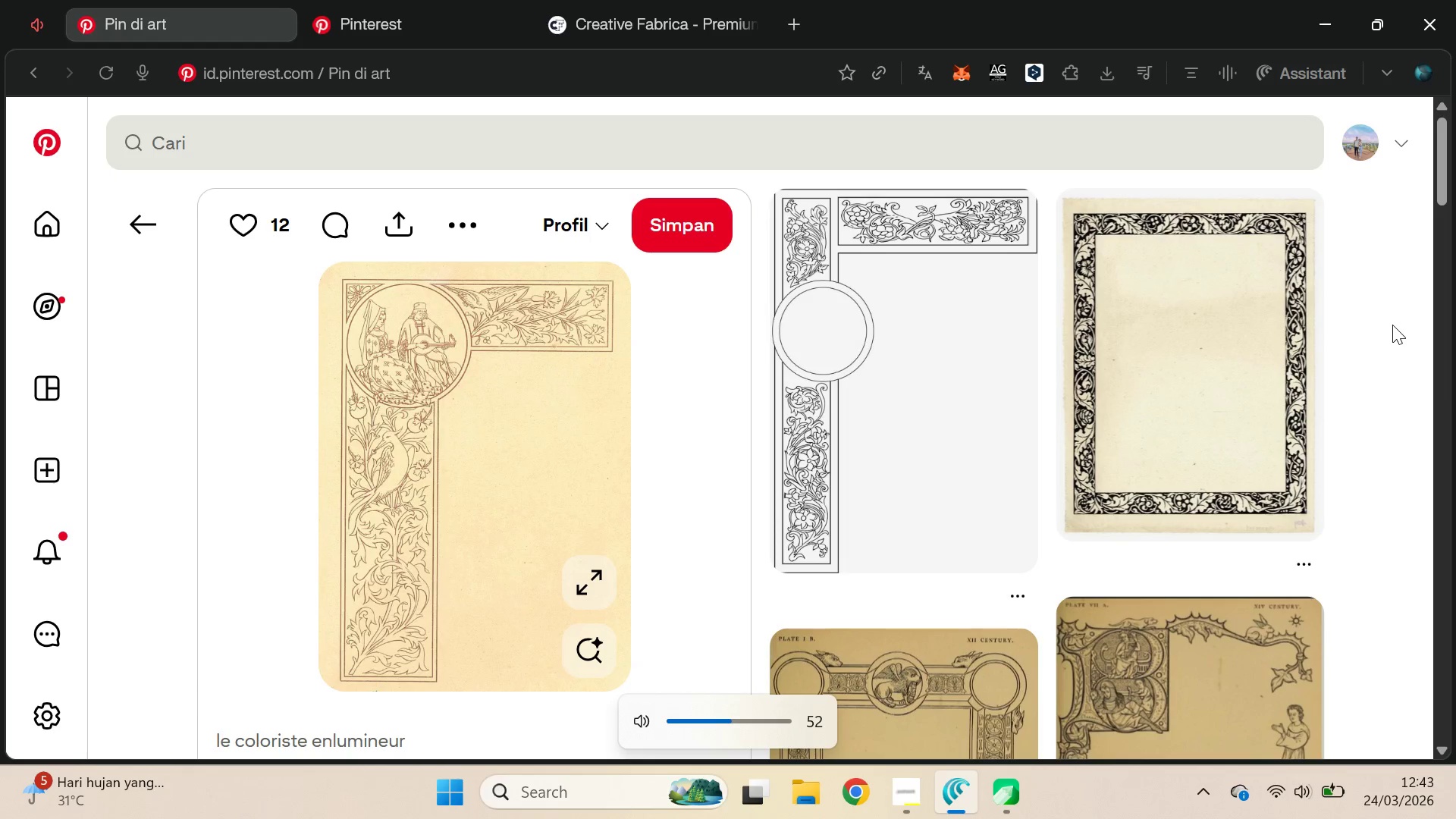 
key(Mute)
 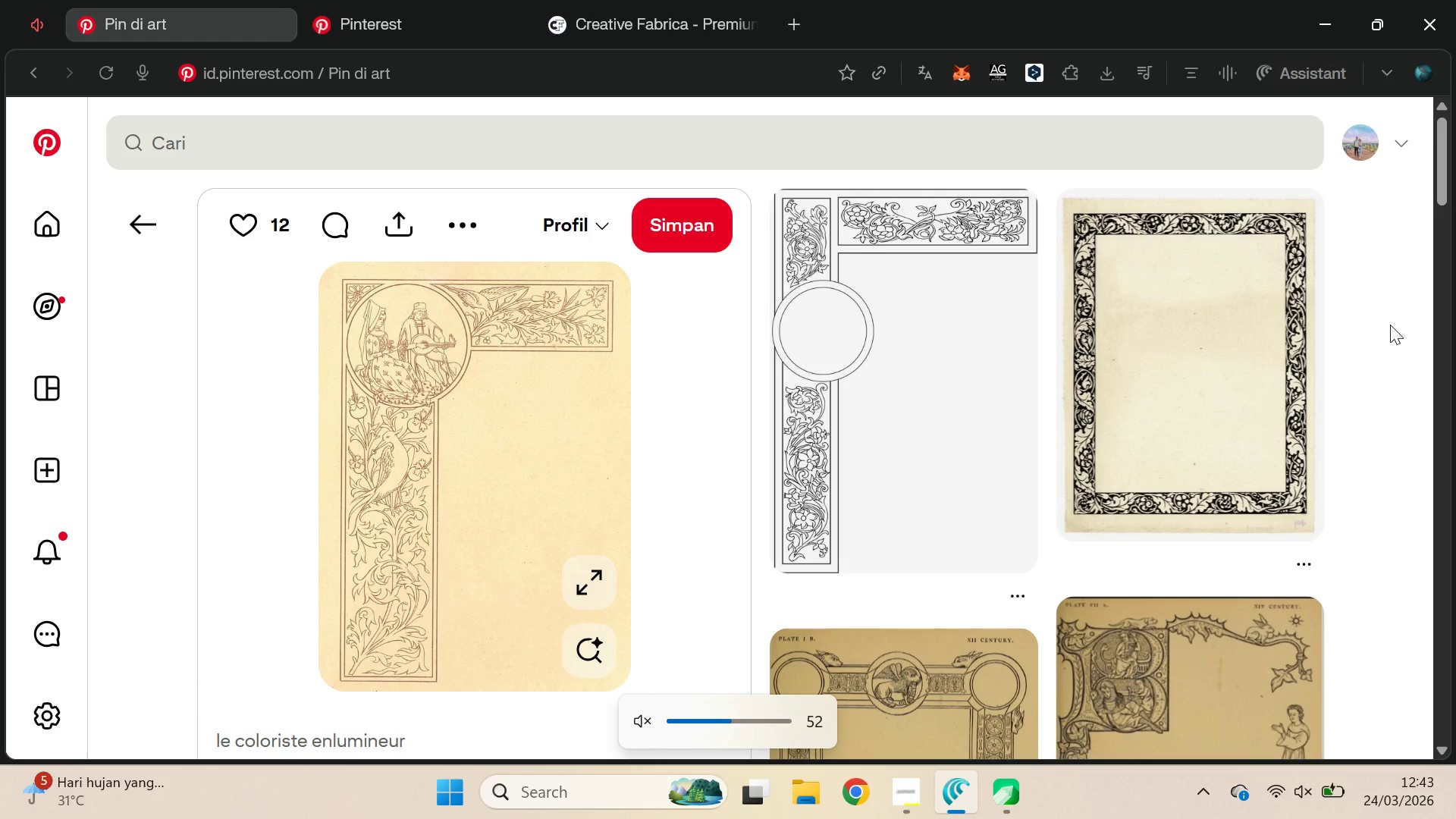 
left_click_drag(start_coordinate=[1389, 312], to_coordinate=[1395, 306])
 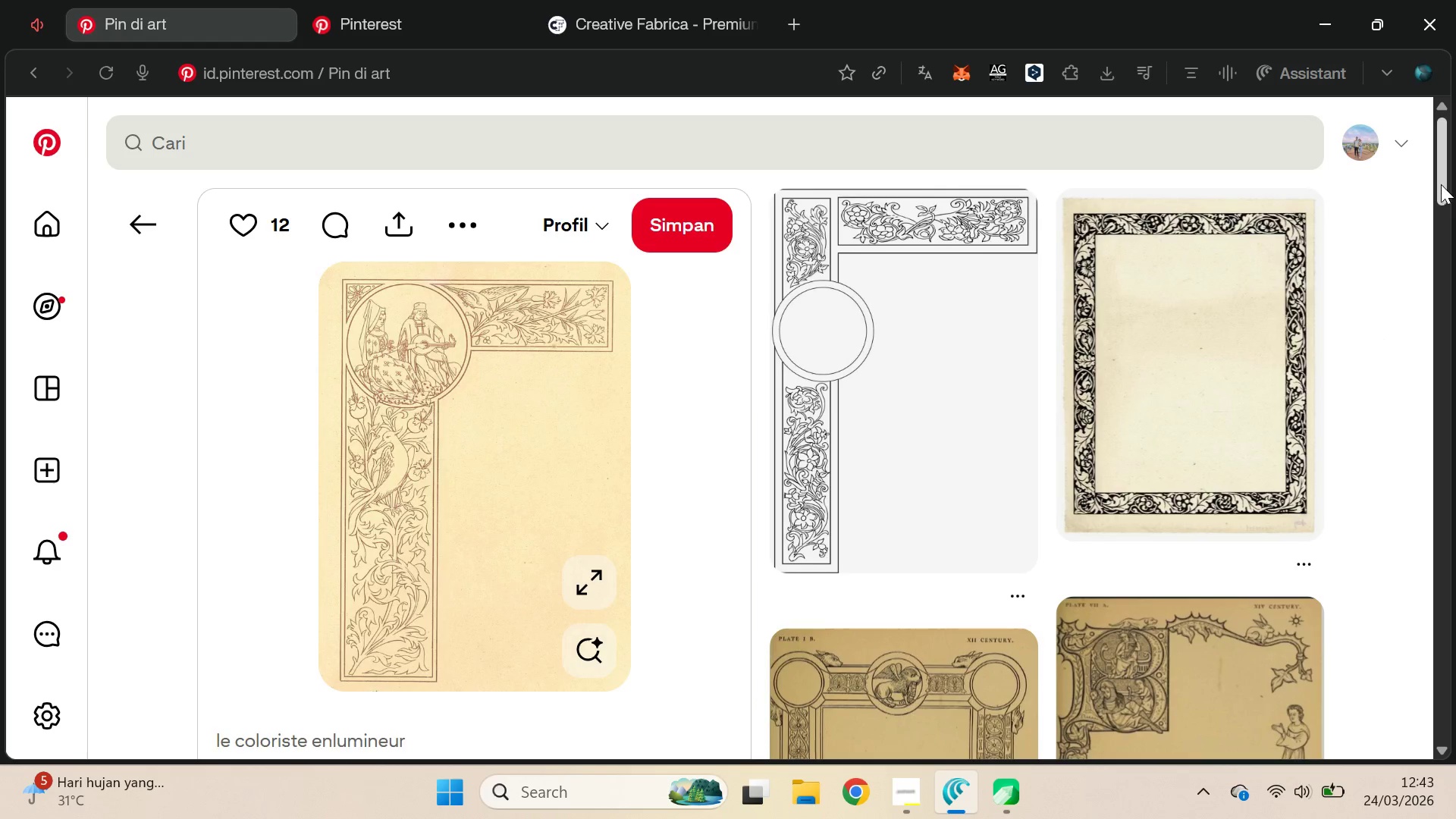 
left_click_drag(start_coordinate=[1441, 184], to_coordinate=[1433, 337])
 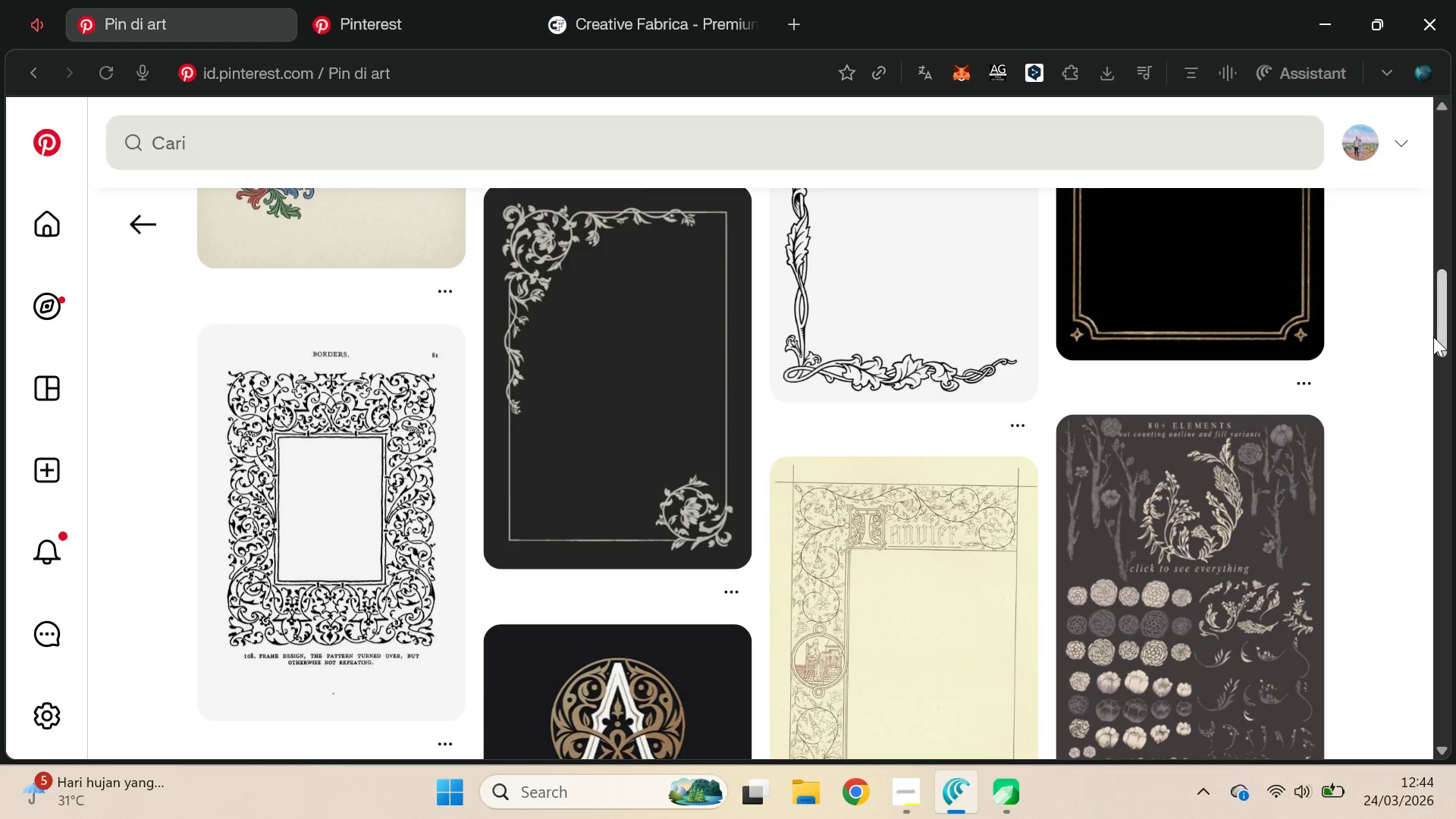 
key(Alt+AltLeft)
 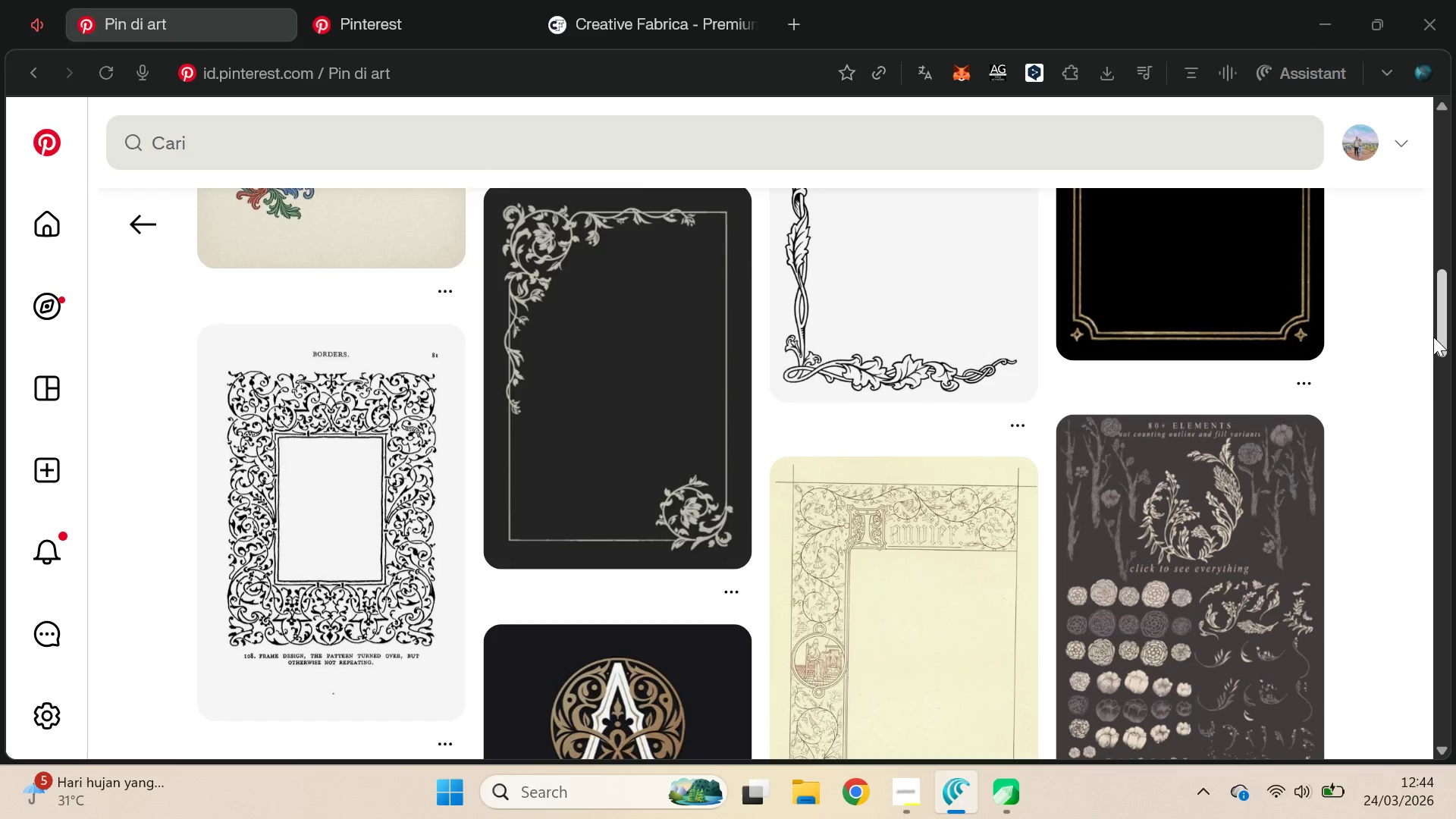 
key(Alt+Tab)
 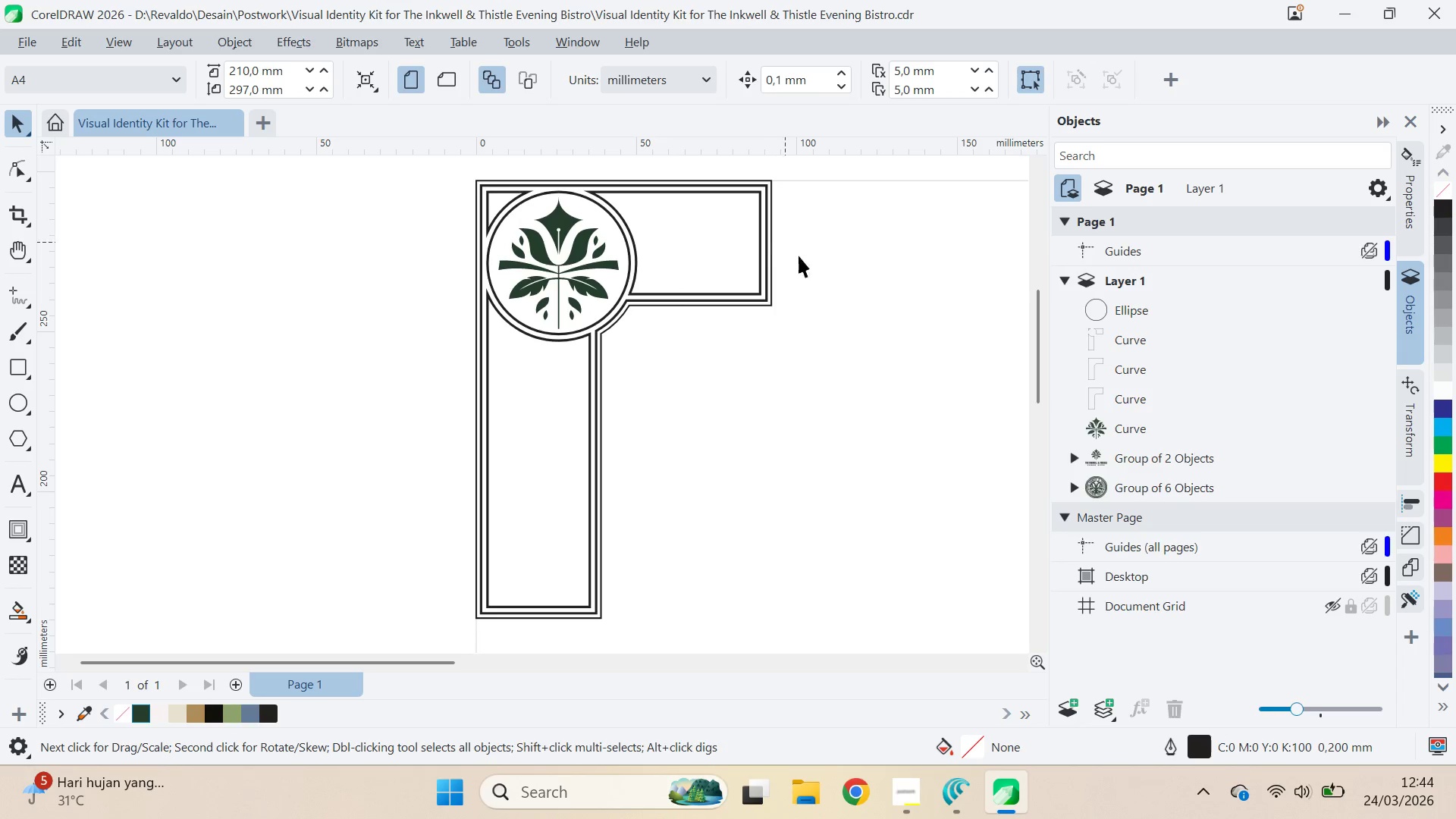 
key(Alt+AltLeft)
 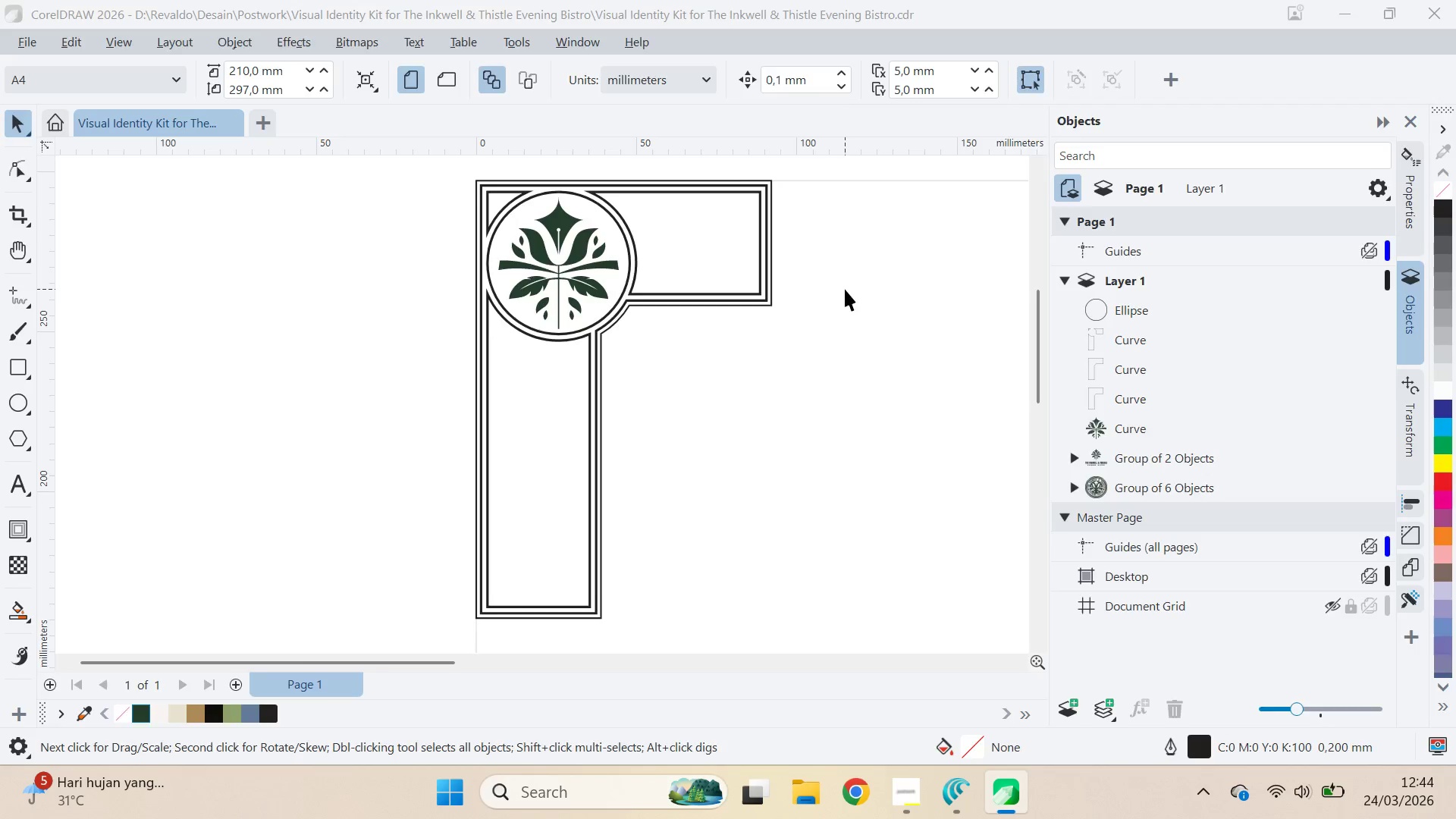 
key(Alt+Tab)
 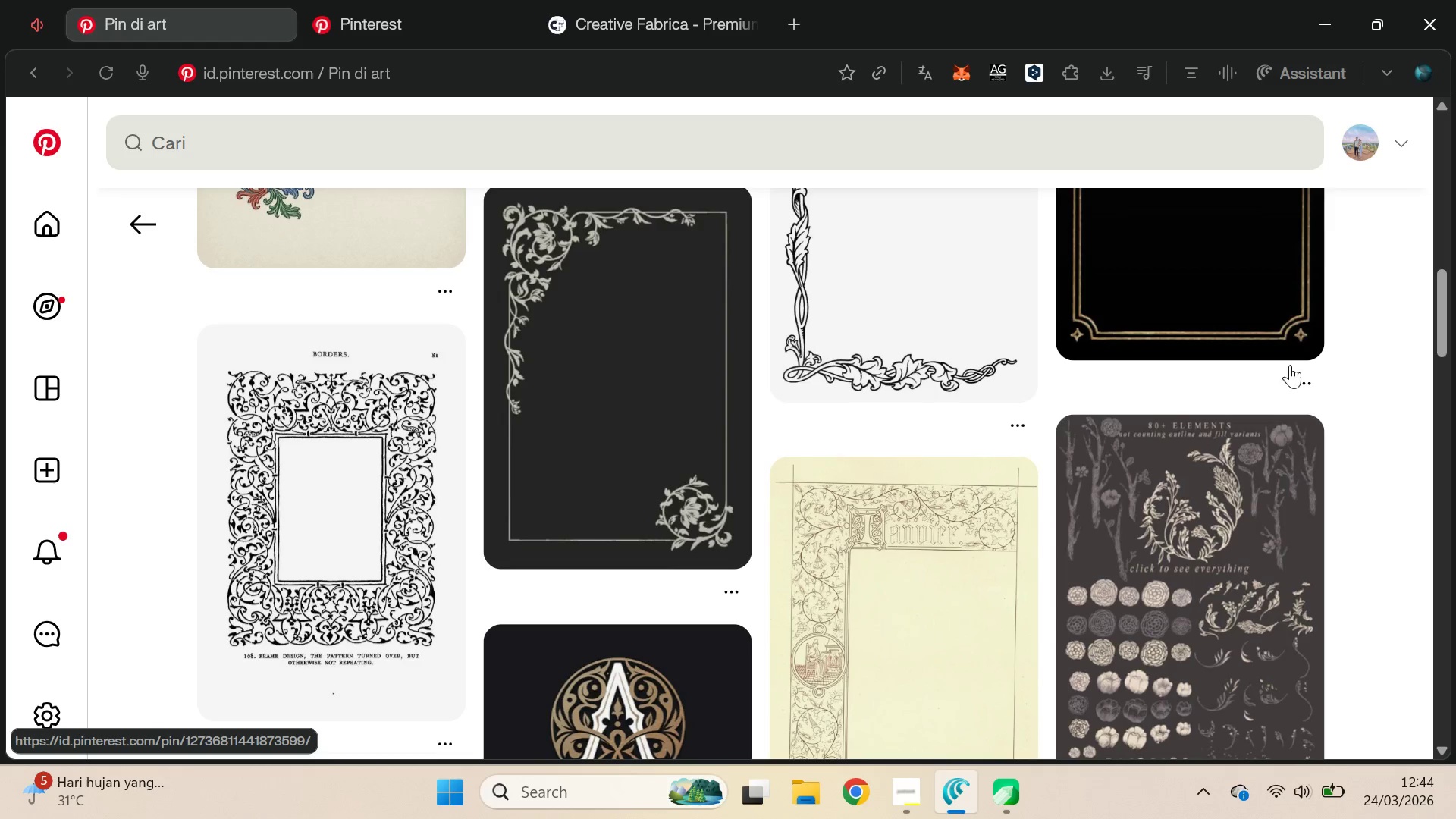 
scroll: coordinate [1367, 423], scroll_direction: down, amount: 6.0
 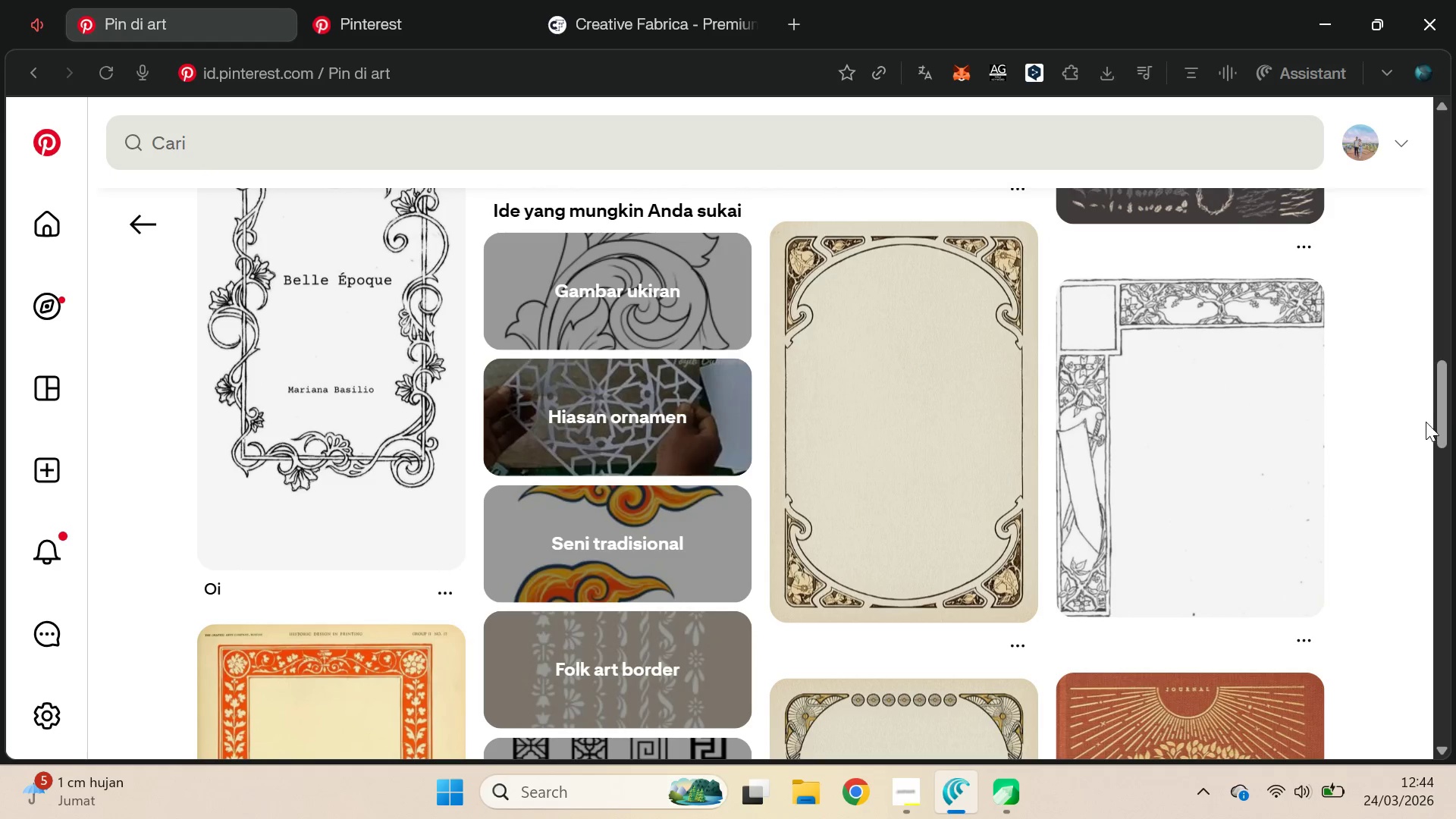 
left_click_drag(start_coordinate=[1439, 394], to_coordinate=[1417, 686])
 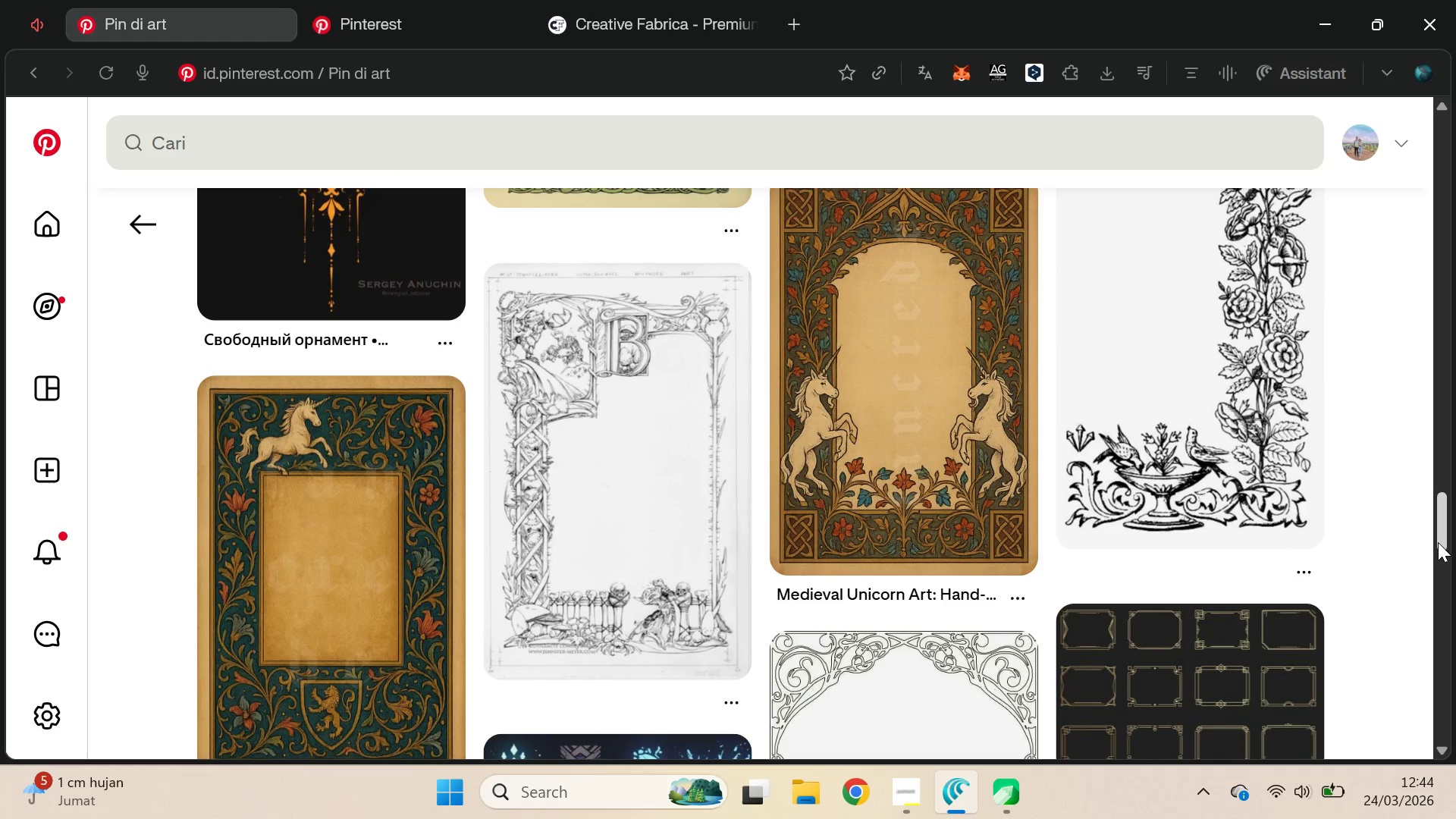 
left_click_drag(start_coordinate=[1439, 530], to_coordinate=[1441, 609])
 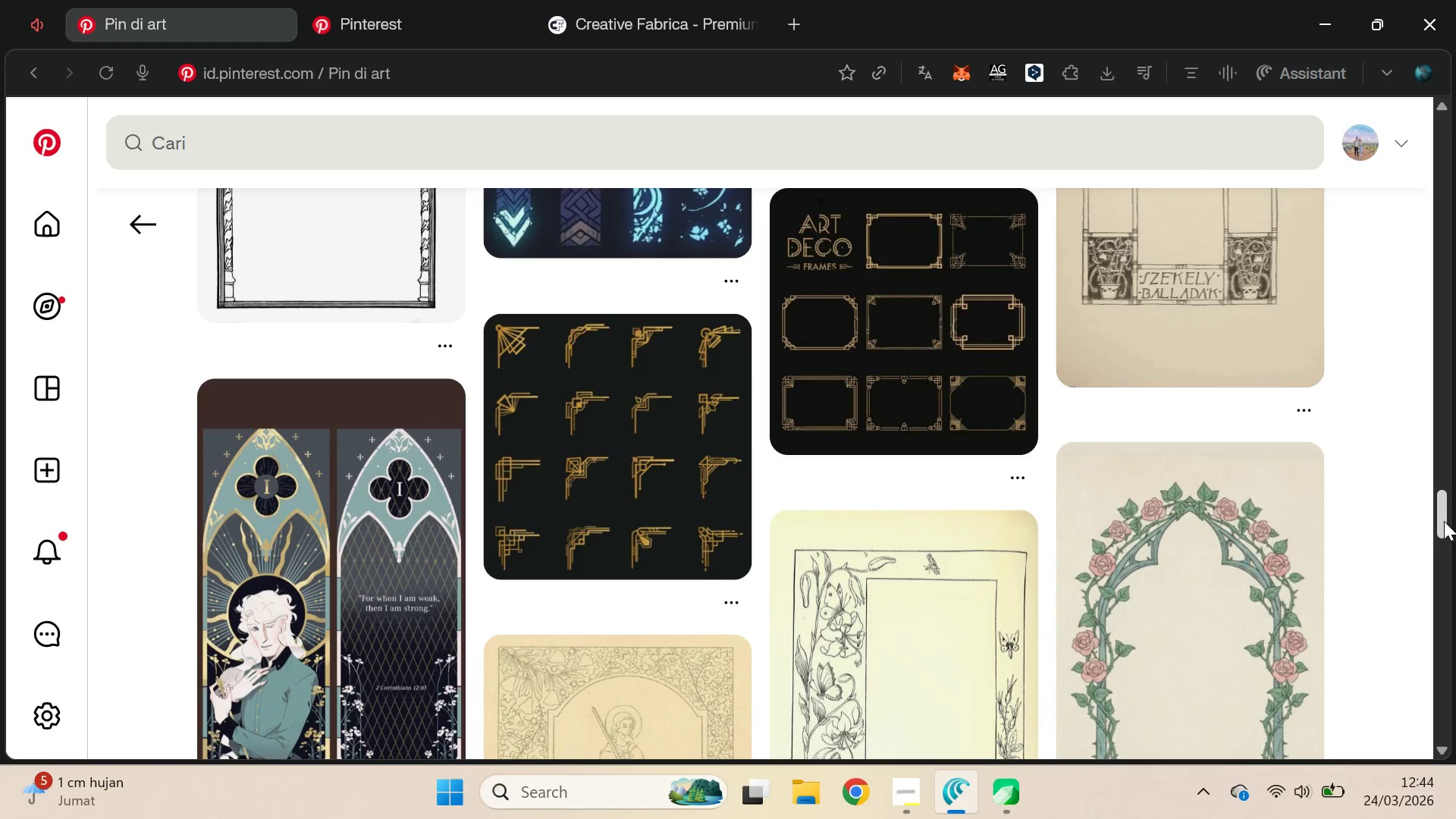 
left_click_drag(start_coordinate=[1442, 517], to_coordinate=[1455, 113])
 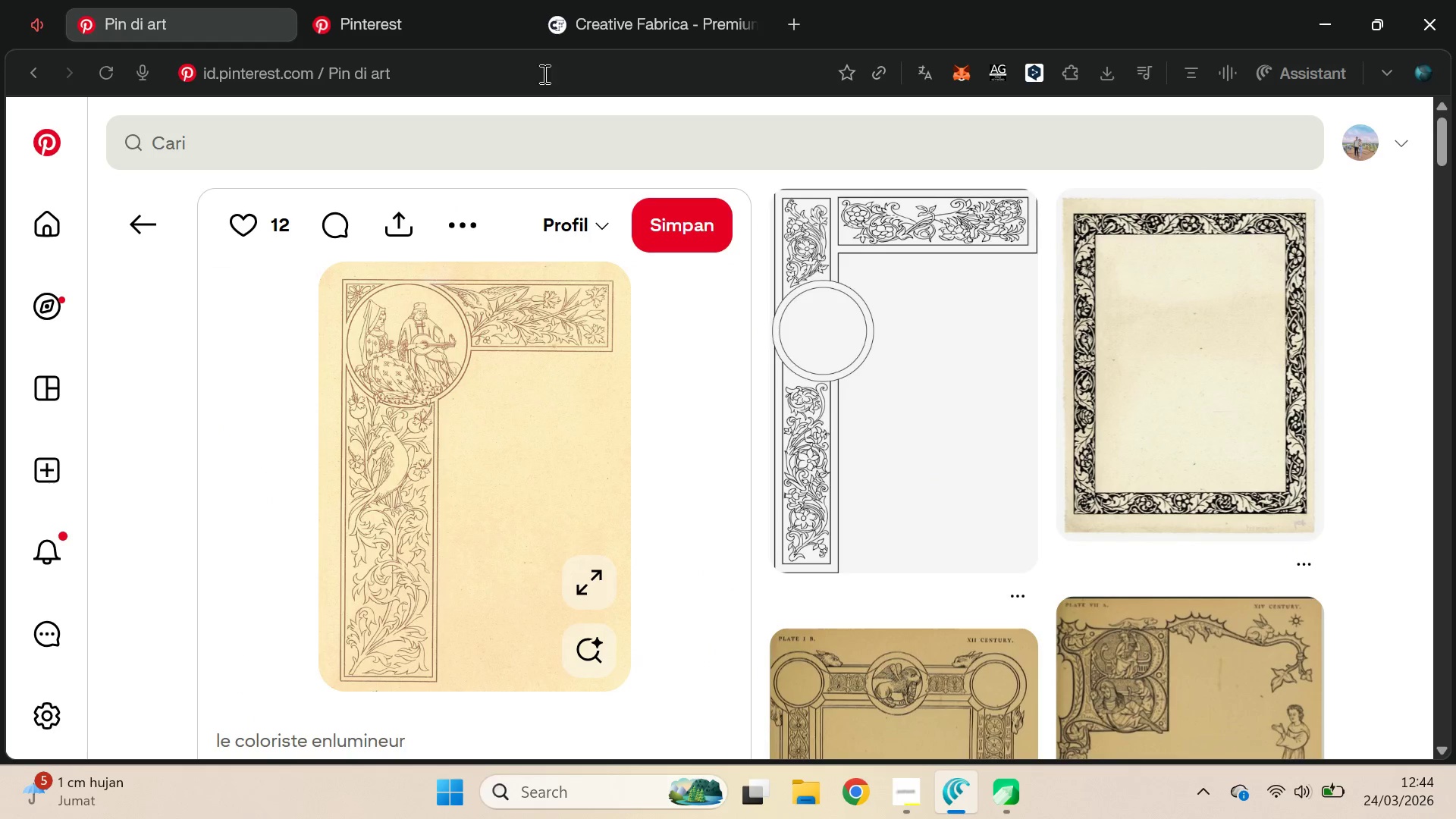 
left_click([609, 0])
 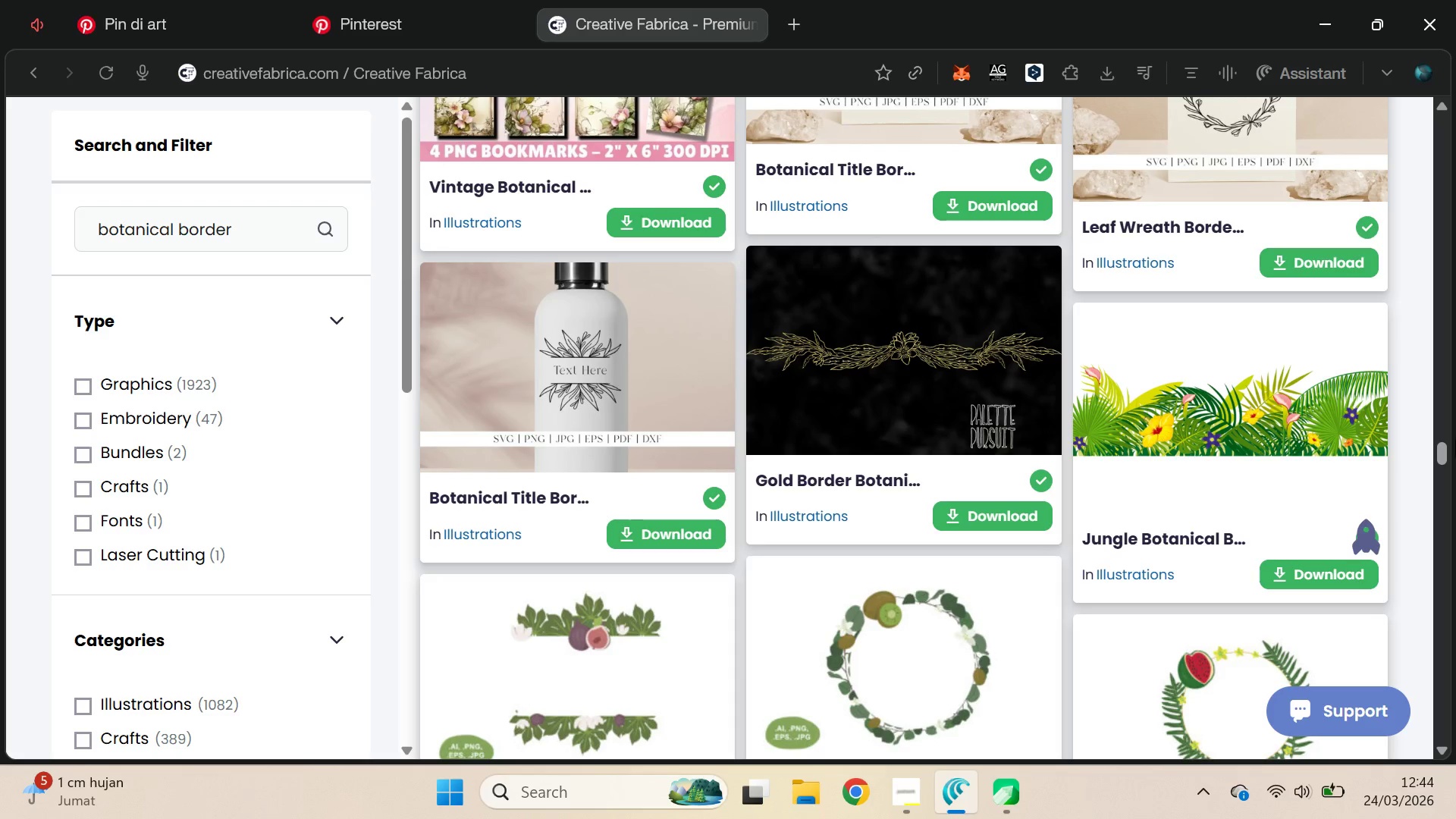 
left_click_drag(start_coordinate=[1443, 453], to_coordinate=[1451, 679])
 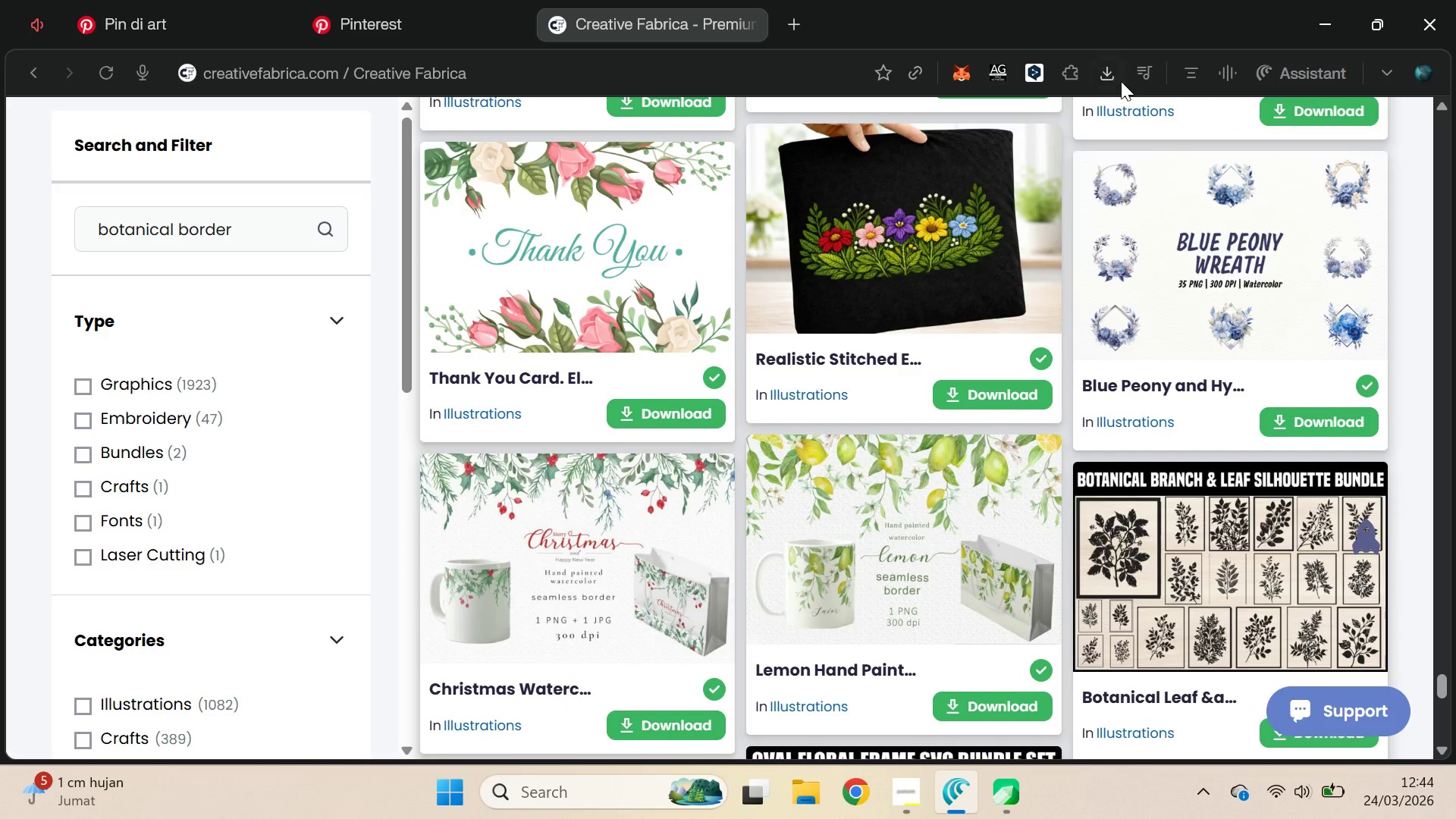 
left_click([1138, 74])
 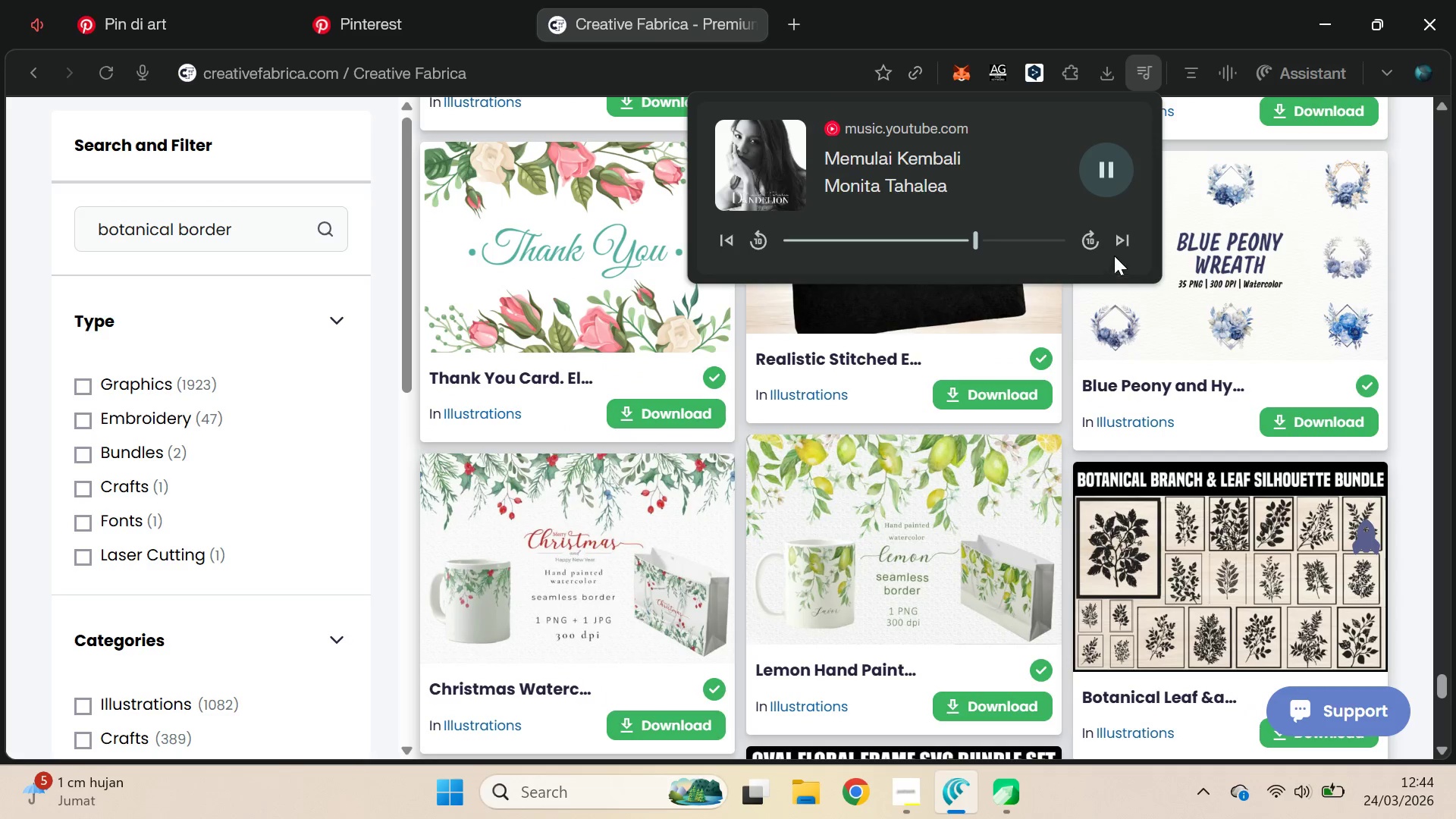 
left_click([1121, 241])
 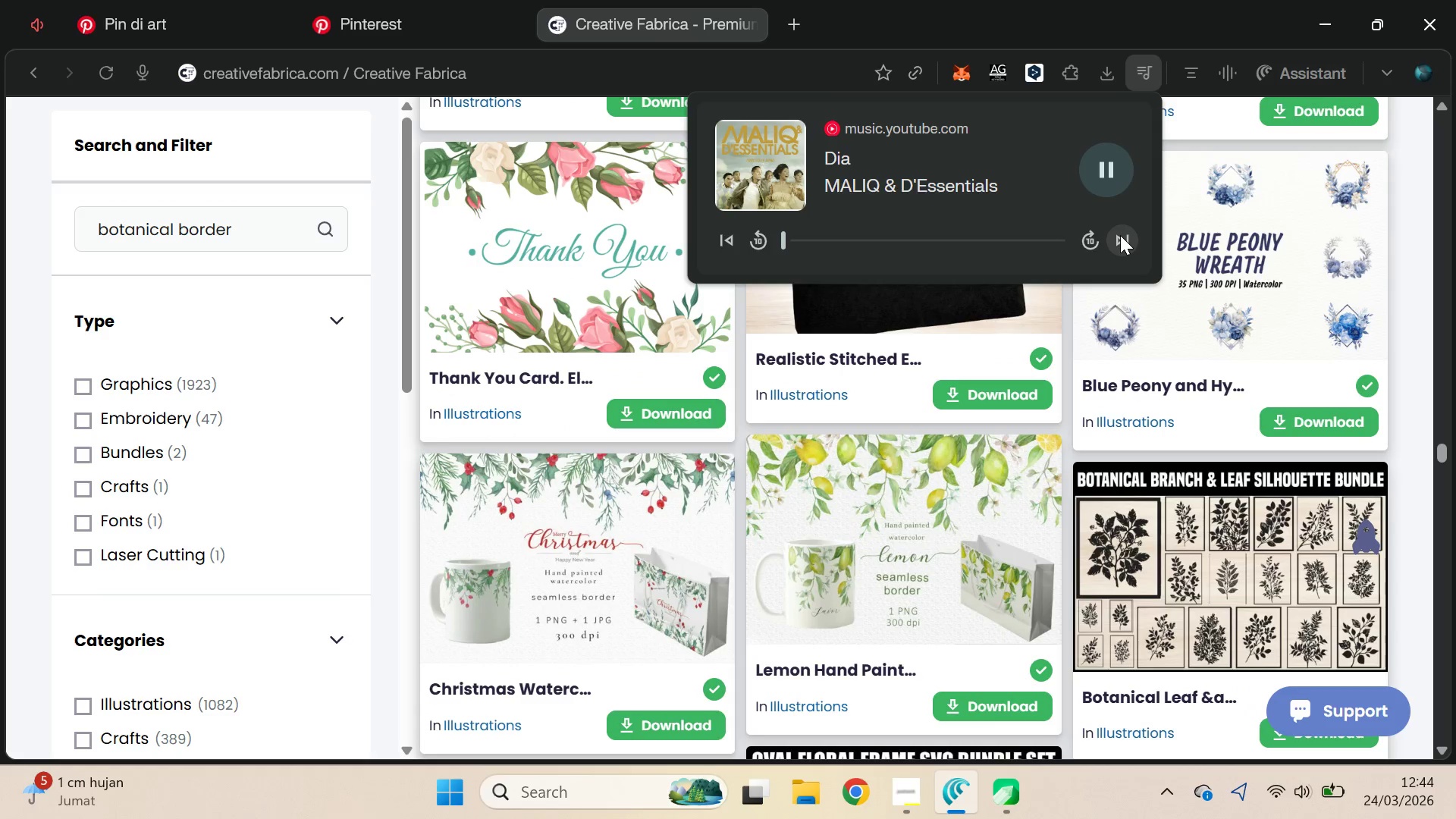 
left_click([1120, 237])
 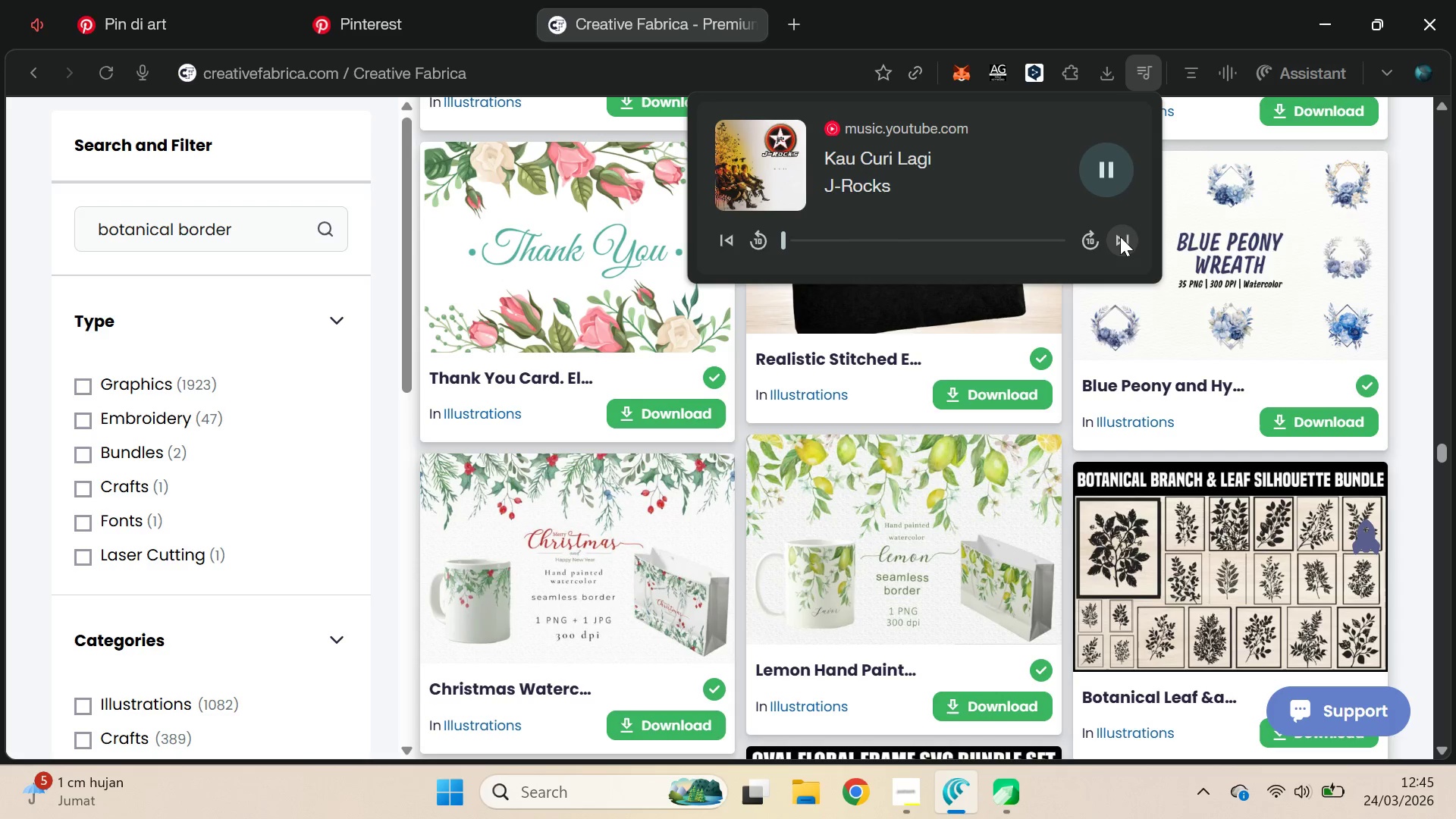 
left_click_drag(start_coordinate=[1442, 451], to_coordinate=[1452, 494])
 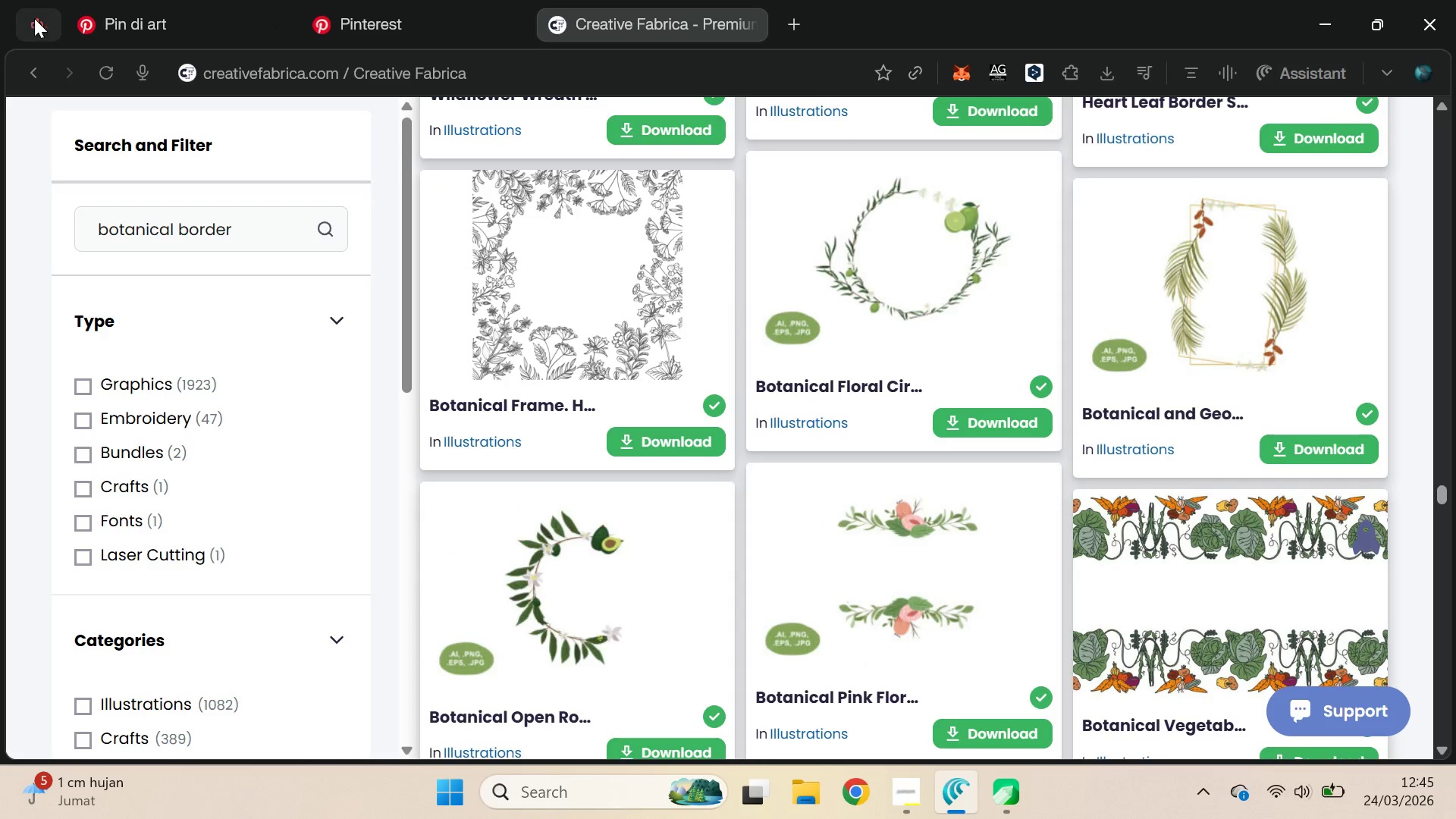 
left_click([34, 18])
 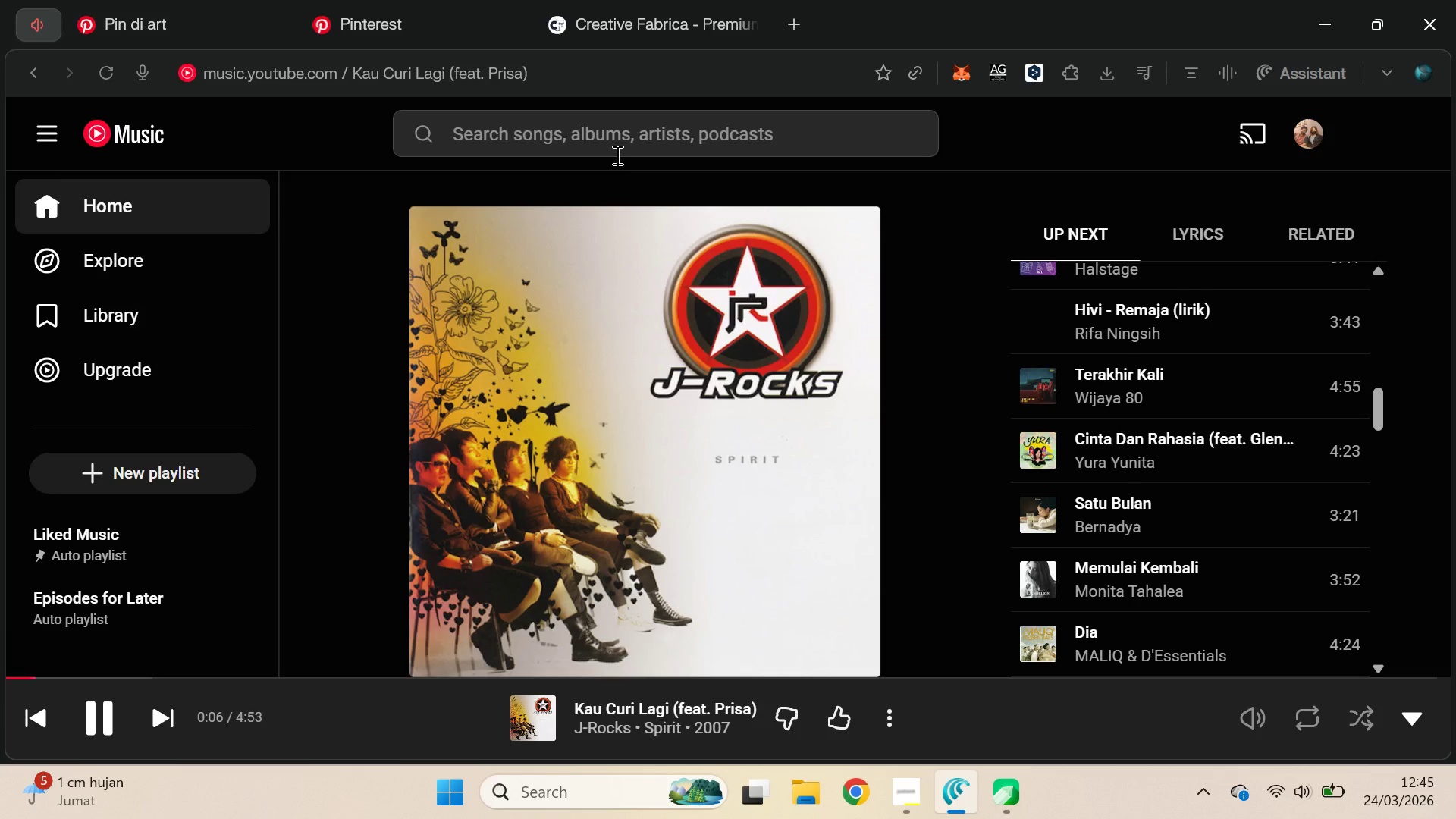 
left_click([613, 136])
 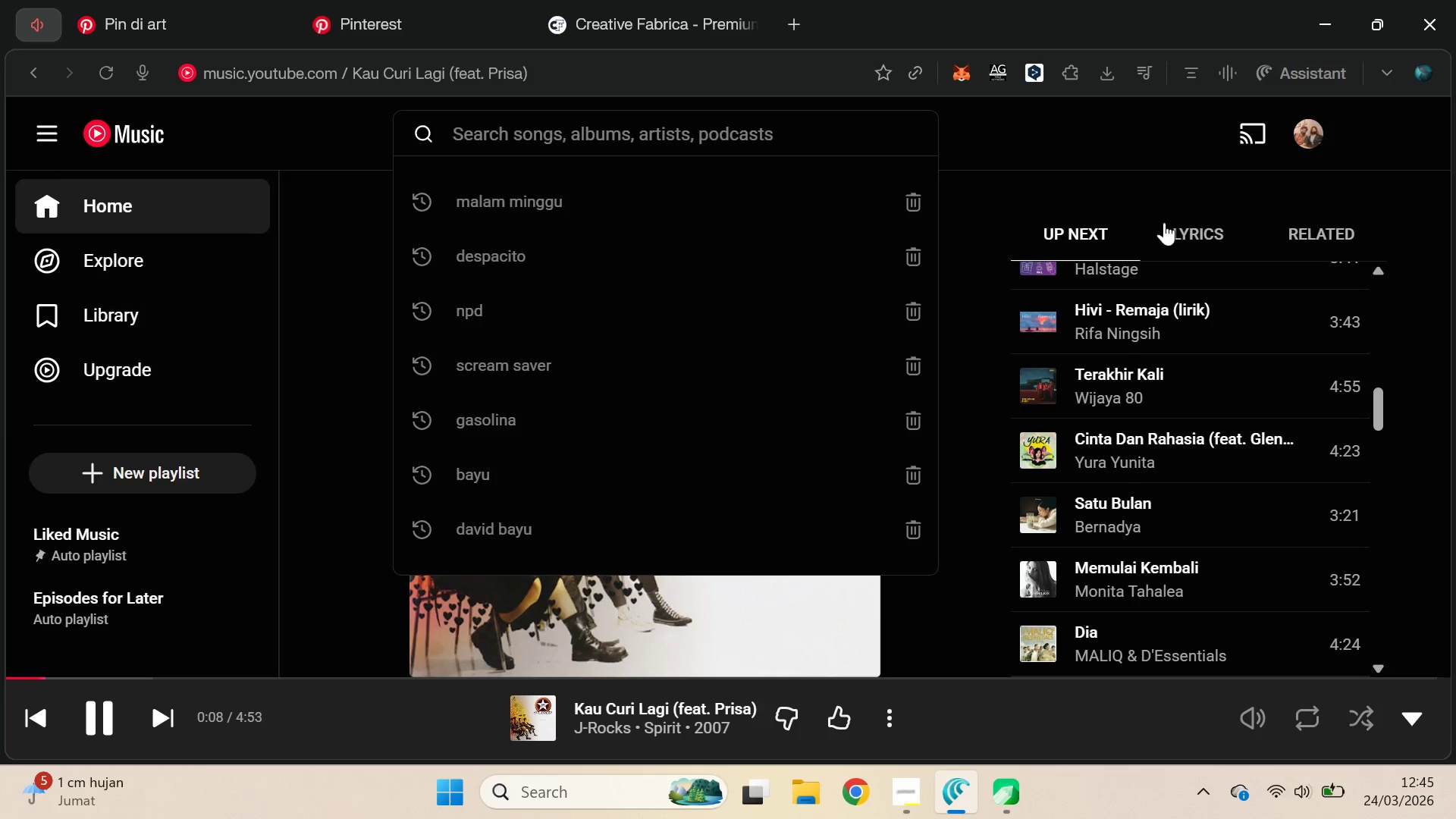 
left_click([1335, 219])
 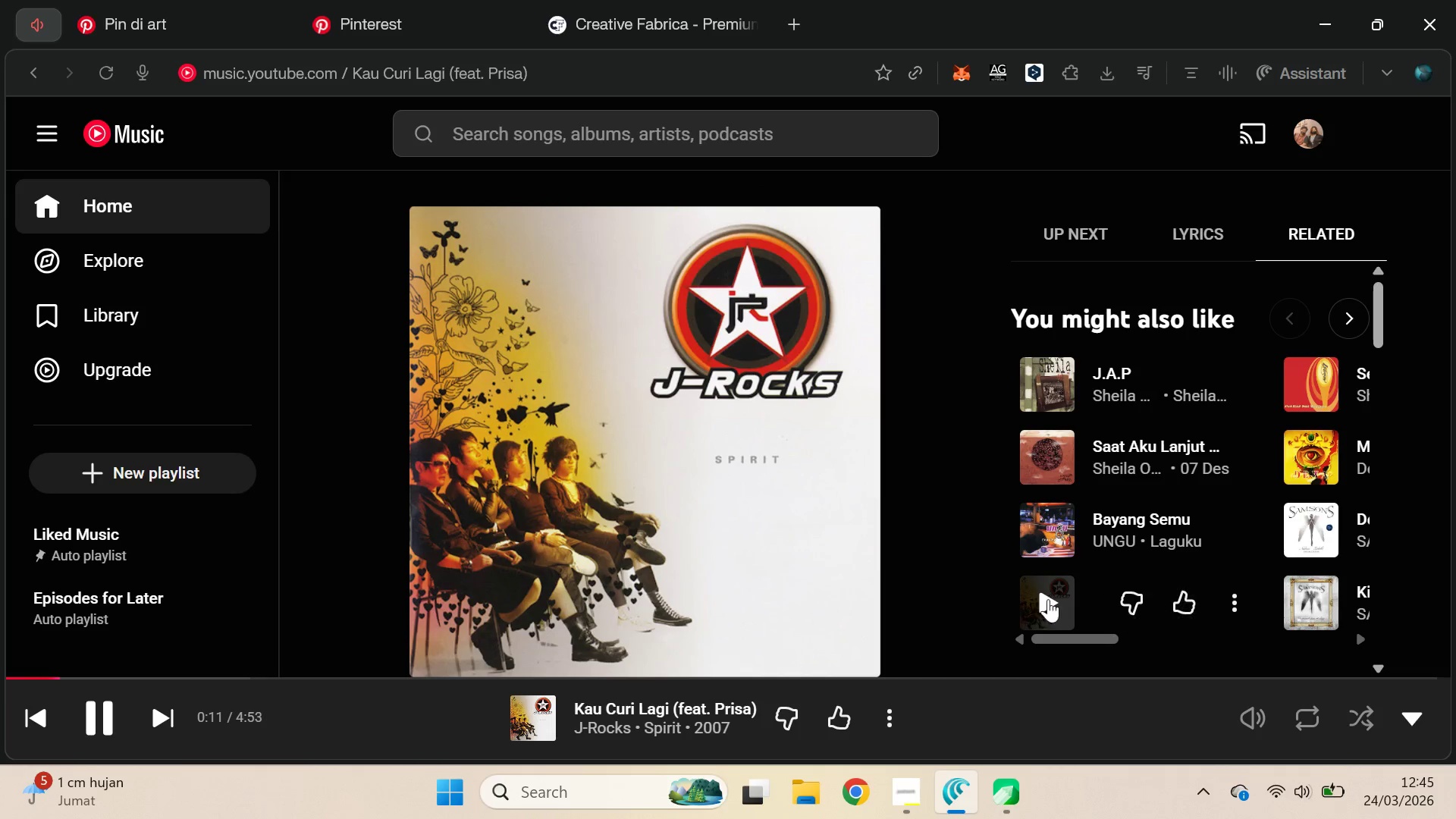 
left_click([598, 0])
 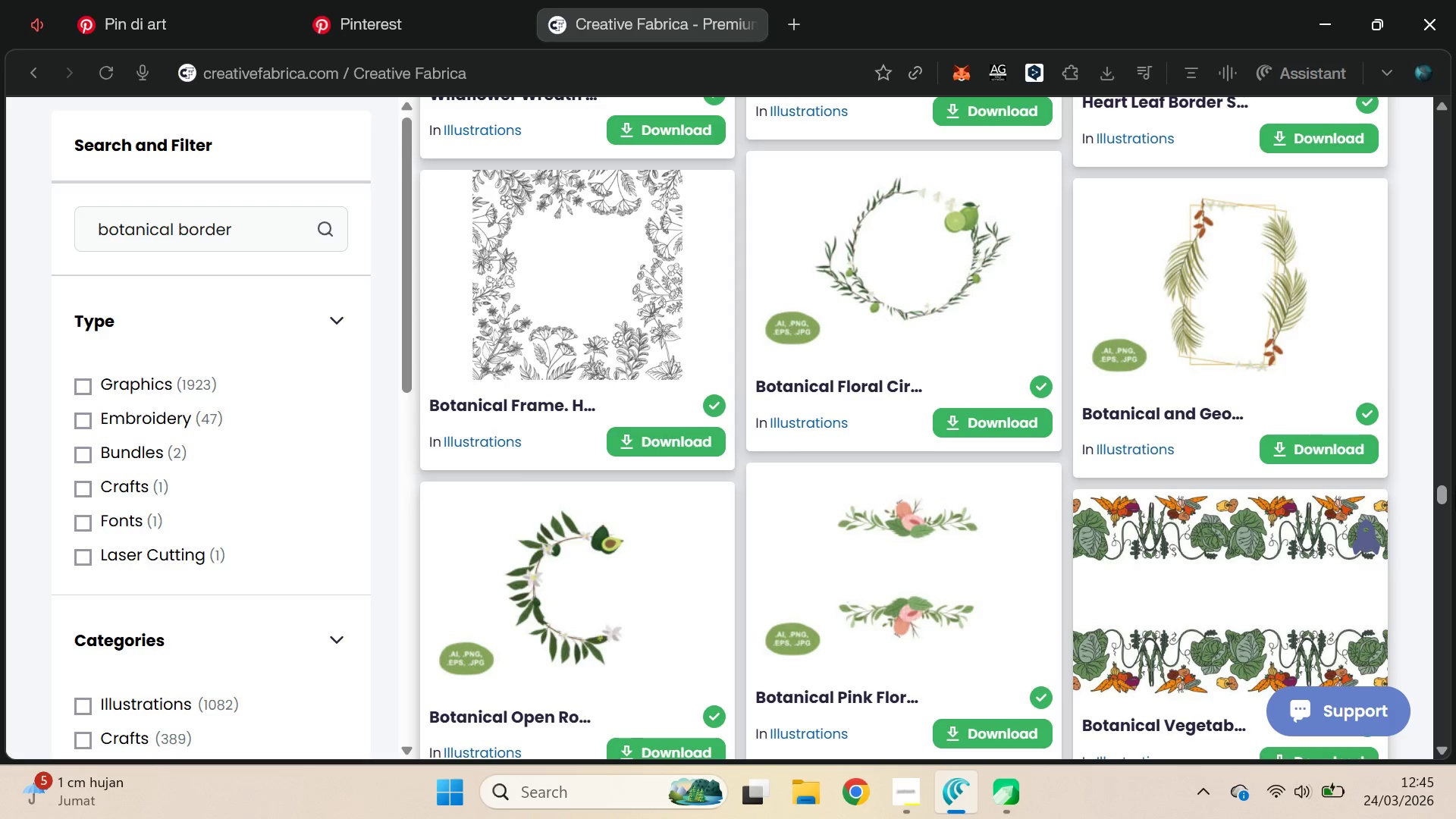 
left_click_drag(start_coordinate=[1445, 502], to_coordinate=[1445, 524])
 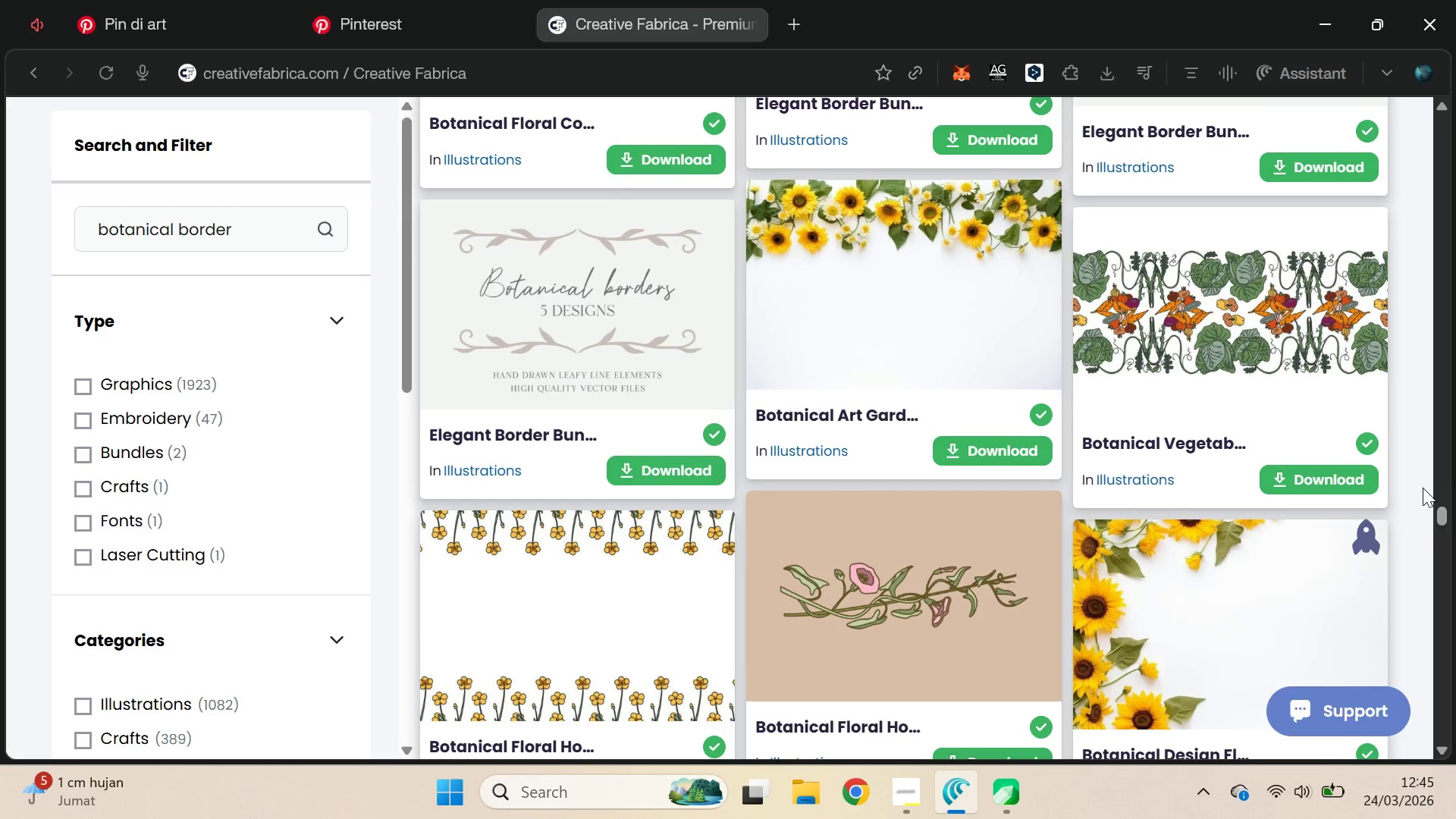 
key(Alt+AltLeft)
 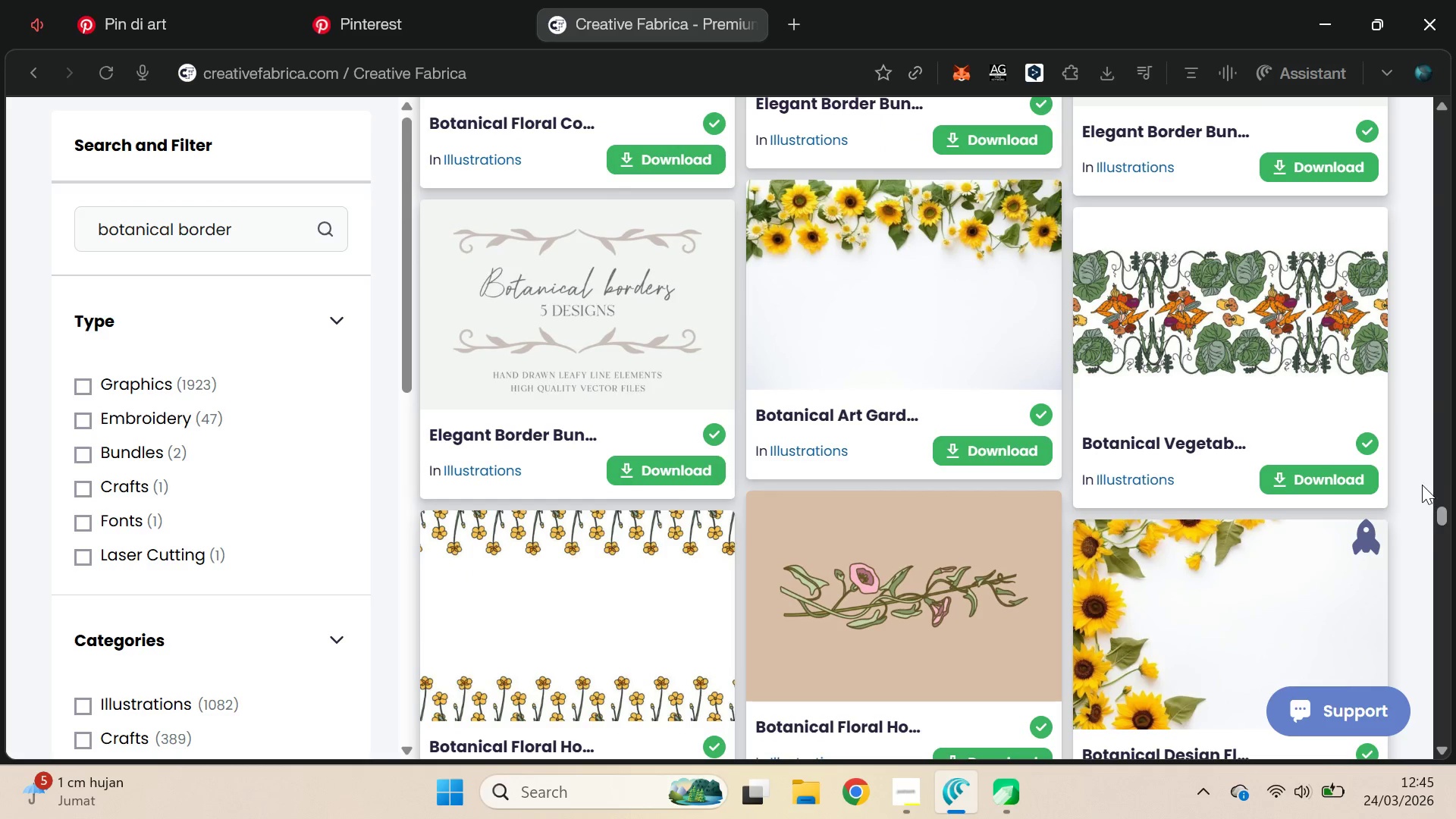 
key(Alt+Tab)
 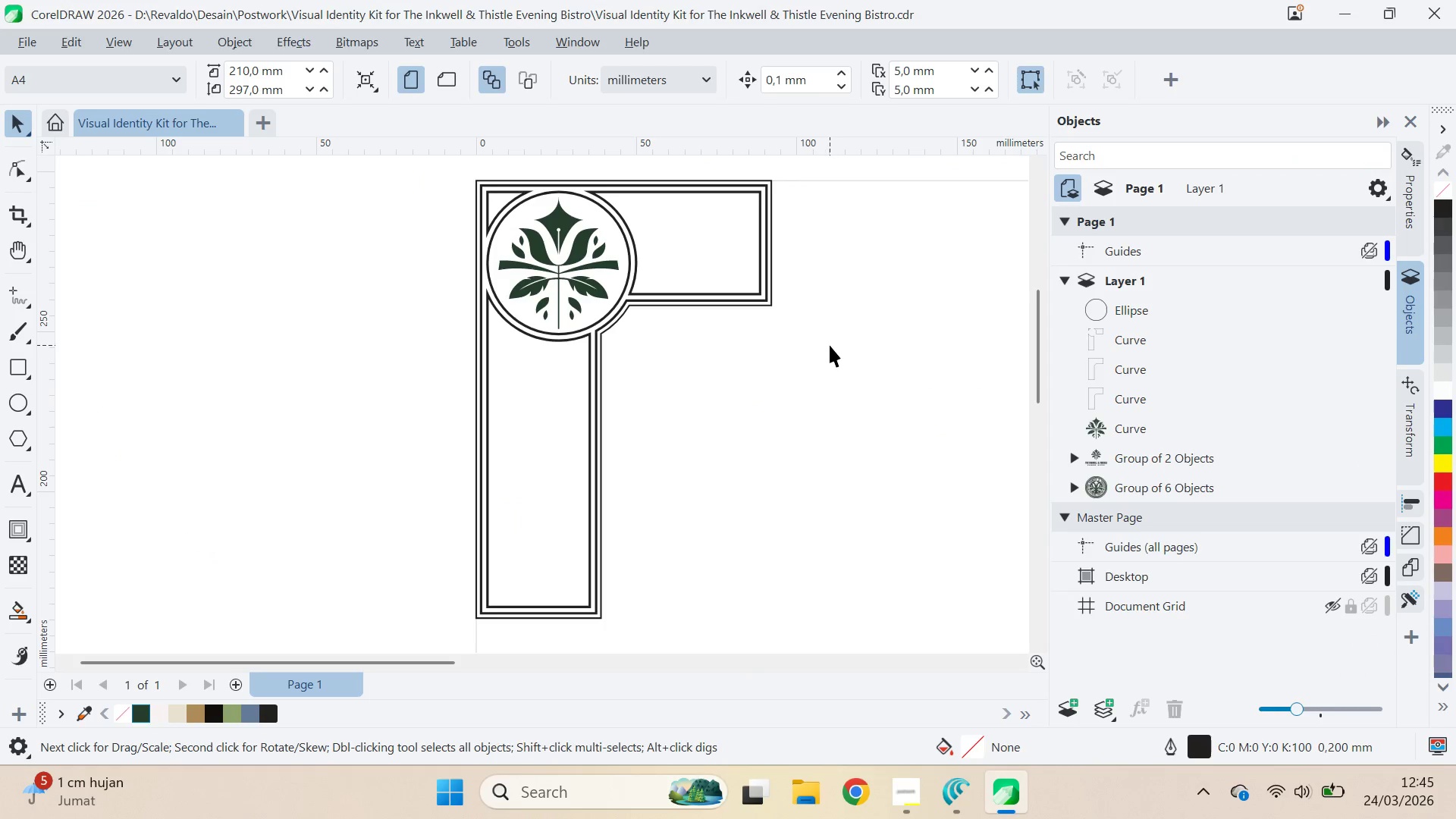 
key(Q)
 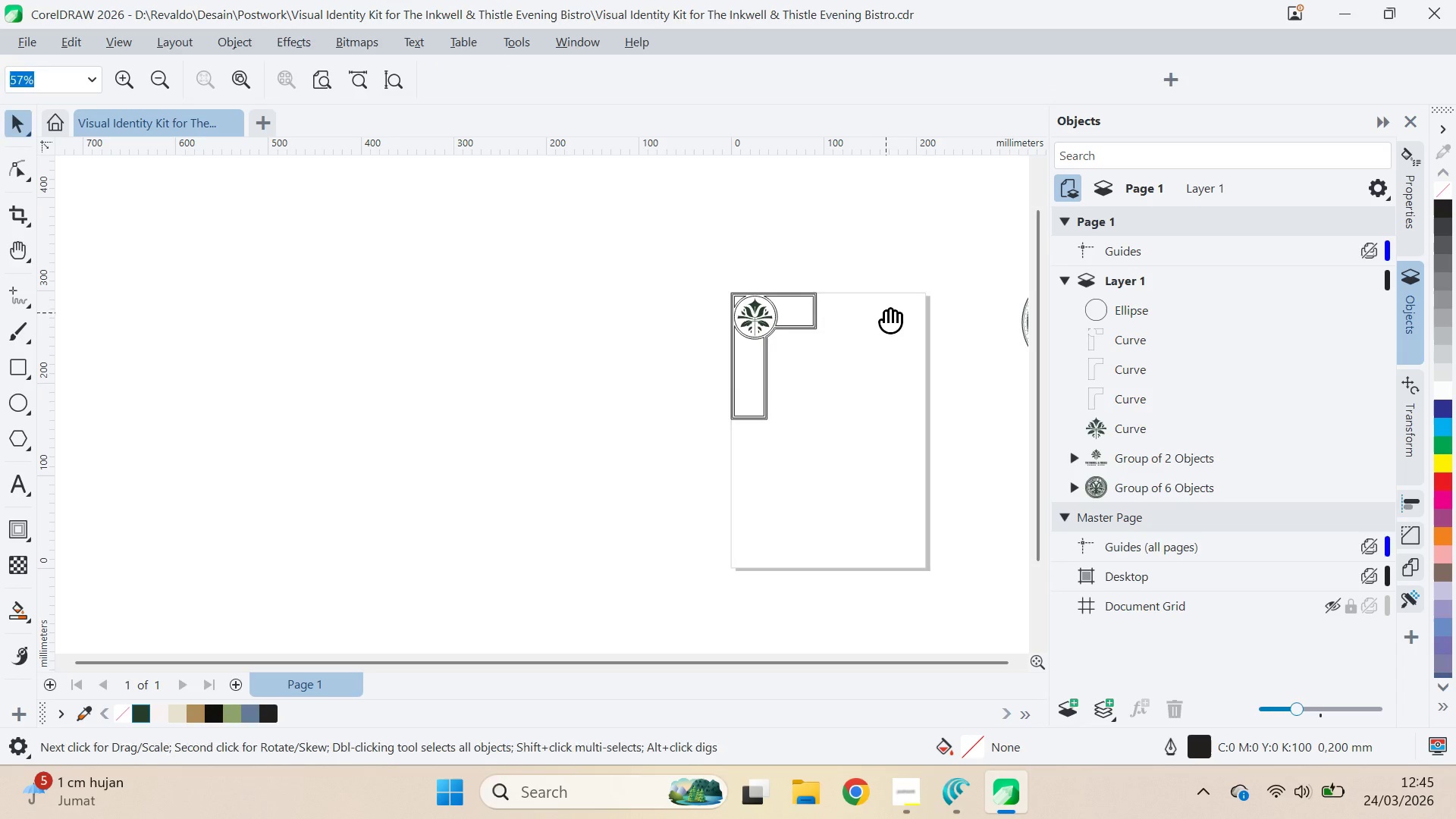 
scroll: coordinate [836, 338], scroll_direction: down, amount: 9.0
 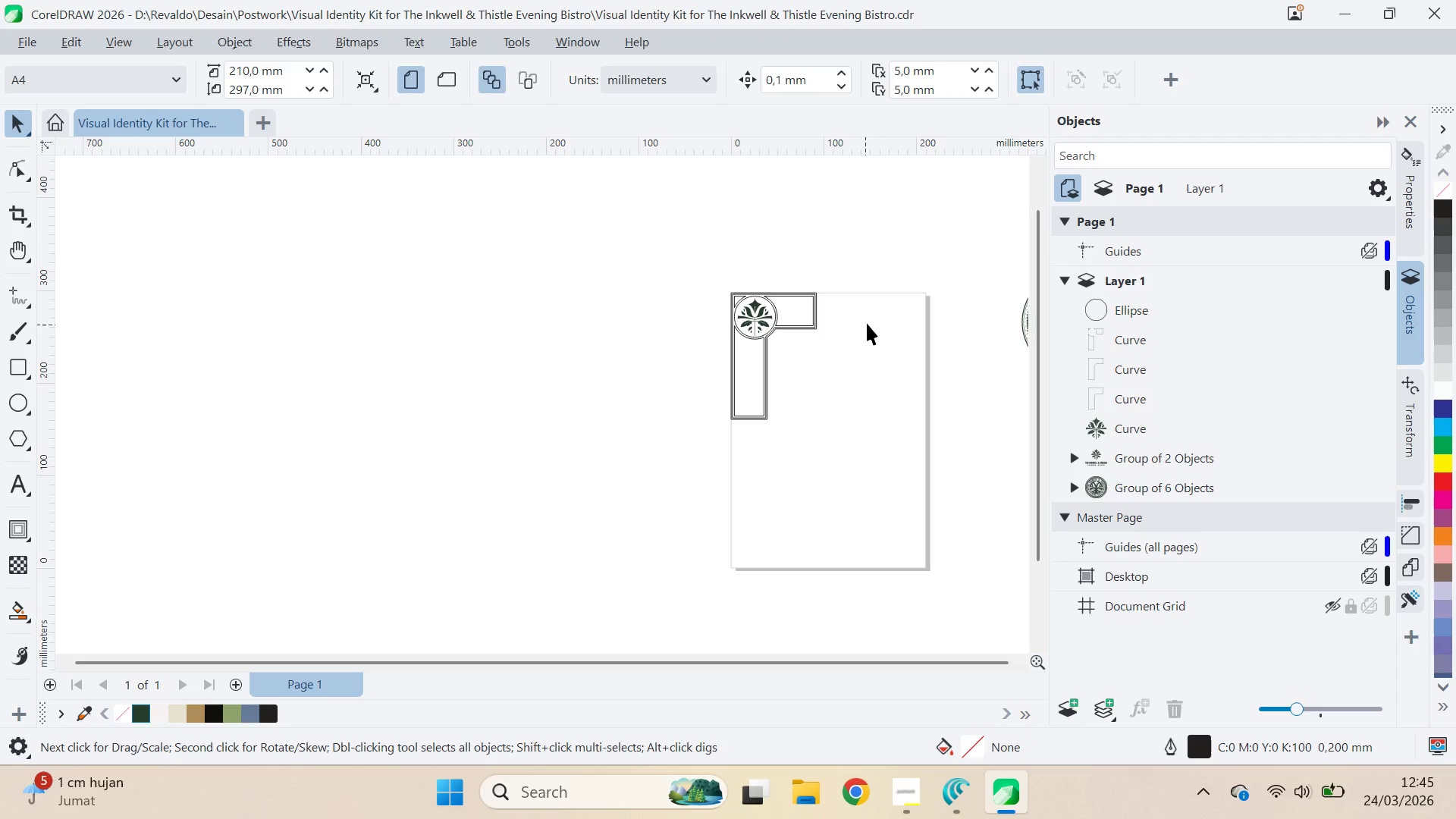 
left_click_drag(start_coordinate=[886, 311], to_coordinate=[654, 287])
 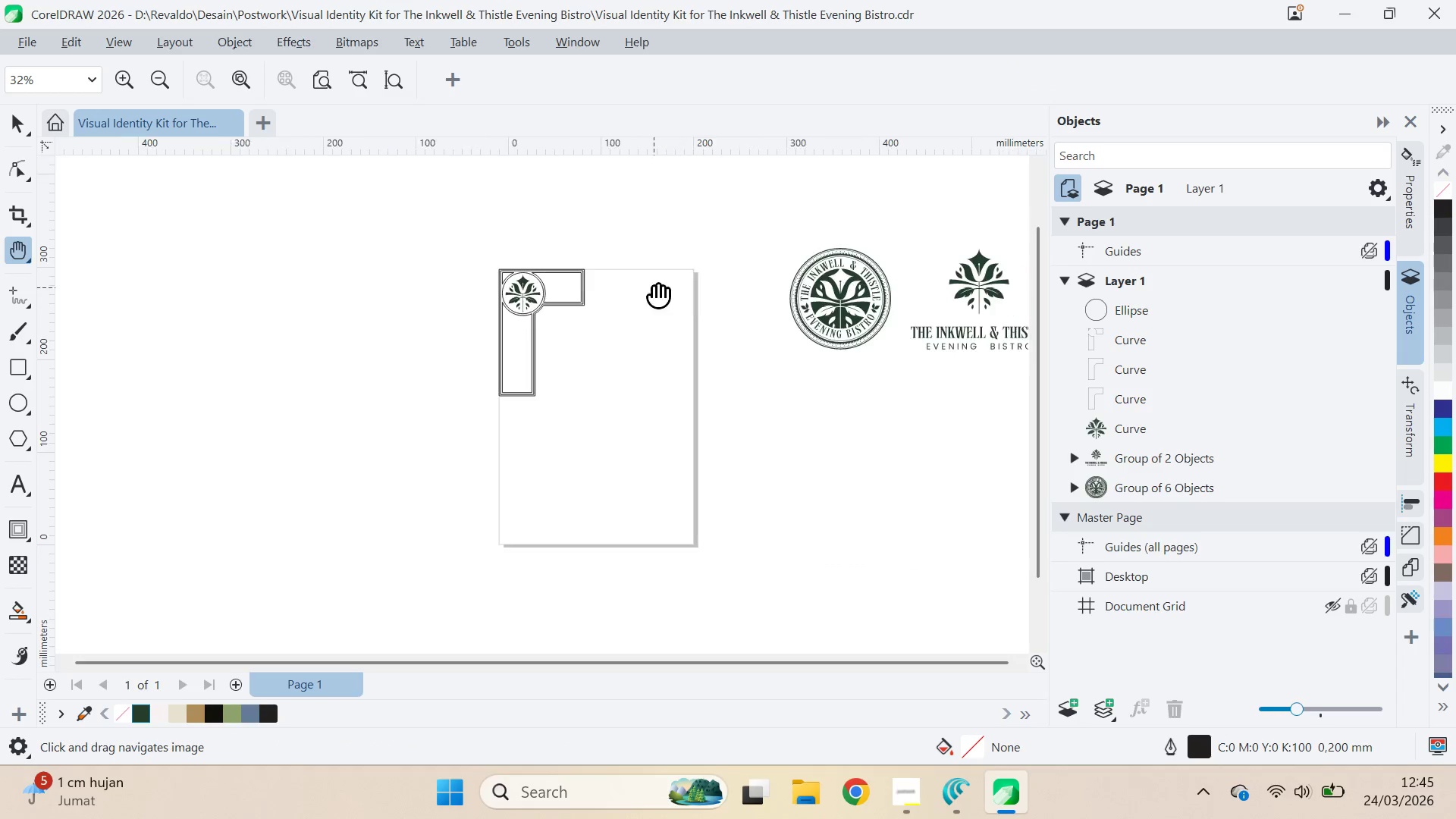 
key(V)
 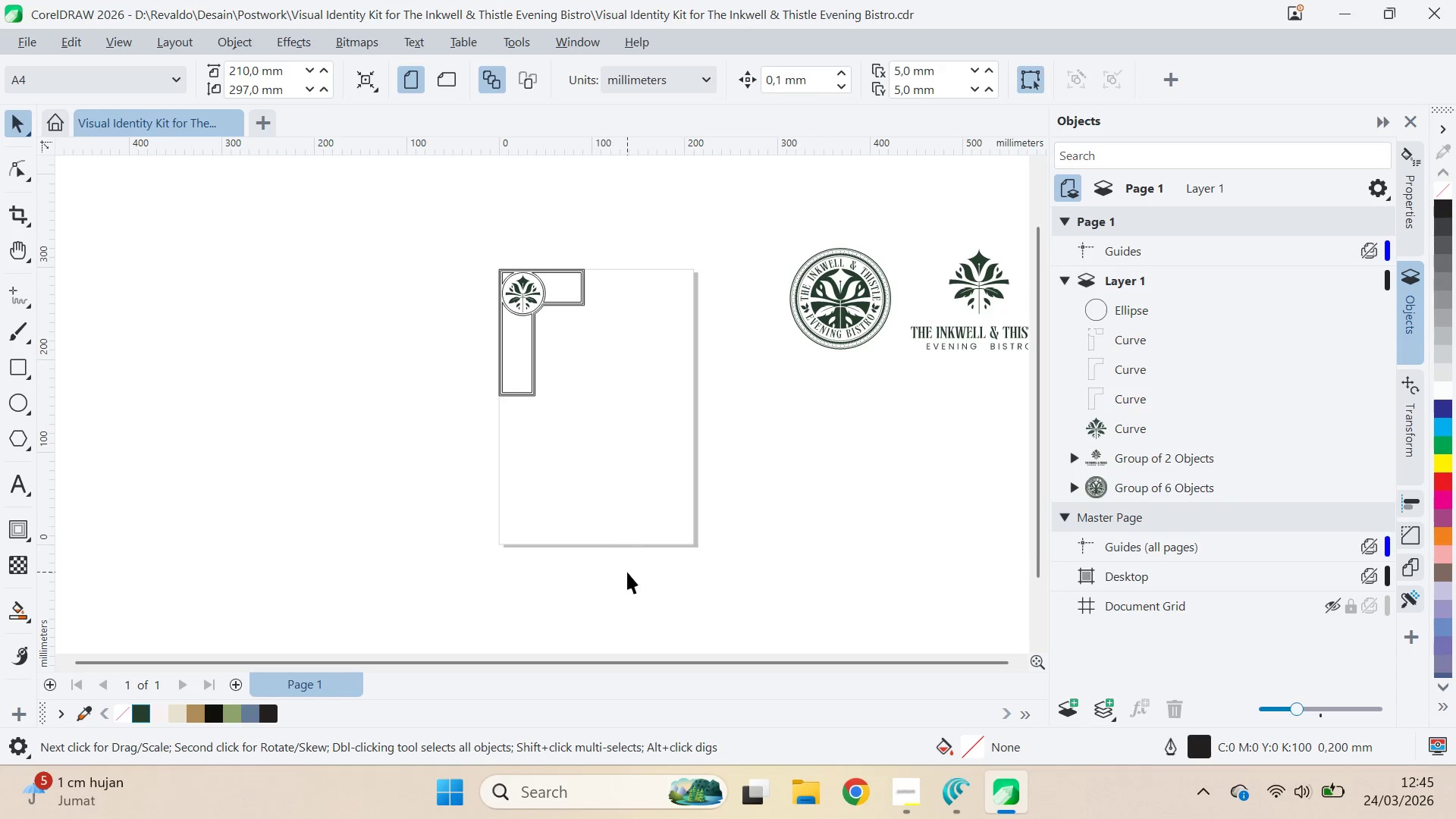 
left_click_drag(start_coordinate=[459, 200], to_coordinate=[621, 441])
 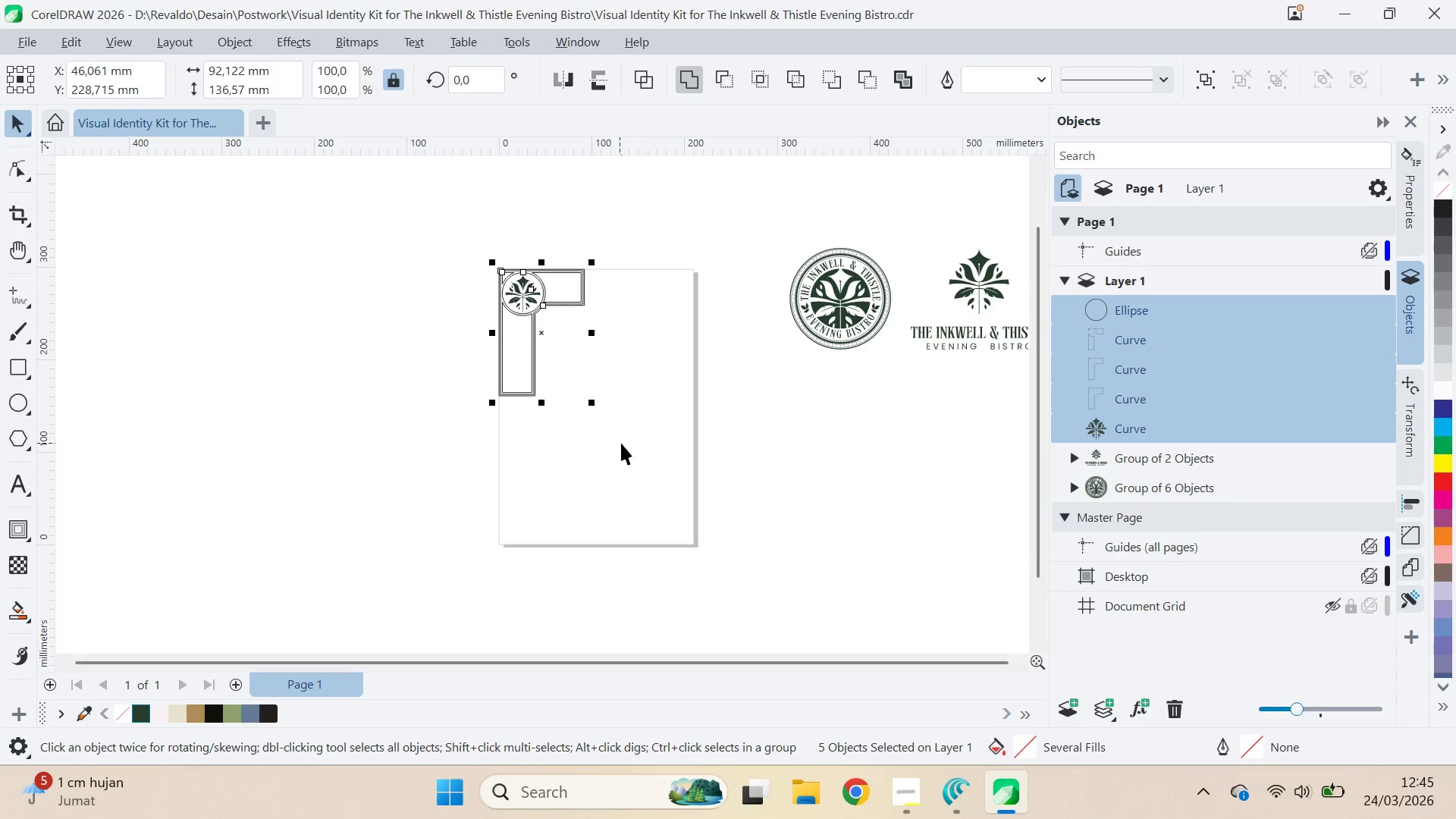 
left_click_drag(start_coordinate=[632, 430], to_coordinate=[635, 424])
 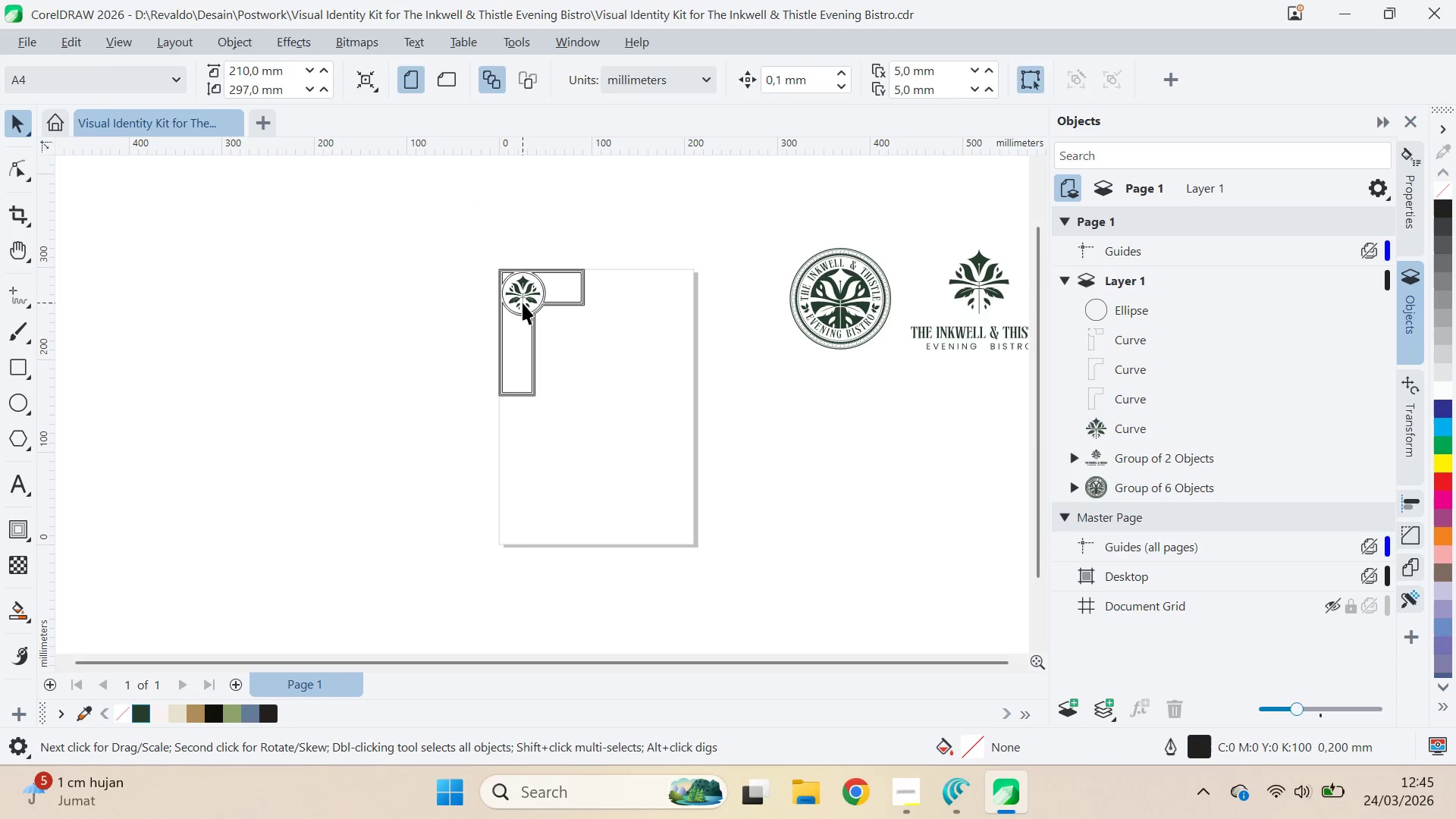 
left_click_drag(start_coordinate=[522, 303], to_coordinate=[761, 374])
 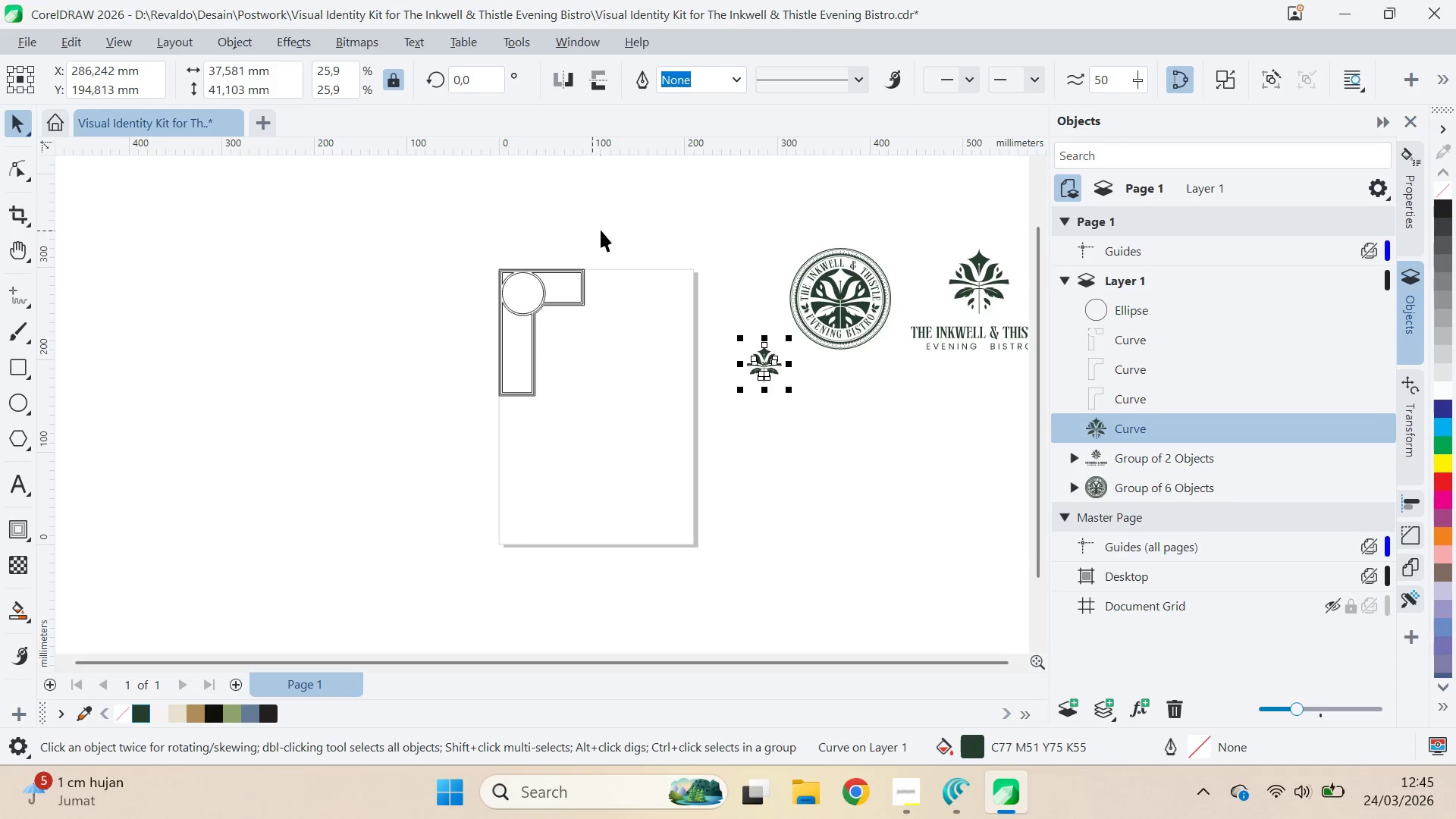 
left_click_drag(start_coordinate=[602, 230], to_coordinate=[450, 470])
 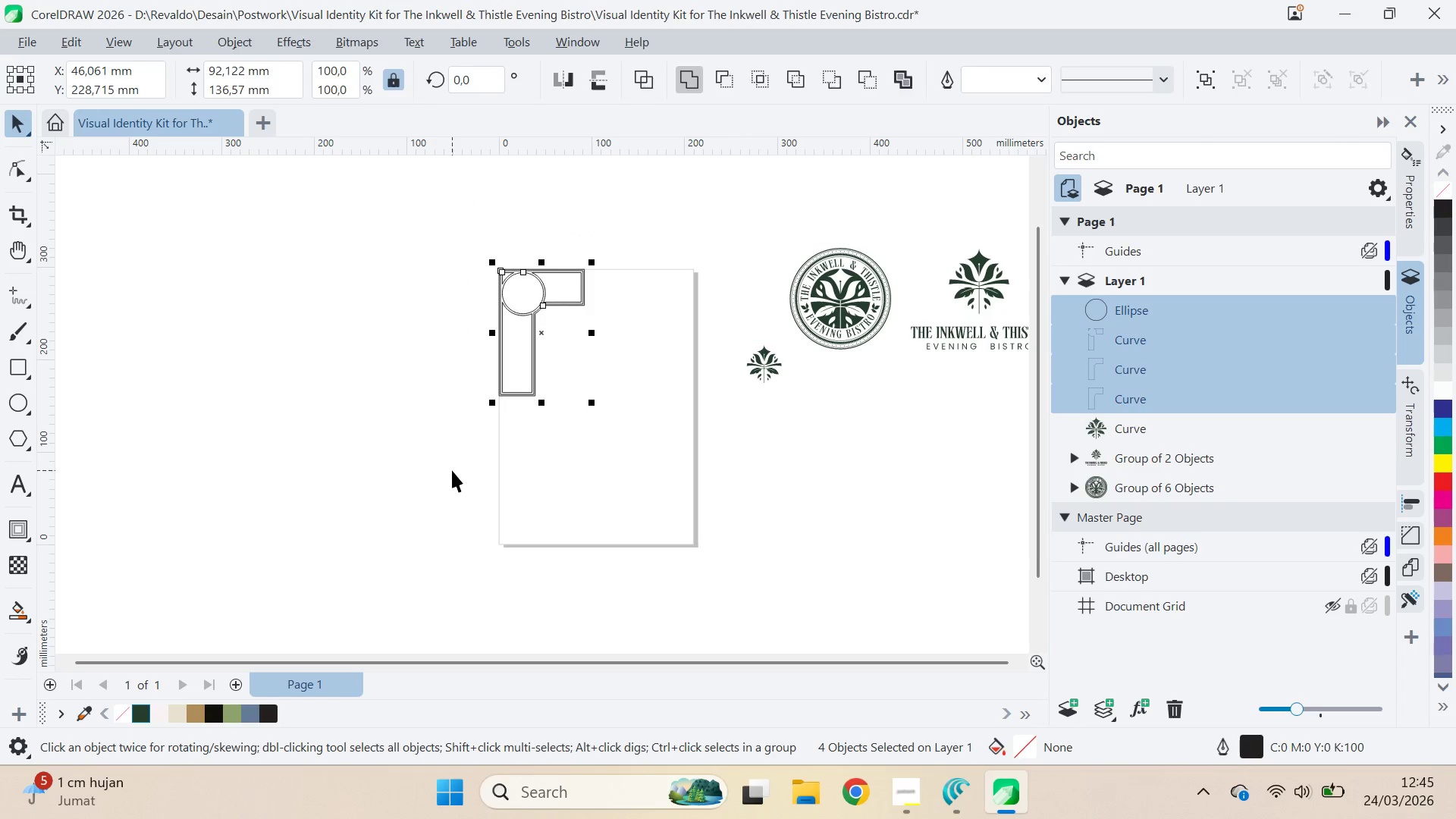 
key(Delete)
 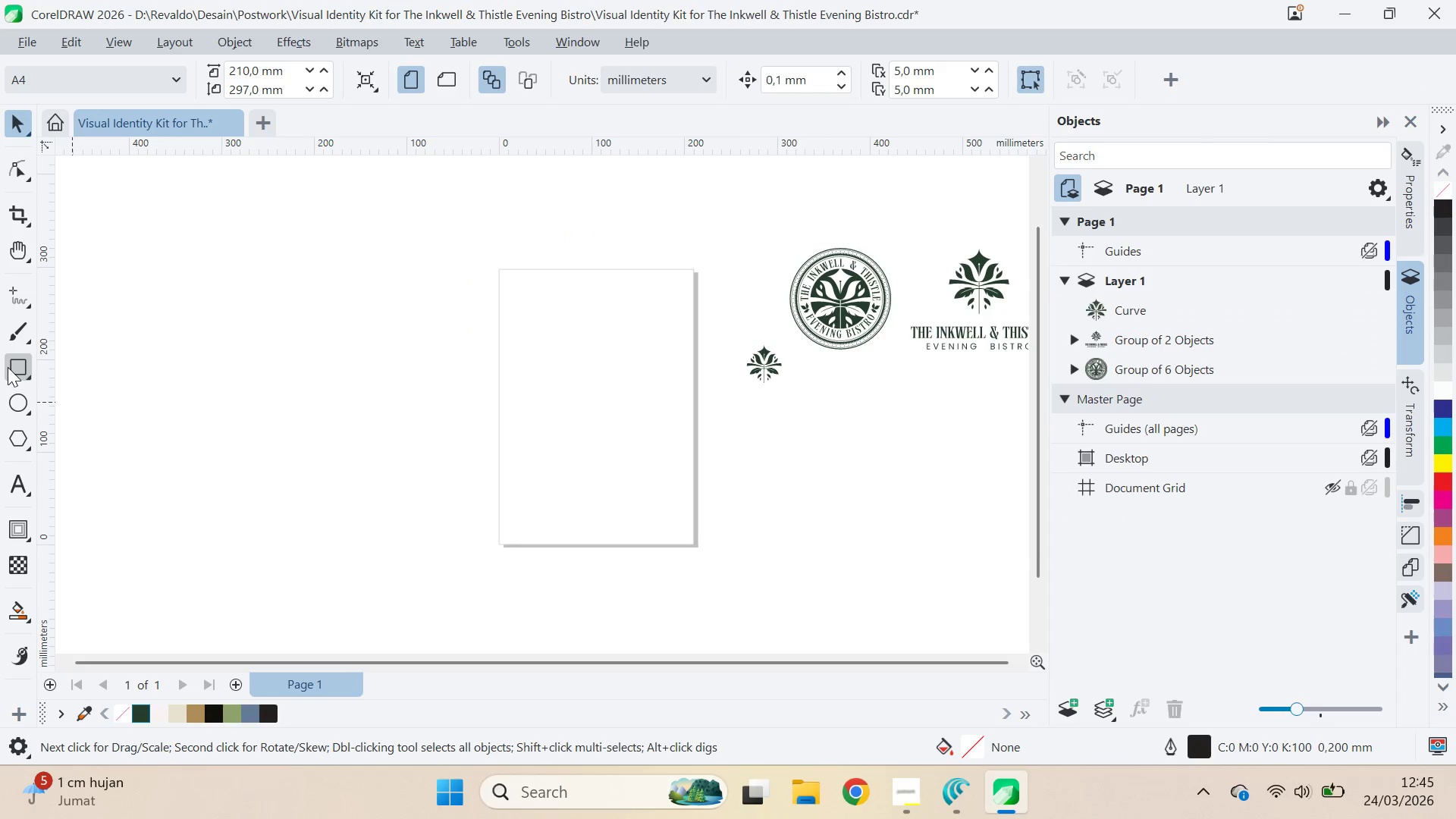 
double_click([8, 367])
 